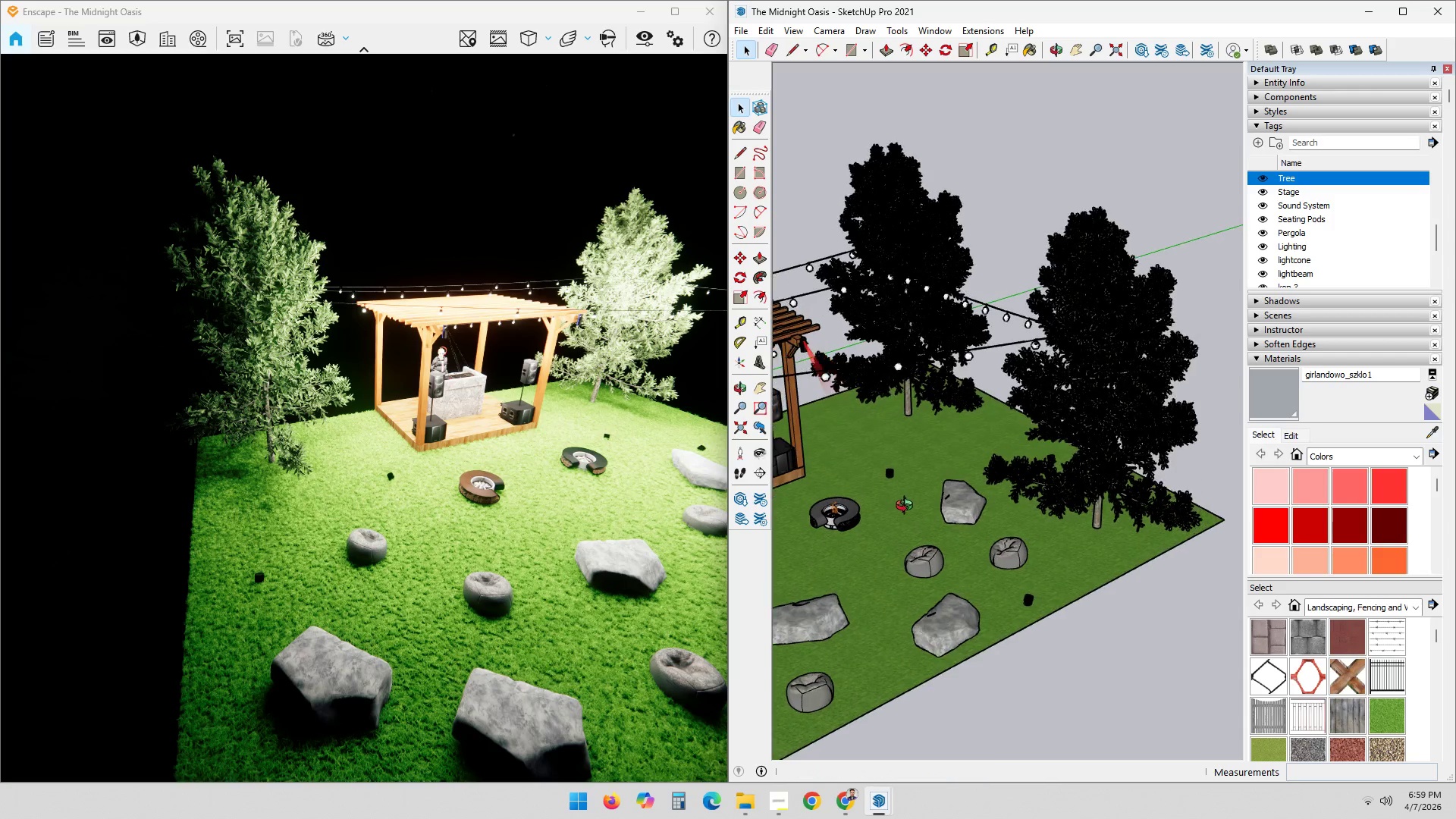 
hold_key(key=ShiftLeft, duration=1.05)
 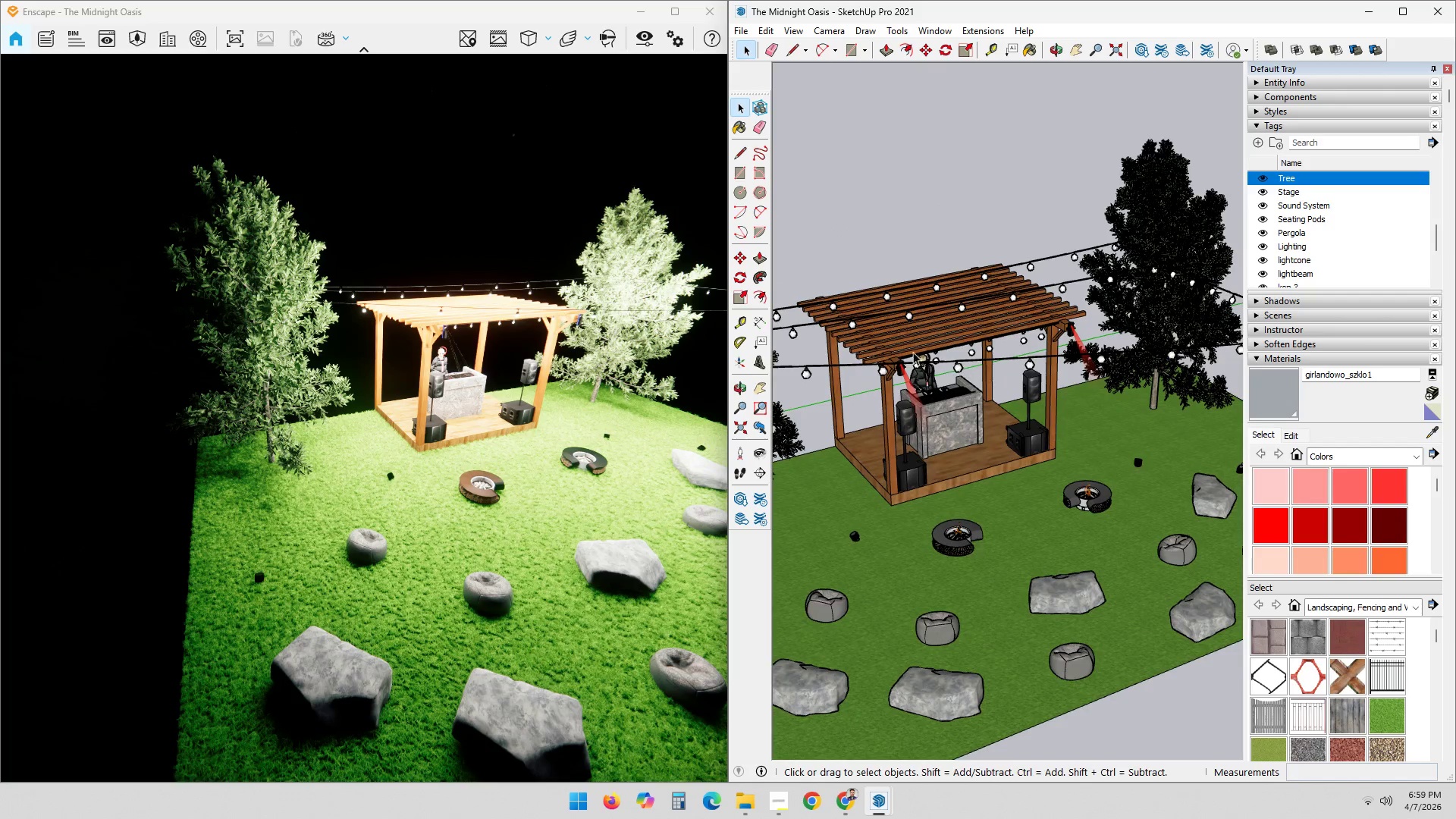 
scroll: coordinate [968, 322], scroll_direction: up, amount: 23.0
 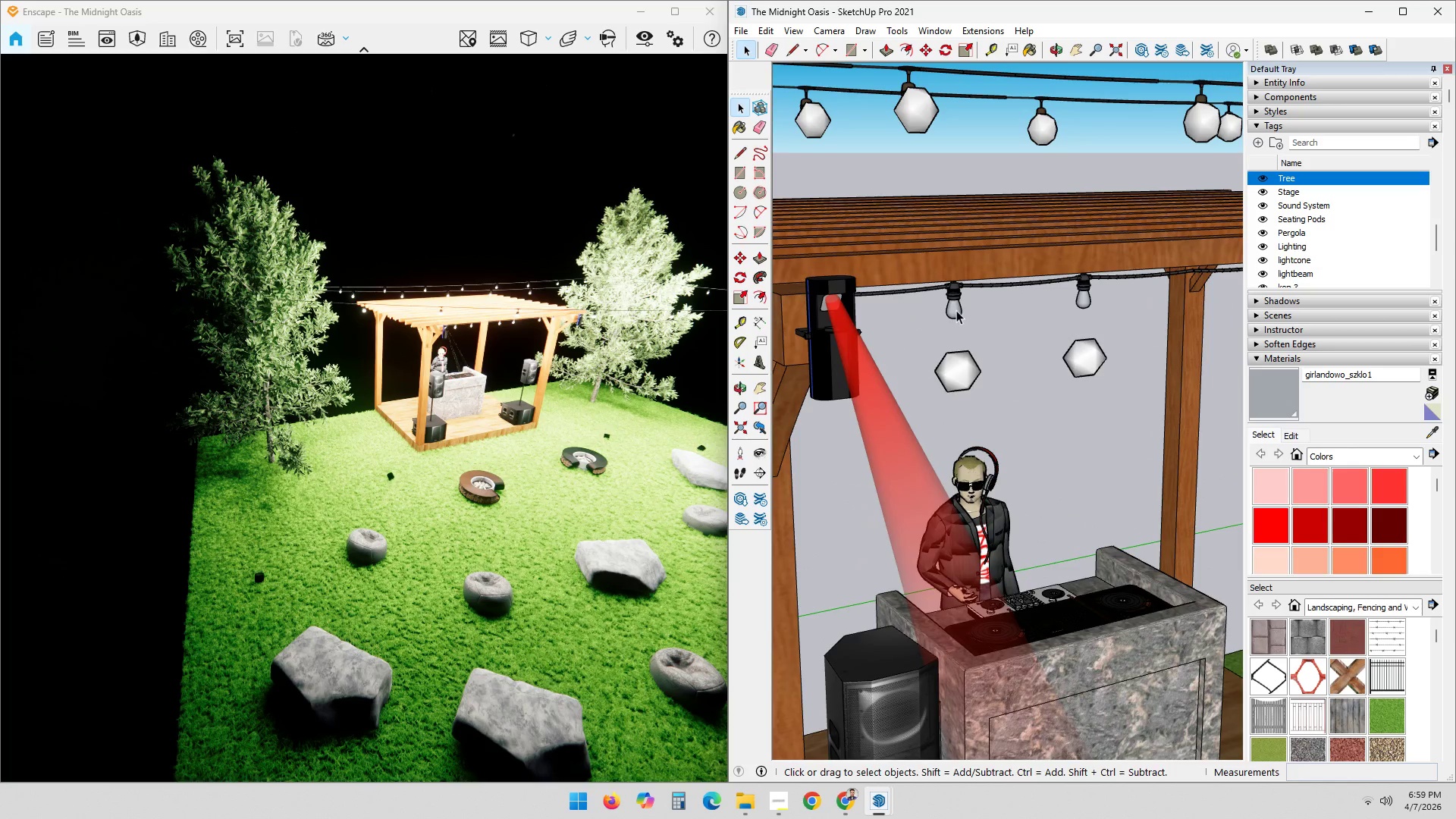 
double_click([956, 309])
 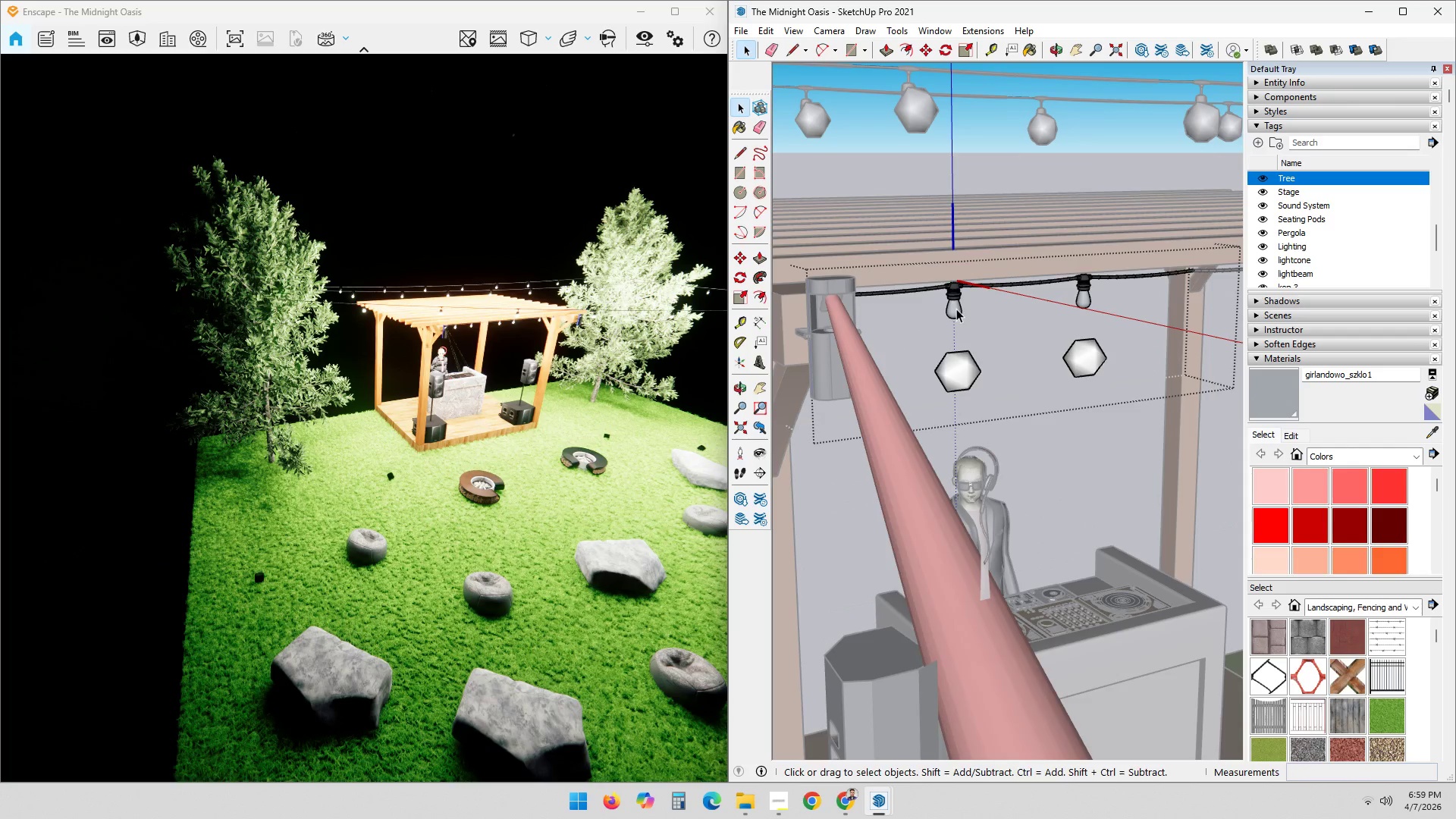 
left_click([952, 311])
 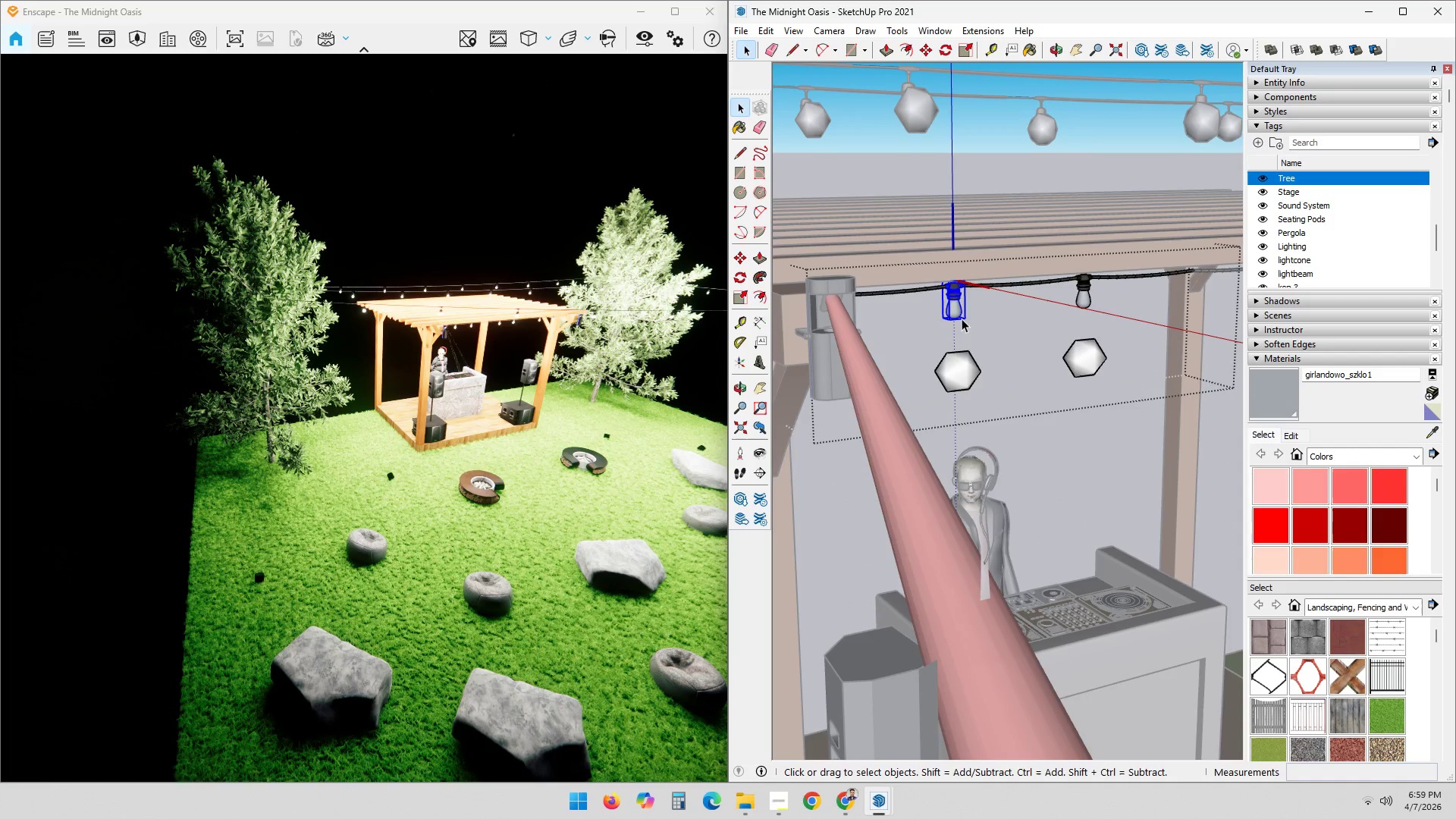 
left_click([974, 381])
 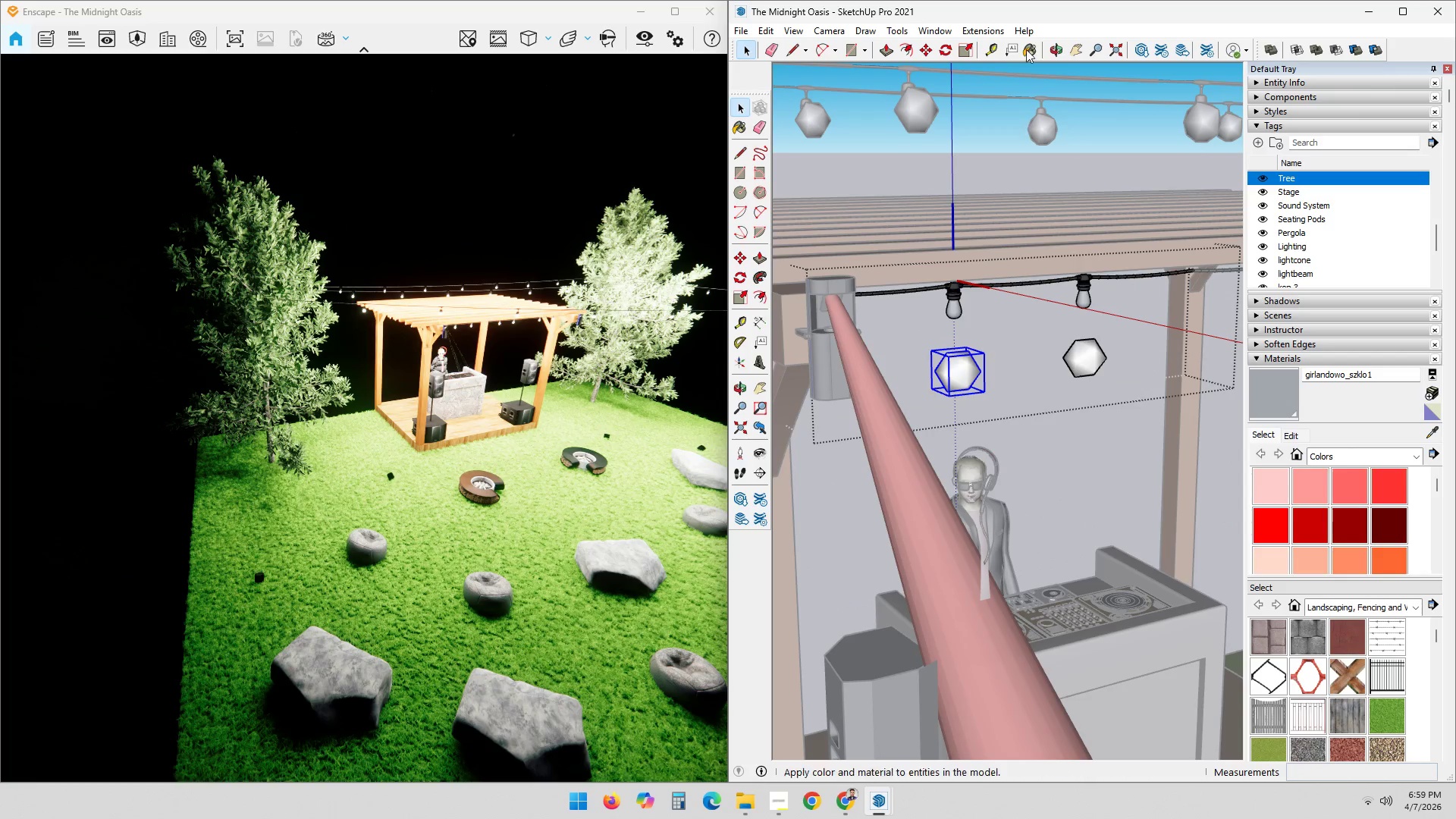 
left_click([982, 32])
 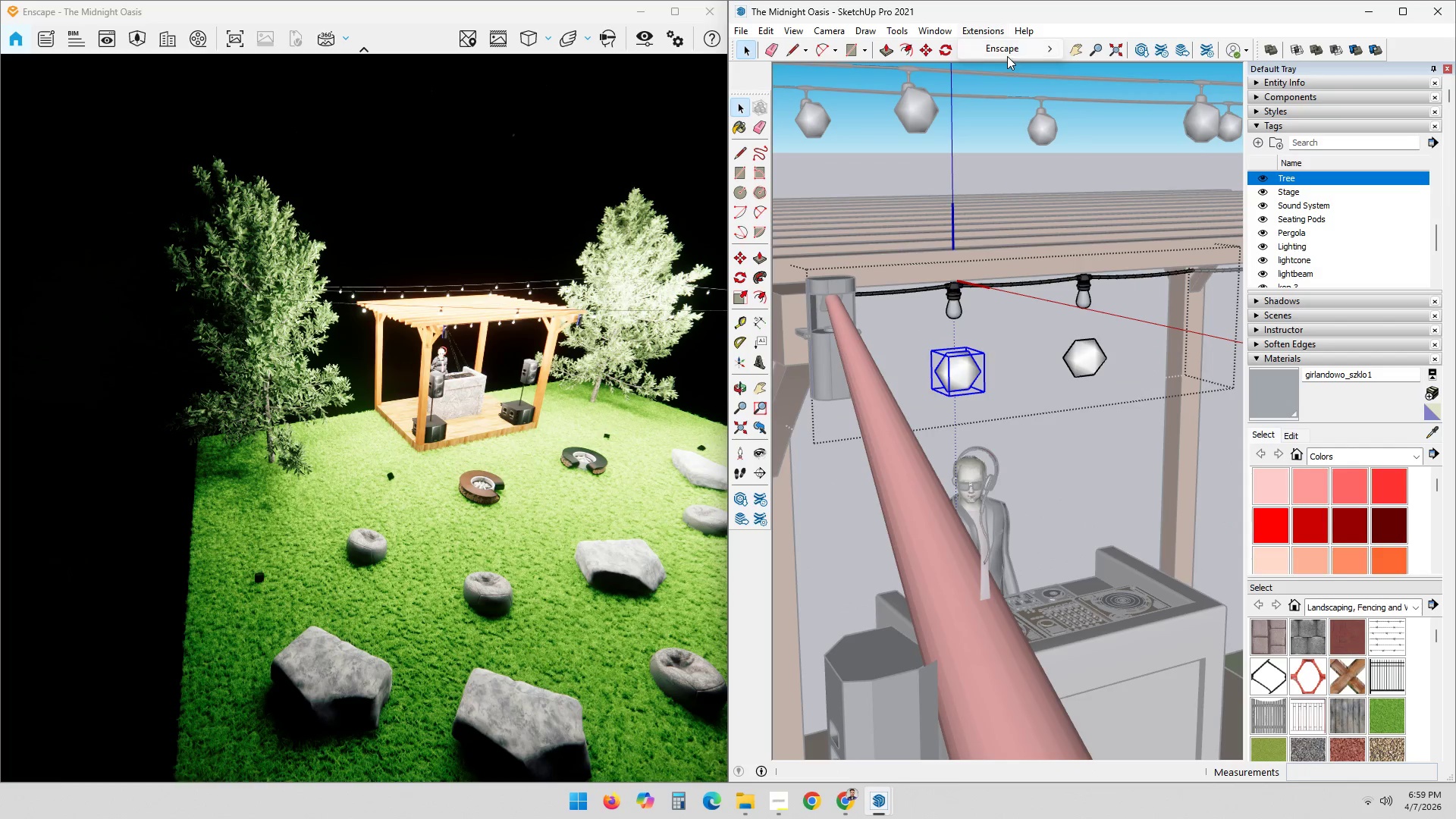 
left_click([1012, 46])
 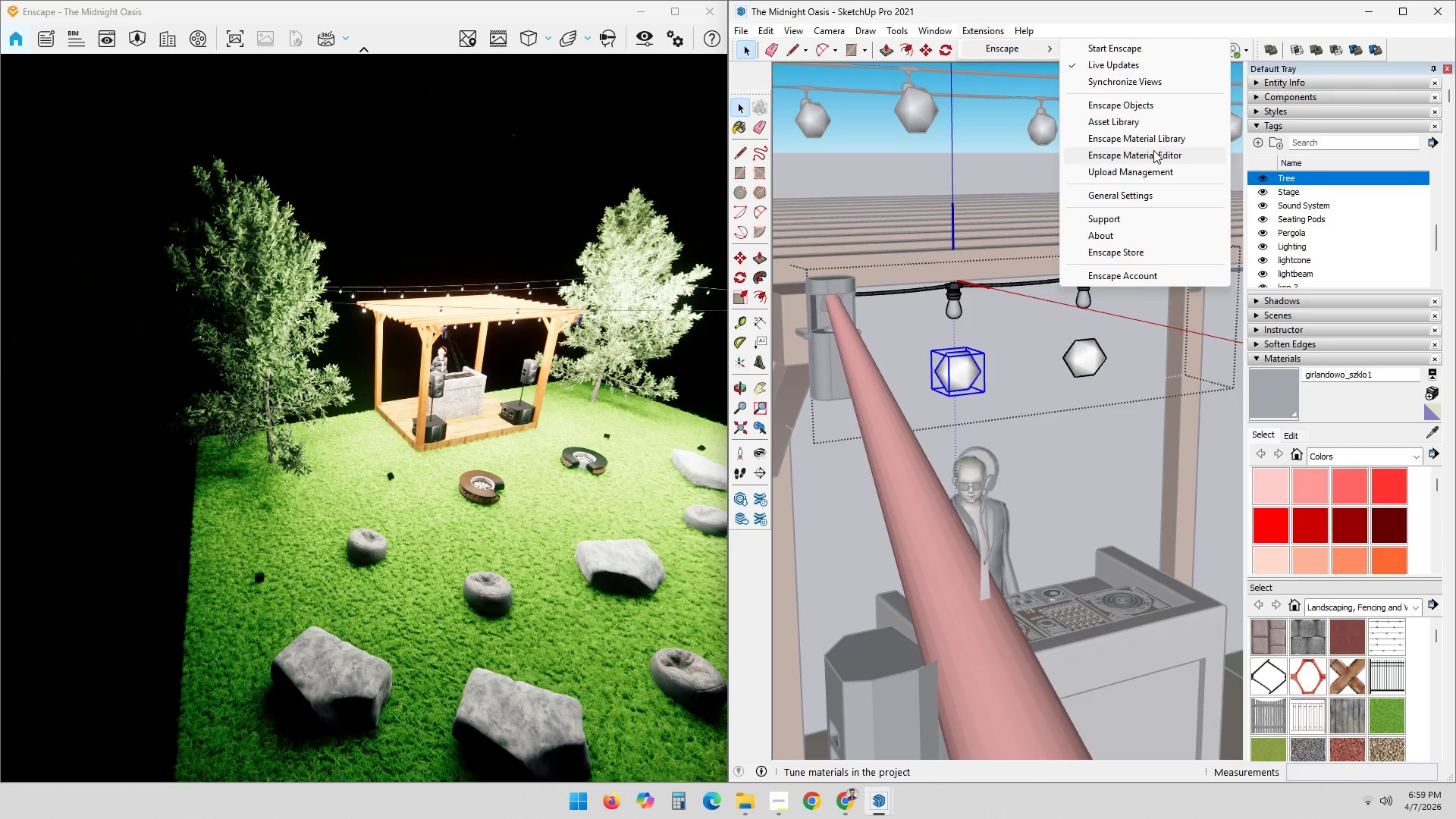 
left_click([1150, 107])
 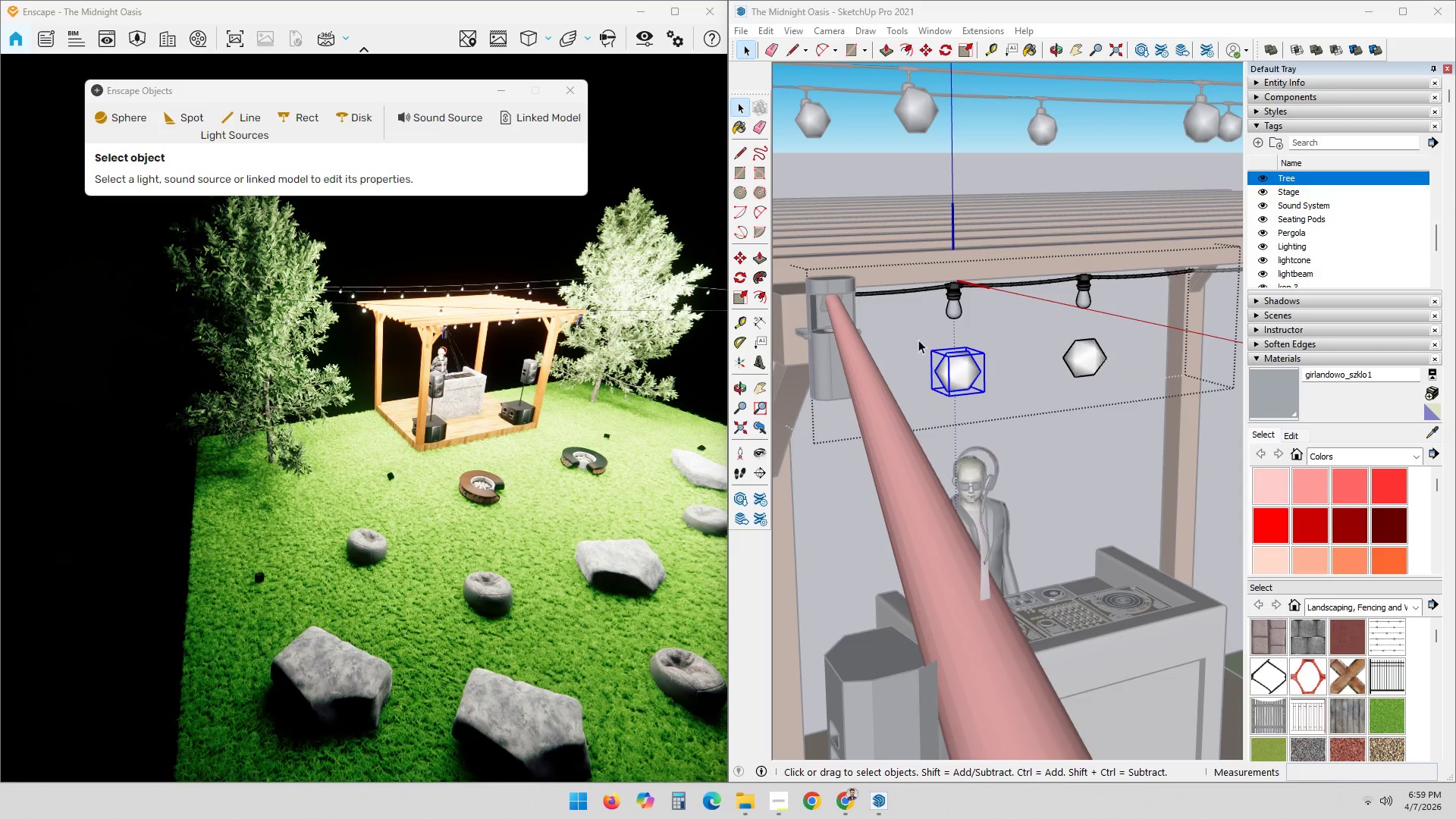 
left_click([964, 371])
 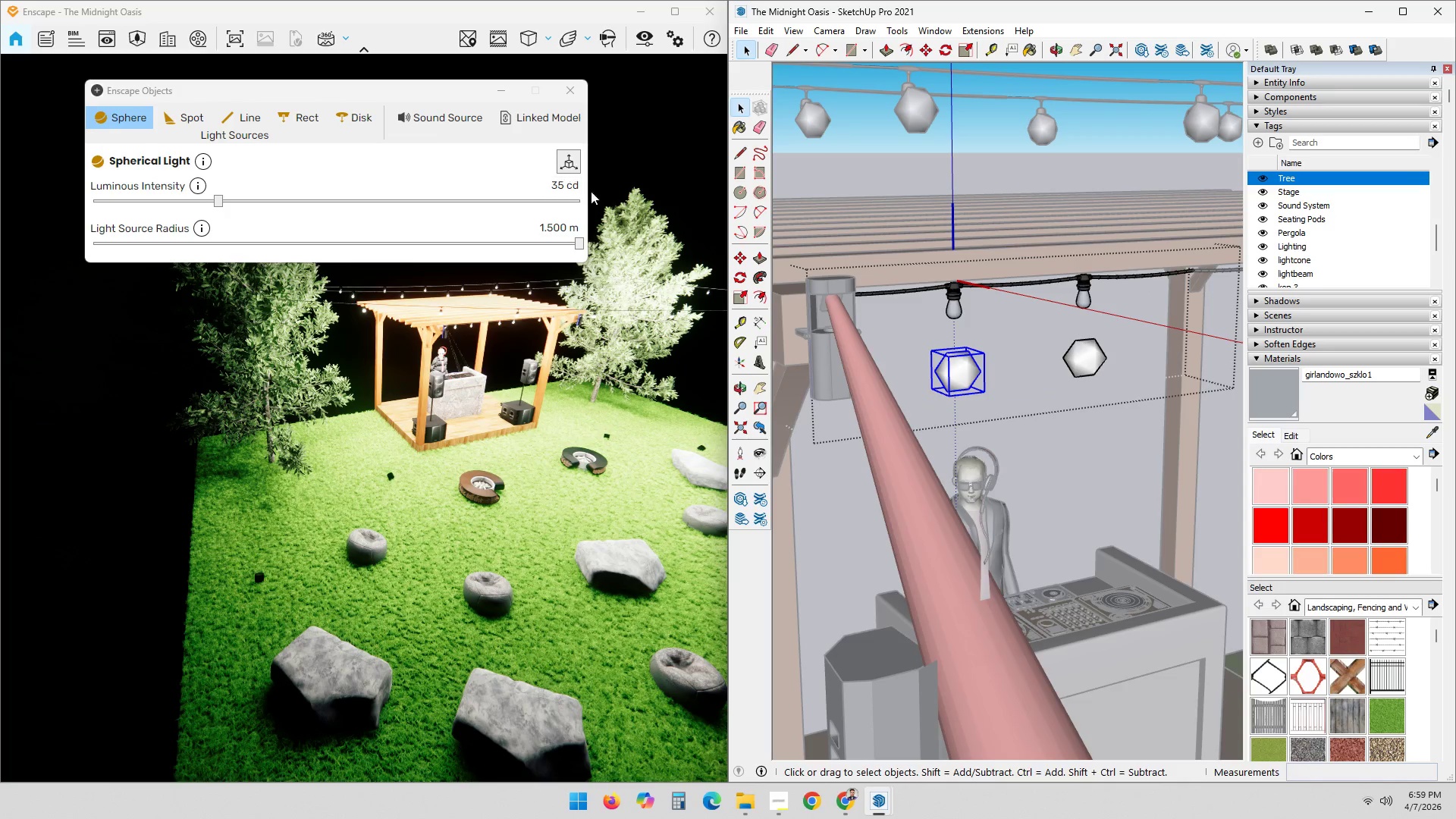 
double_click([553, 186])
 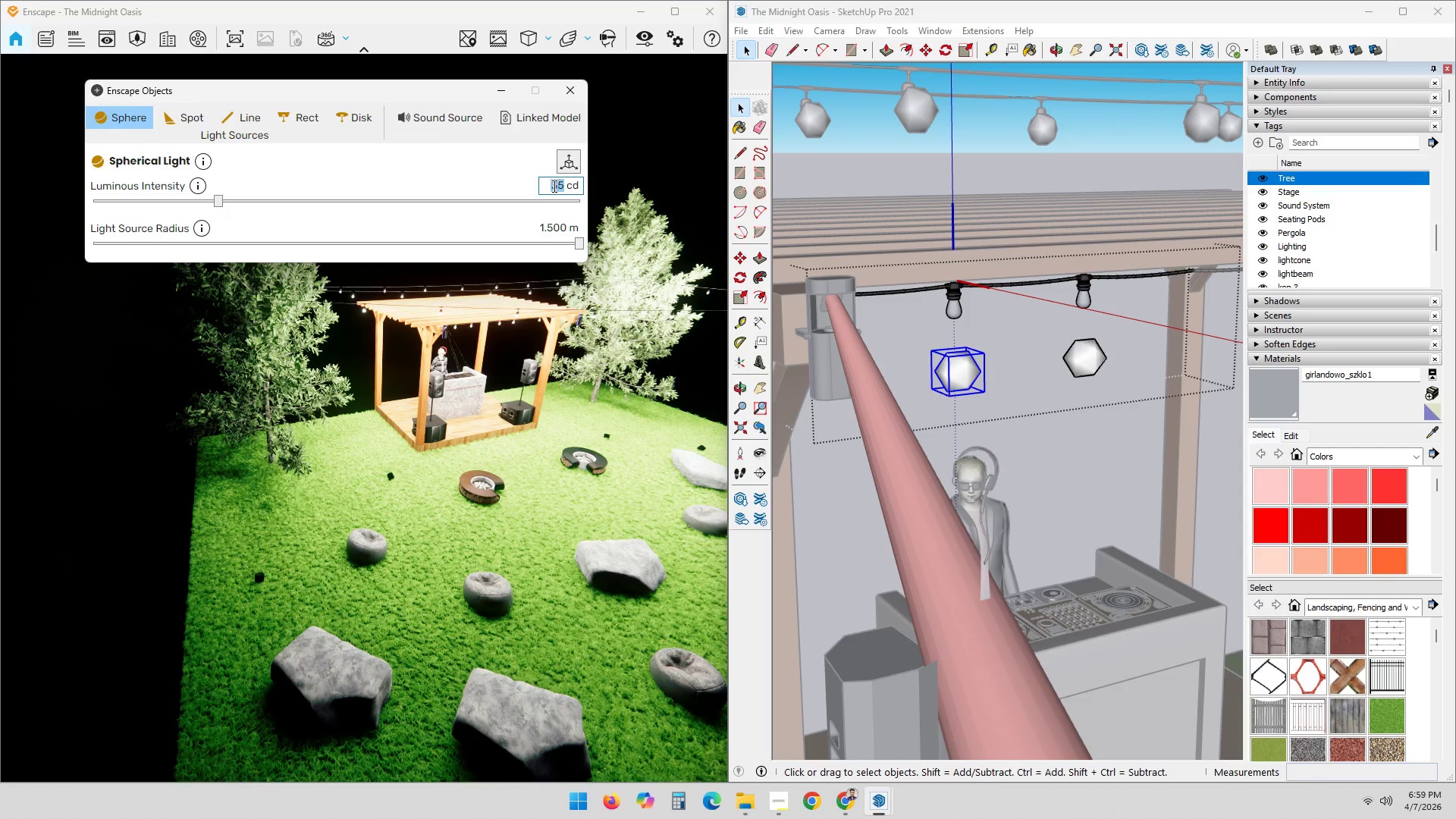 
key(Numpad1)
 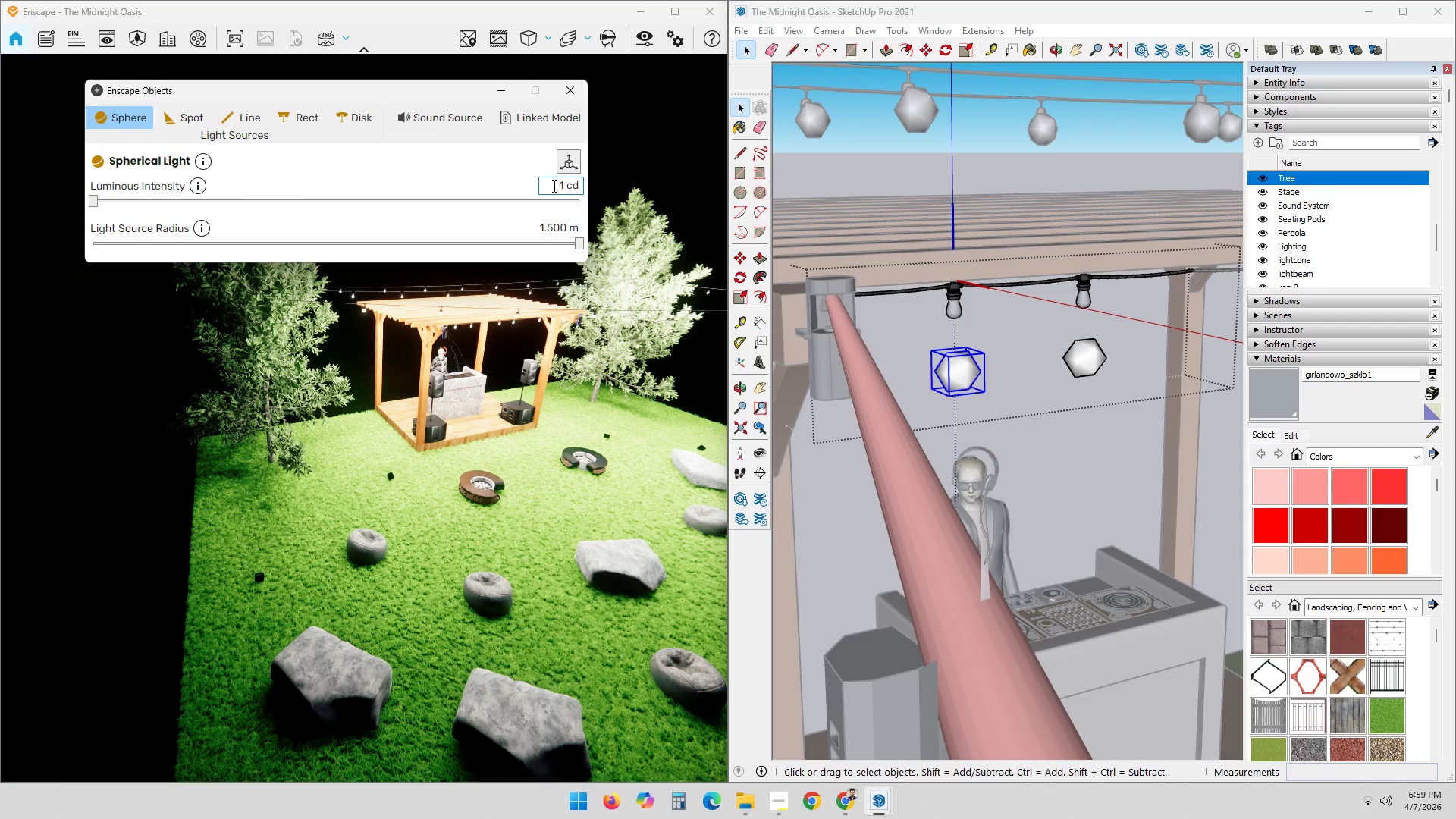 
key(Numpad5)
 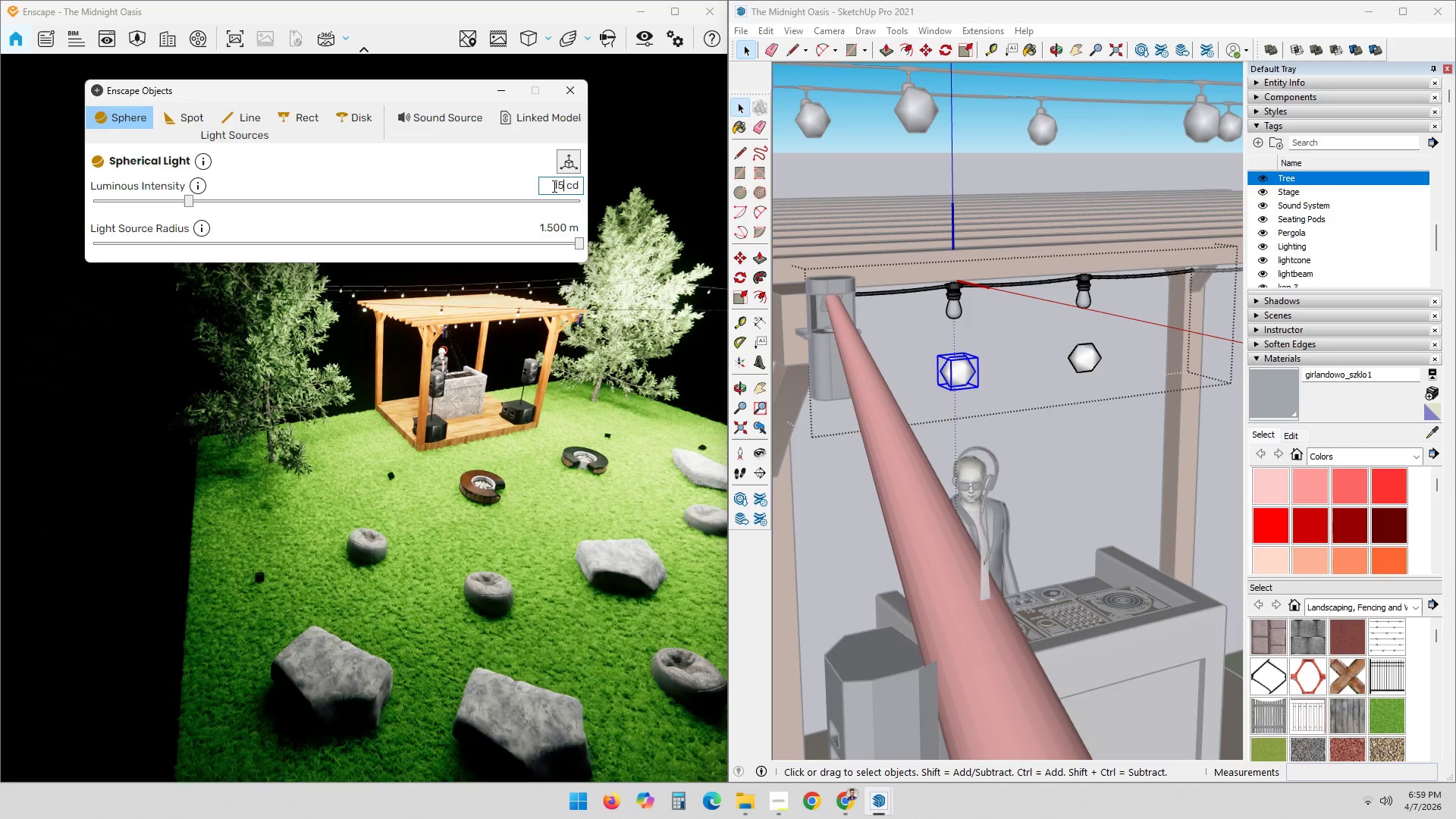 
key(Numpad0)
 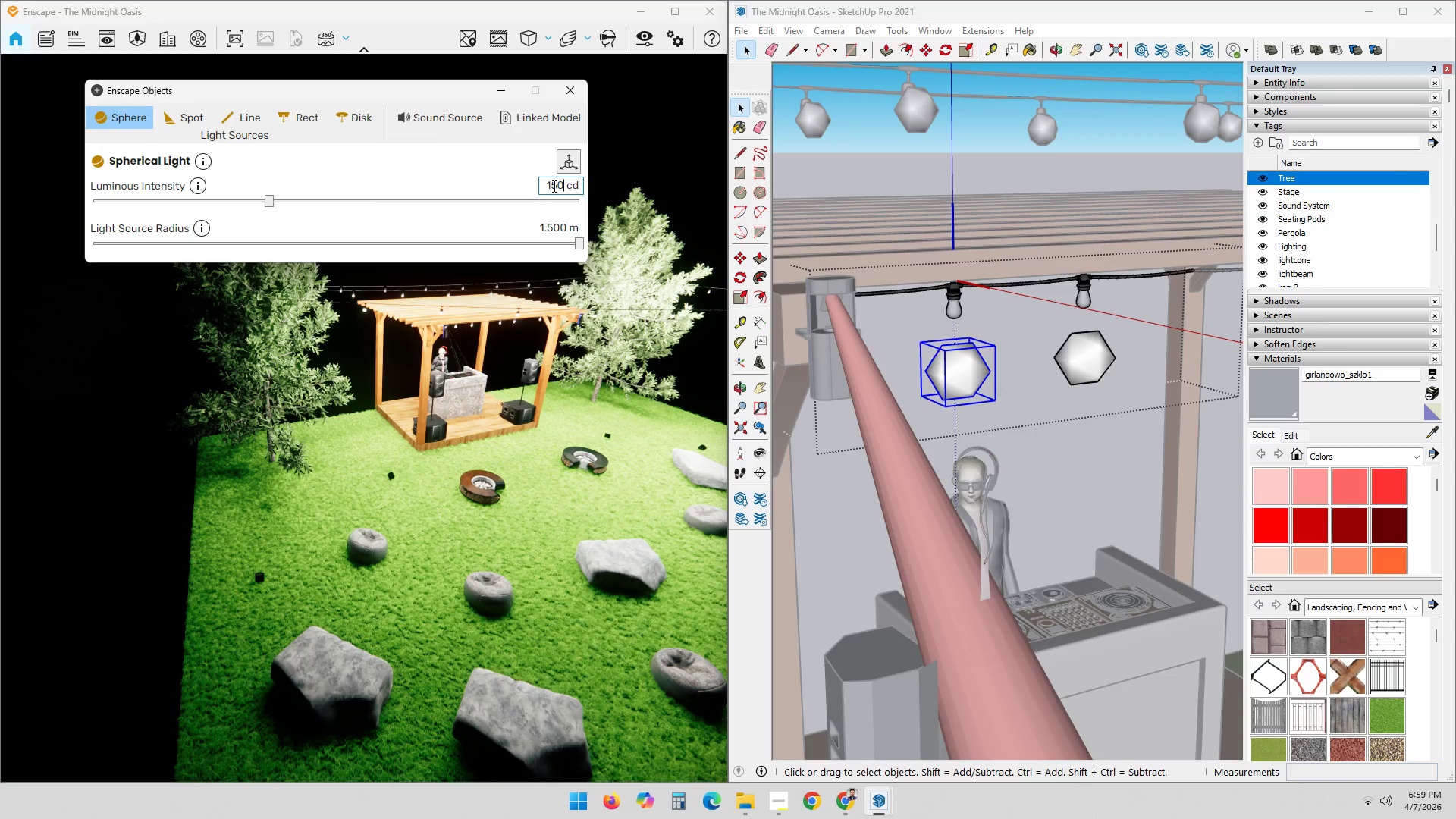 
key(Control+ControlLeft)
 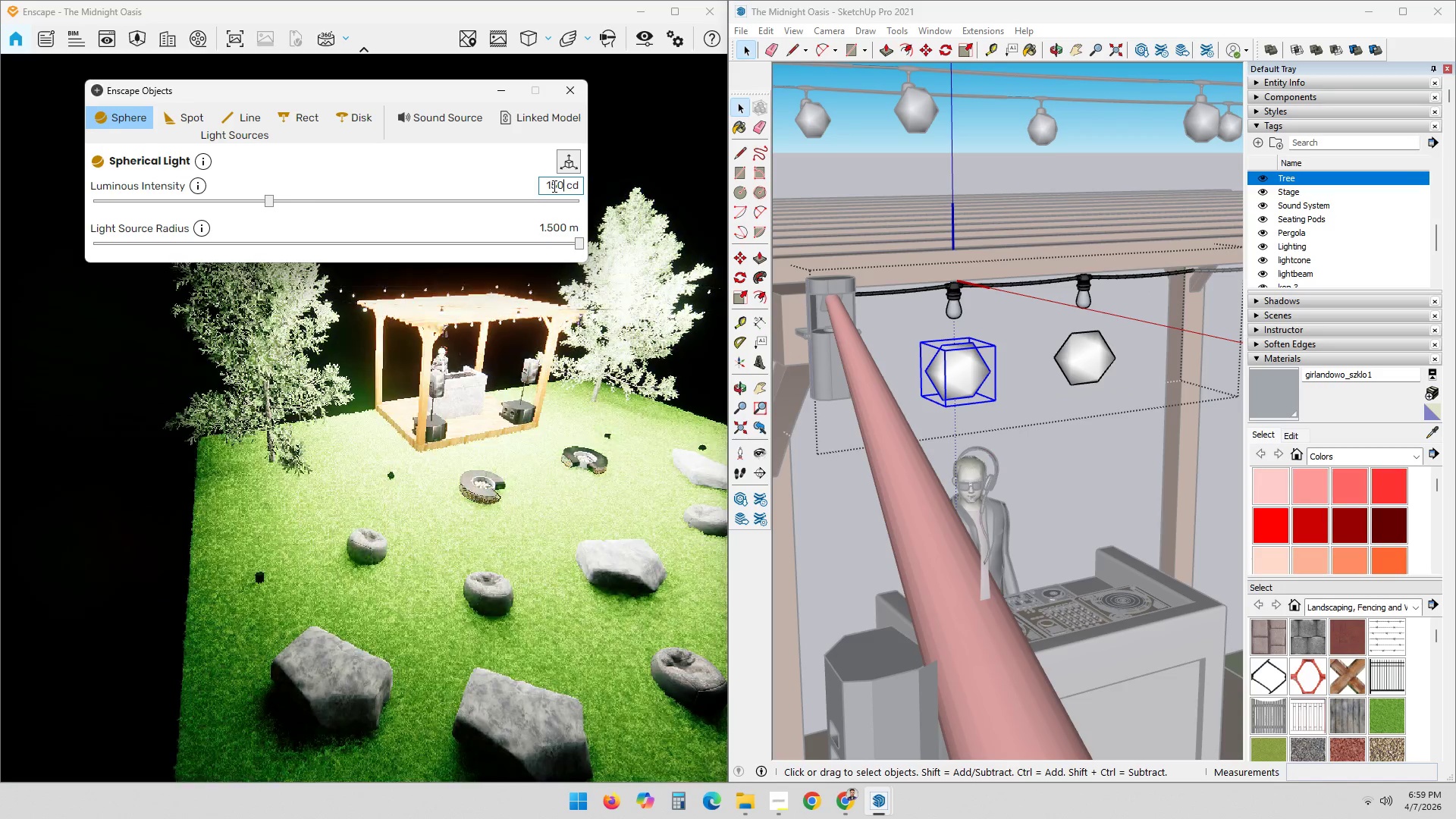 
key(Control+A)
 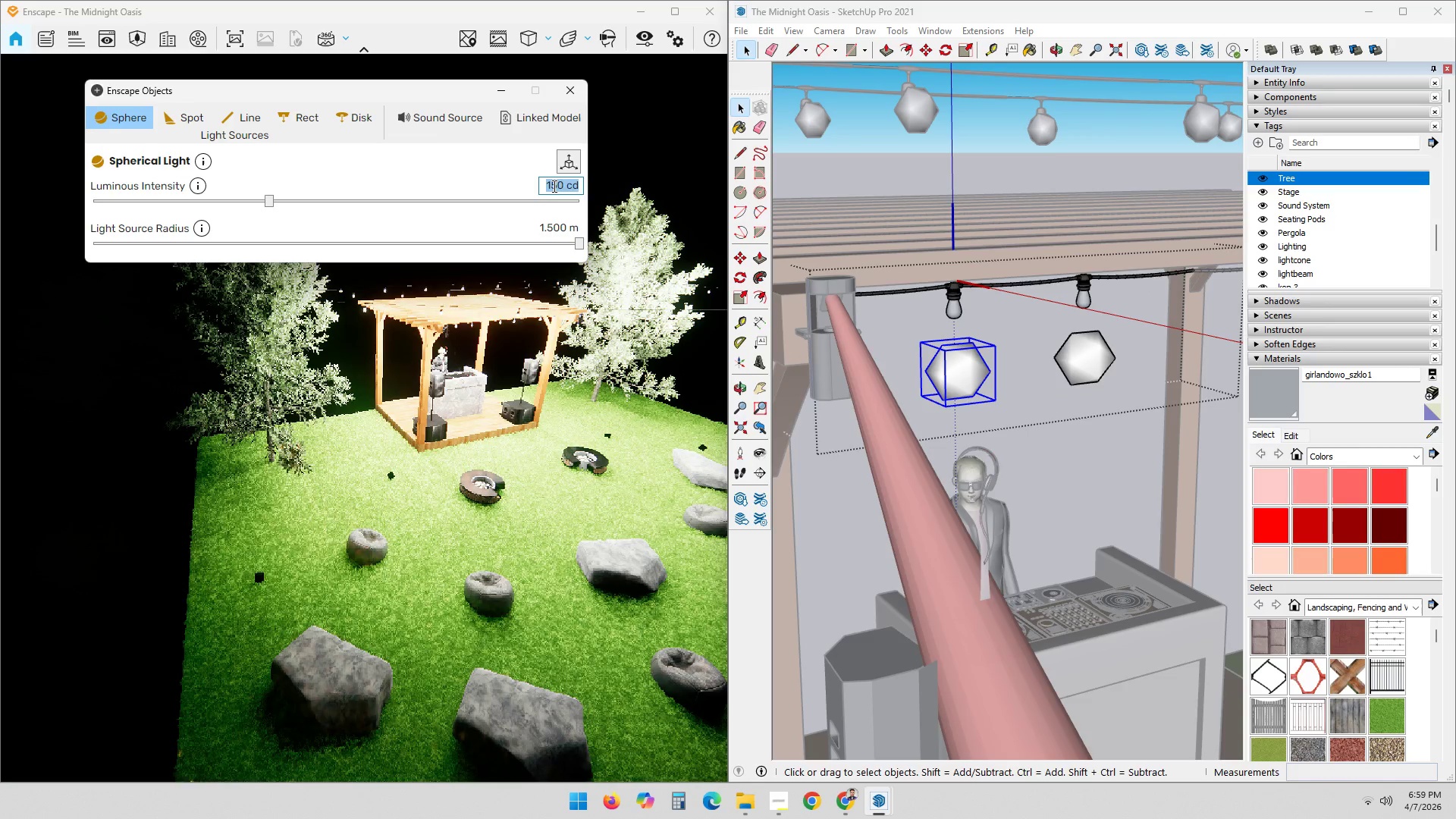 
key(Numpad1)
 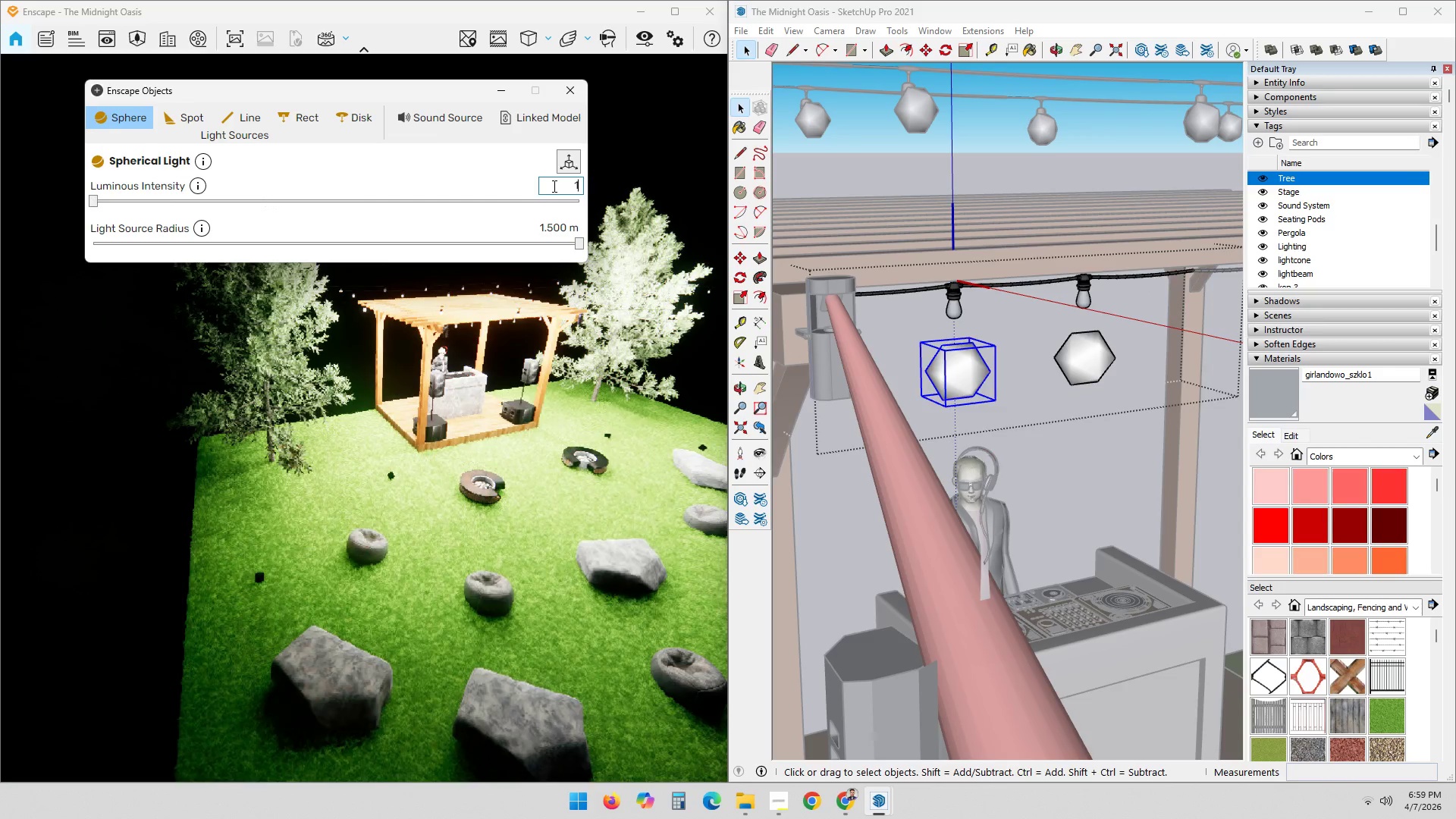 
key(Numpad0)
 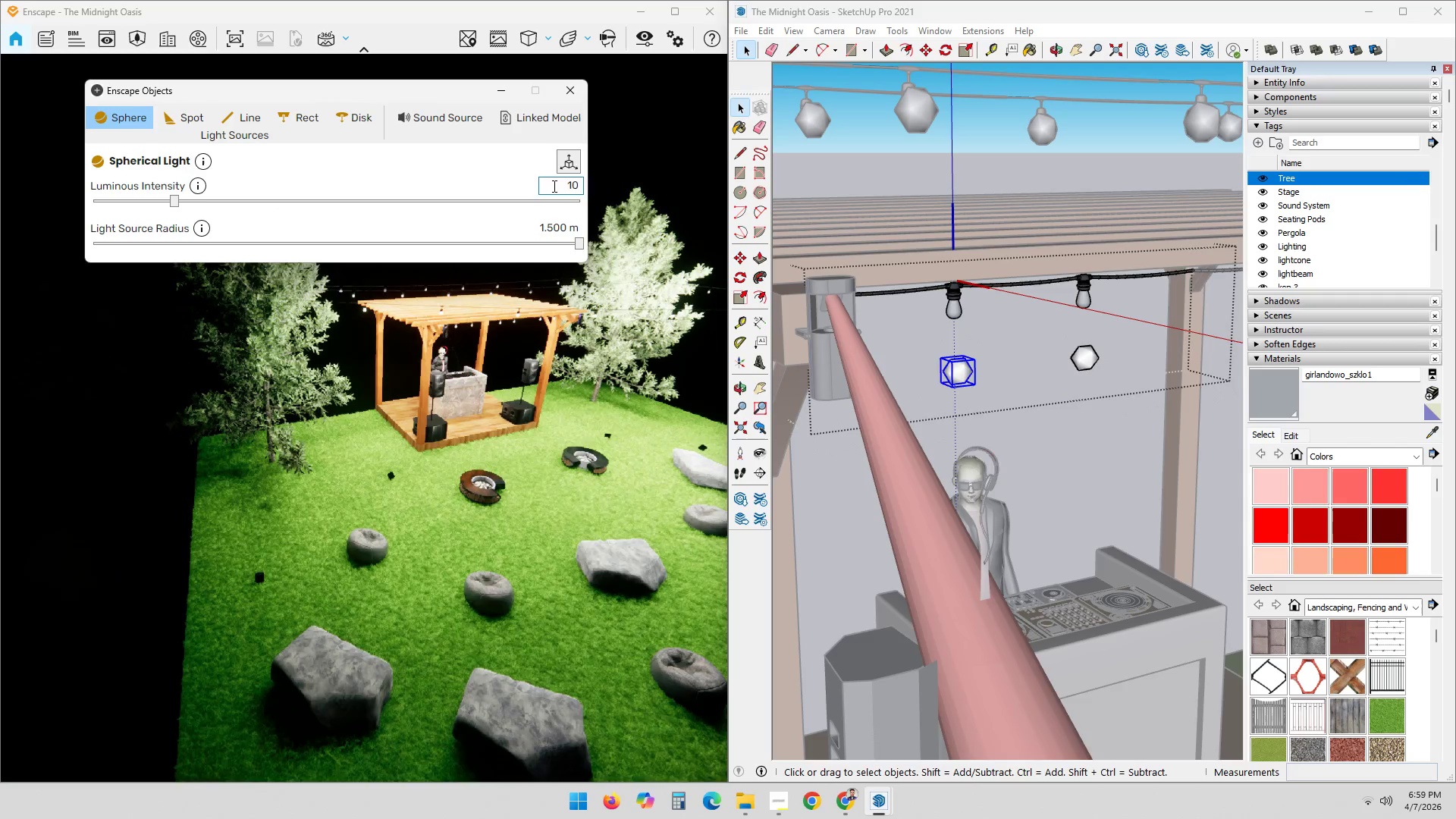 
left_click([469, 158])
 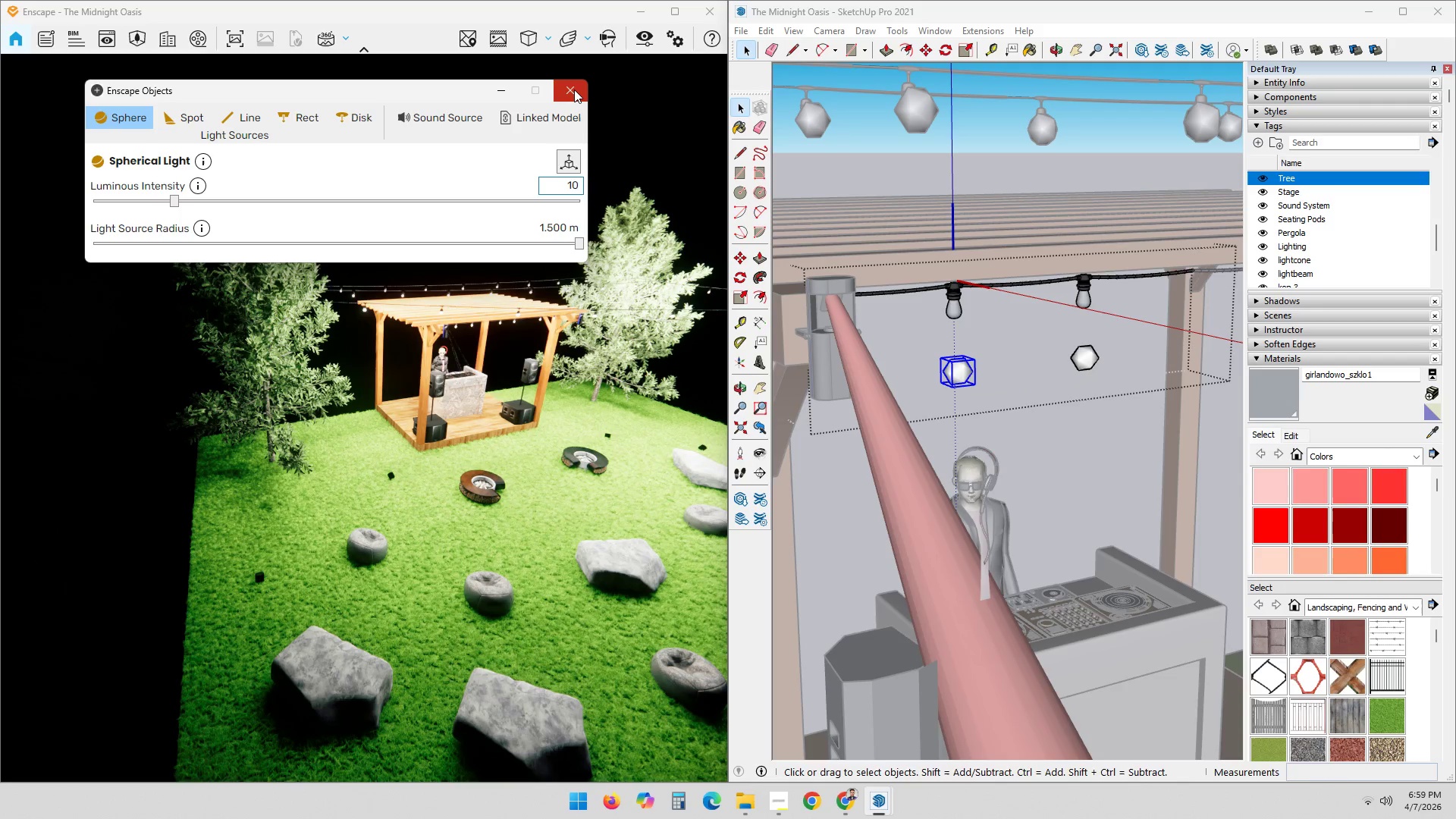 
left_click([574, 90])
 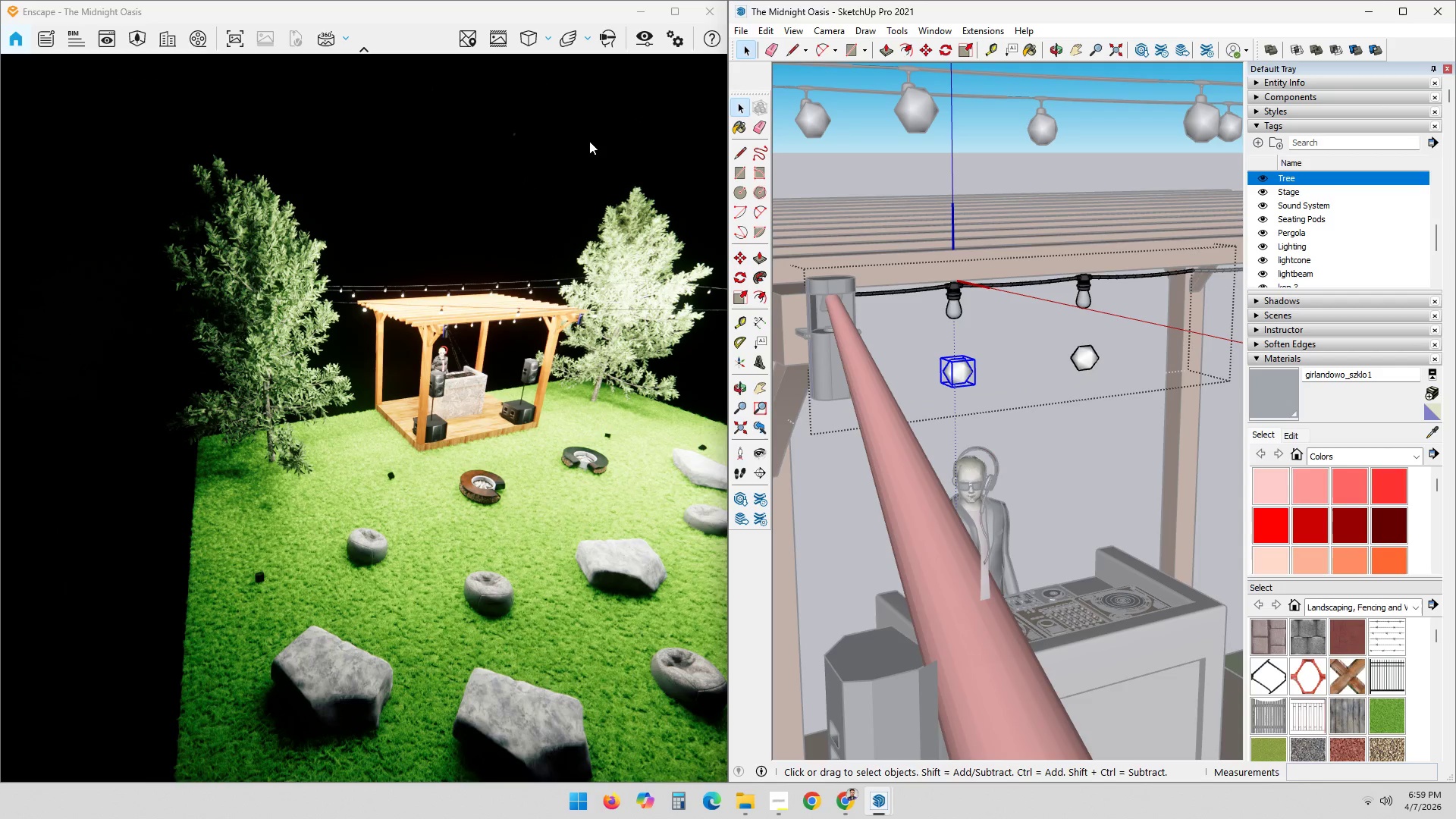 
double_click([588, 140])
 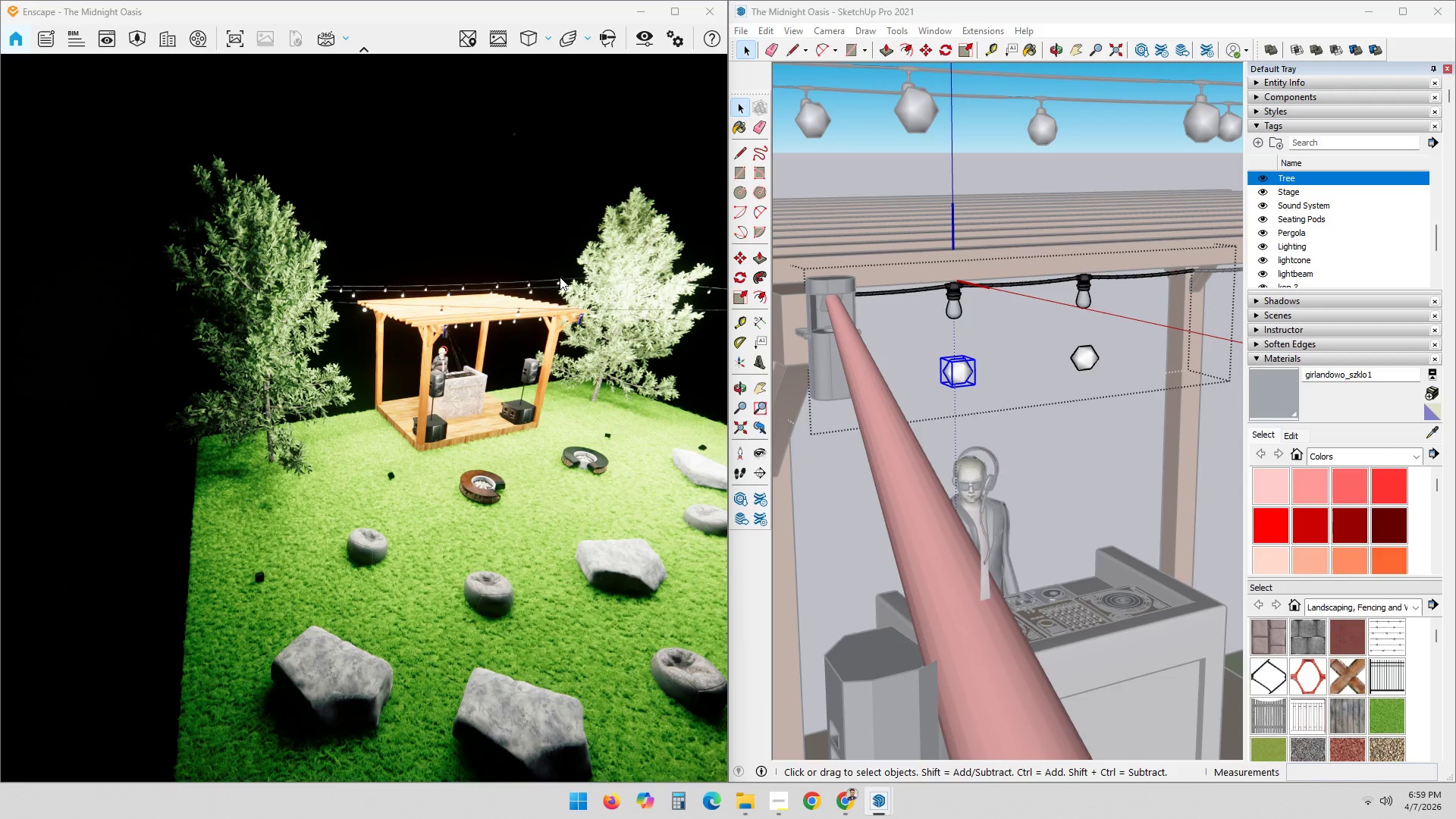 
scroll: coordinate [485, 362], scroll_direction: up, amount: 4.0
 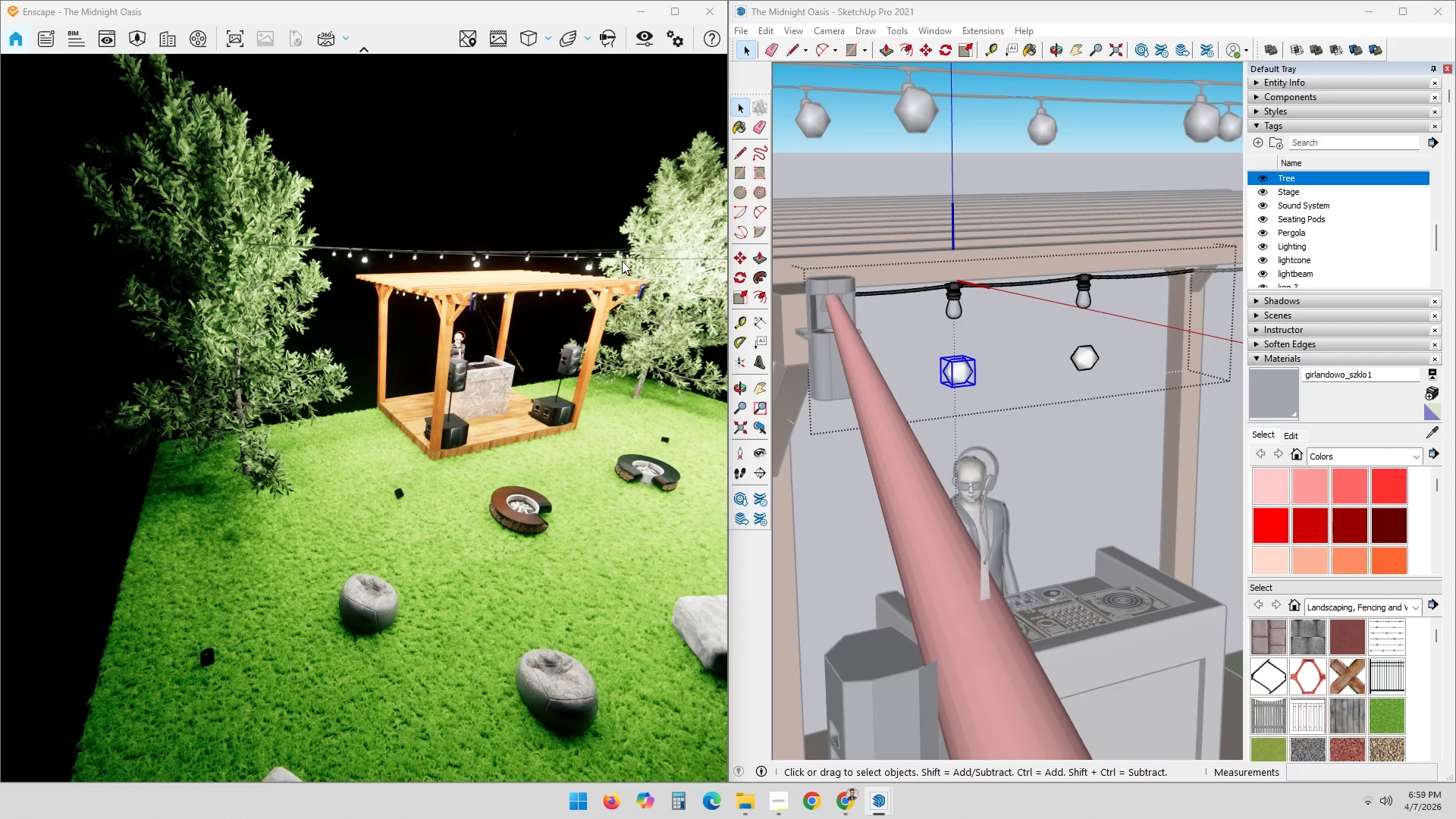 
double_click([922, 118])
 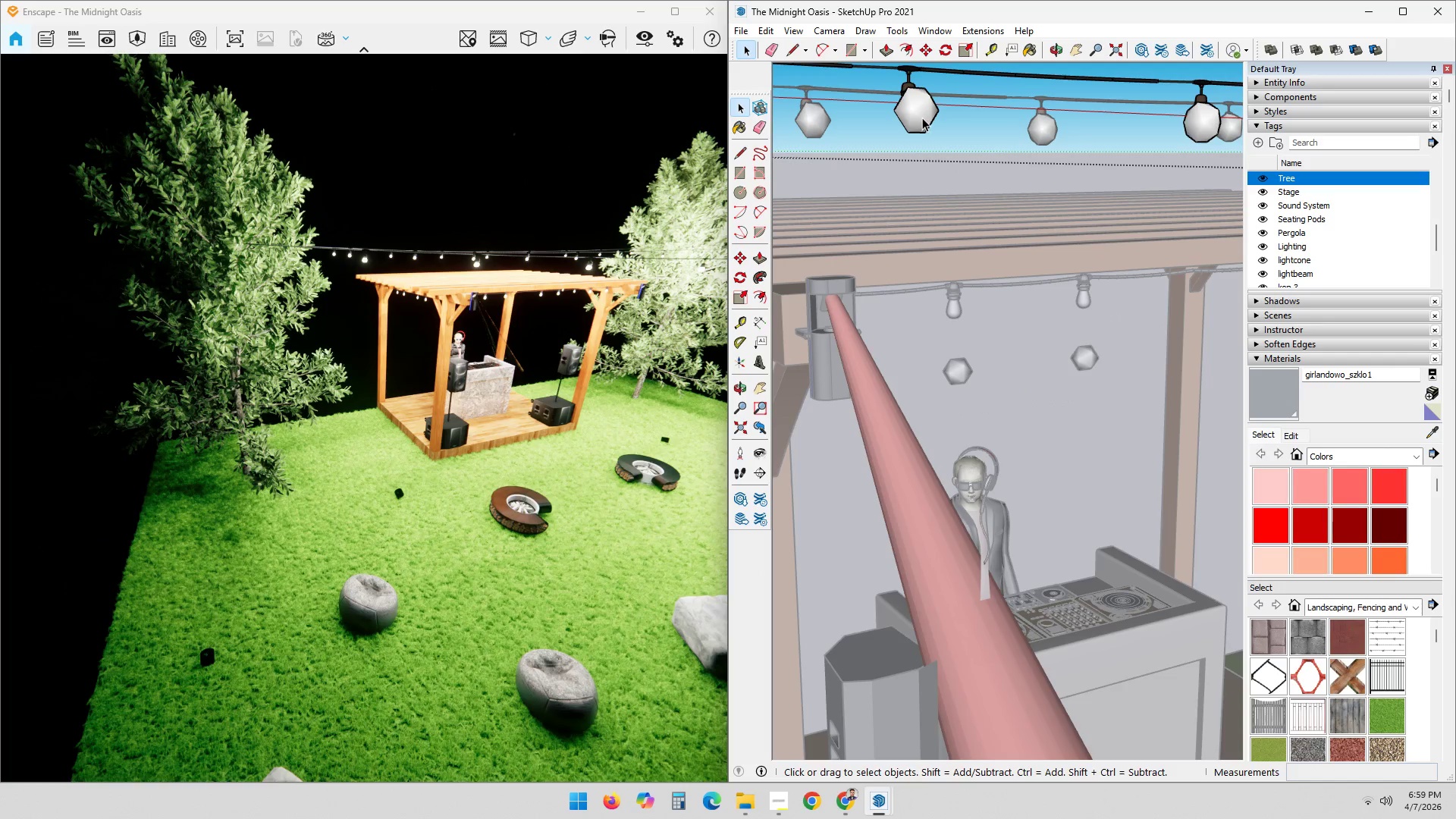 
left_click([922, 118])
 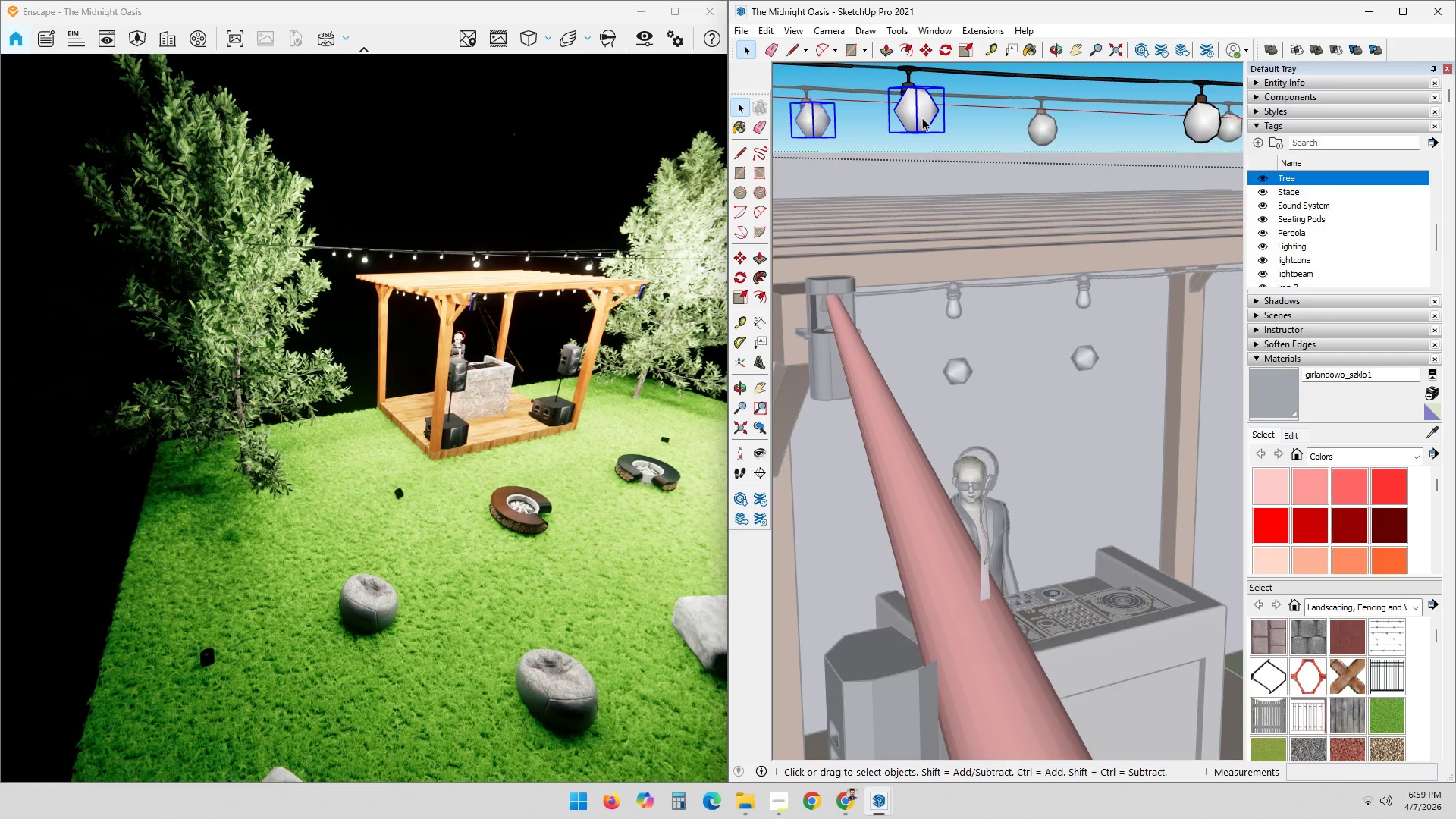 
double_click([922, 118])
 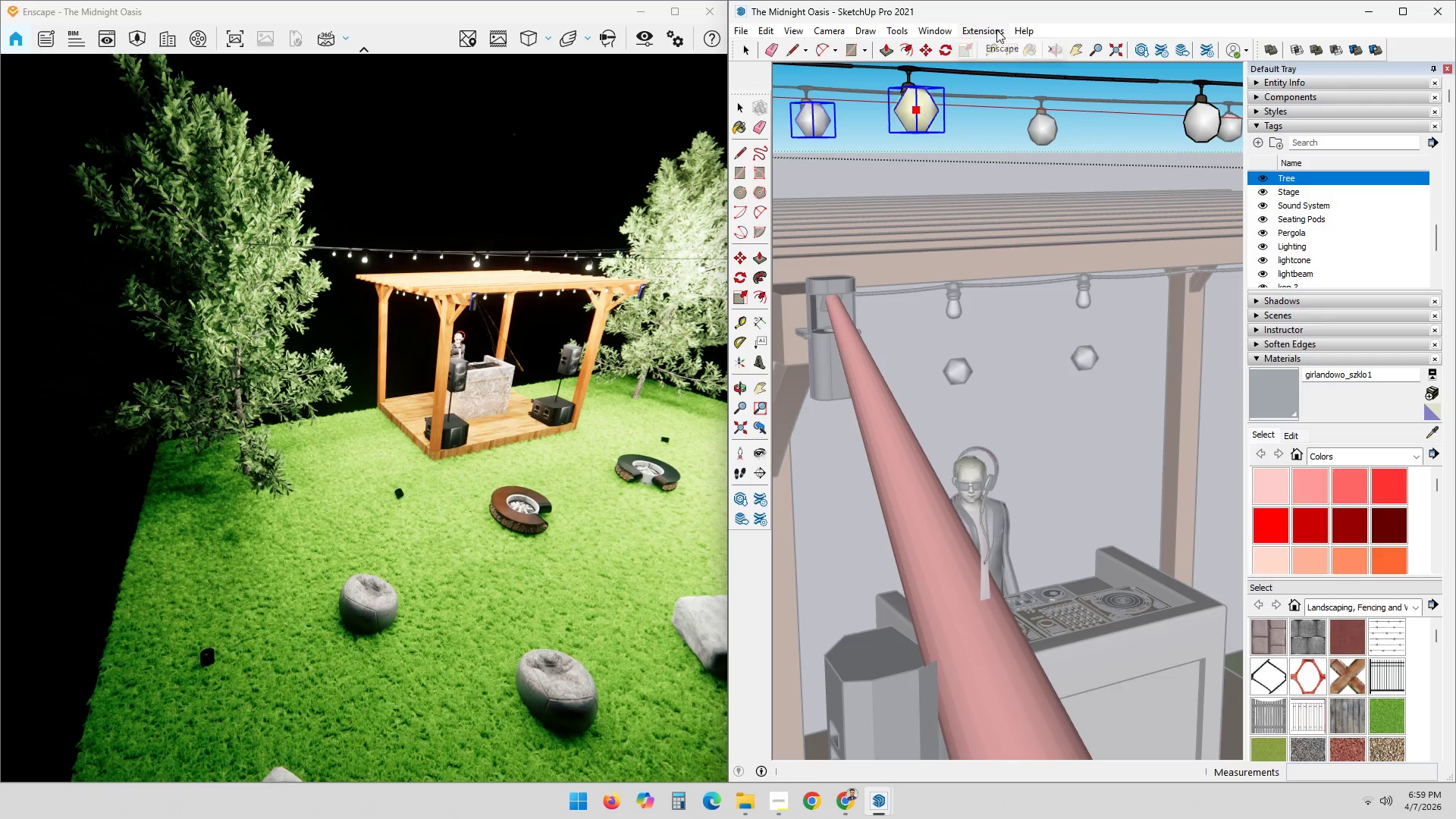 
double_click([1012, 49])
 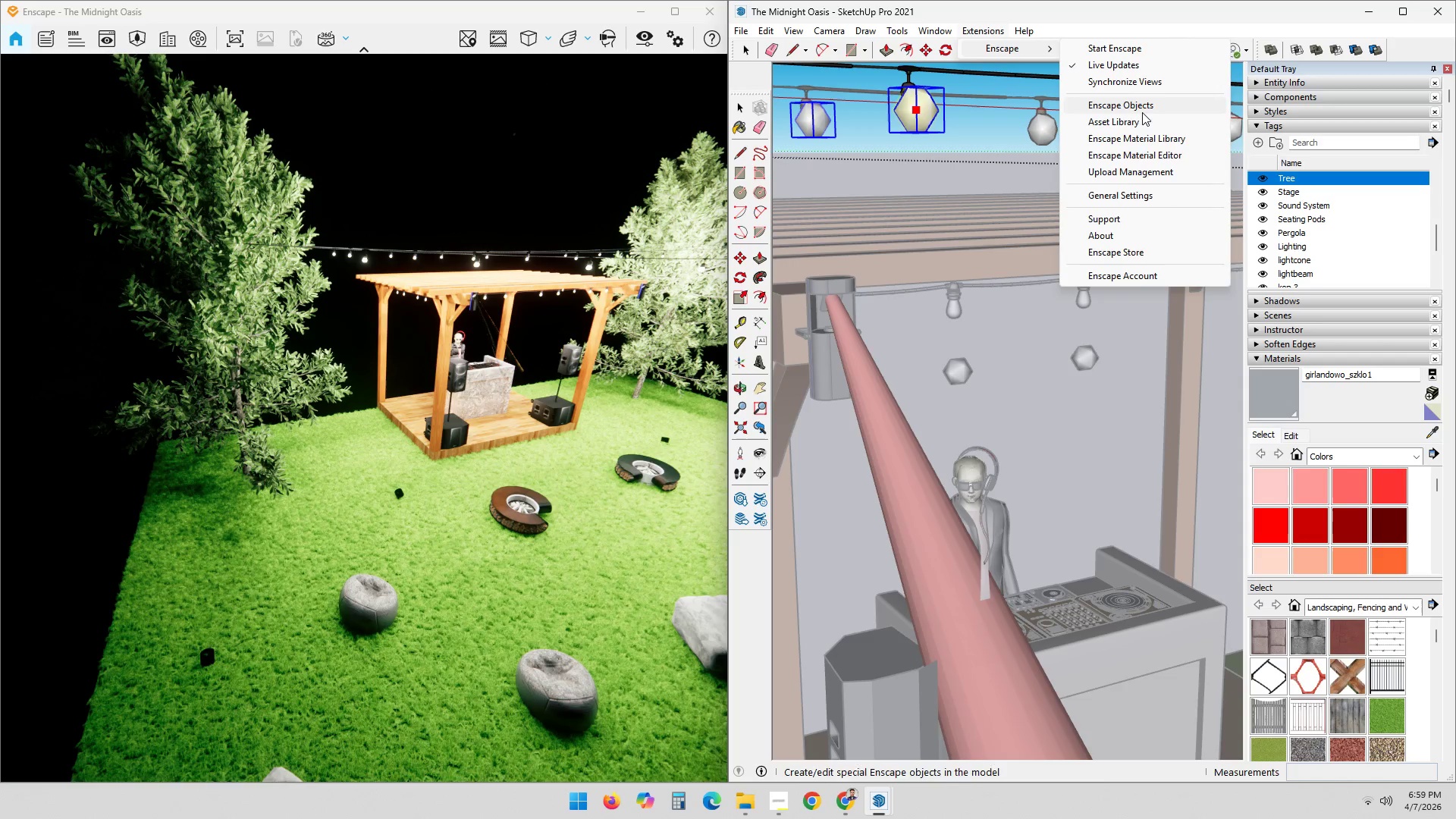 
left_click([1146, 108])
 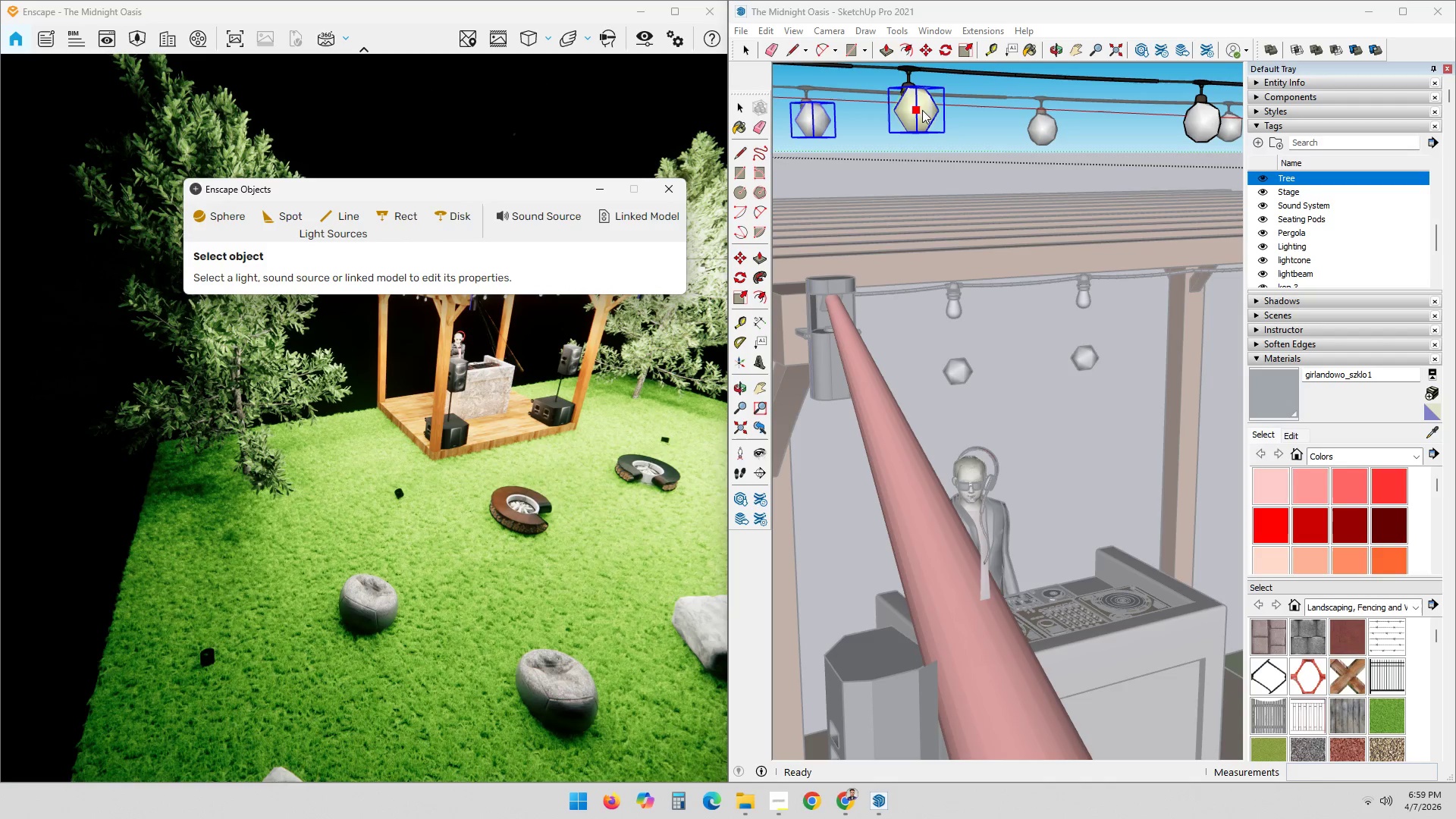 
left_click([930, 107])
 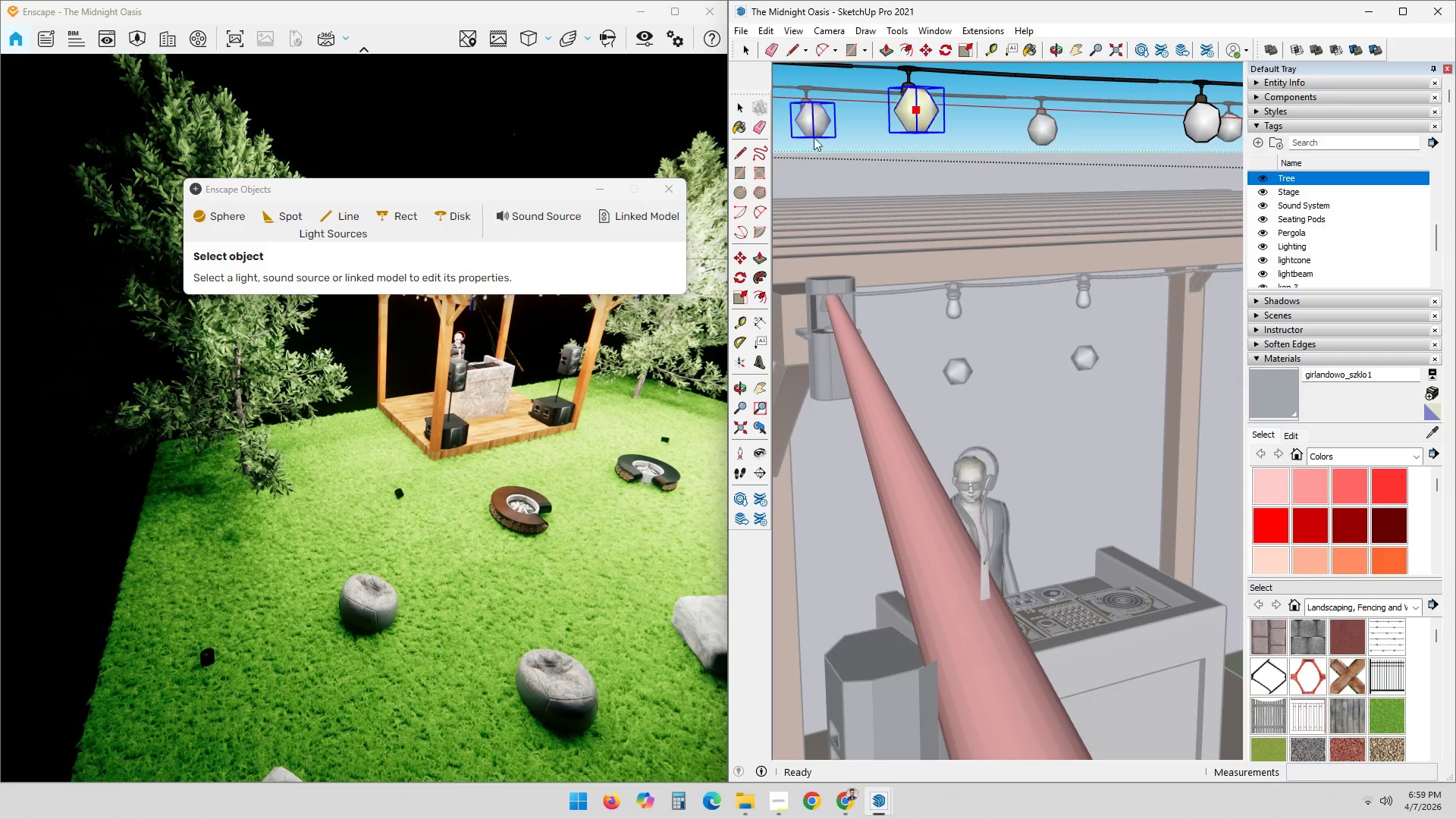 
double_click([819, 115])
 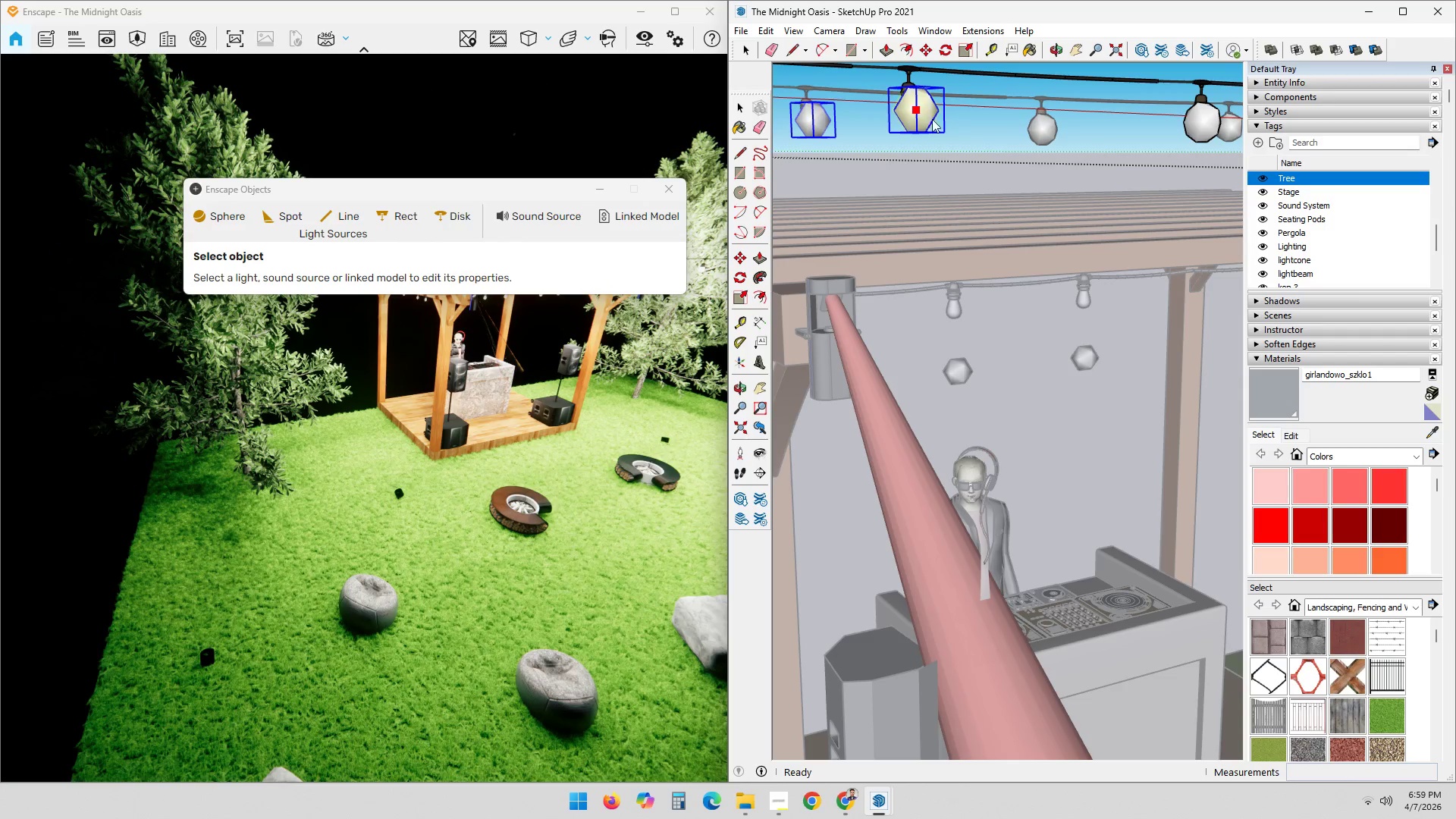 
double_click([928, 115])
 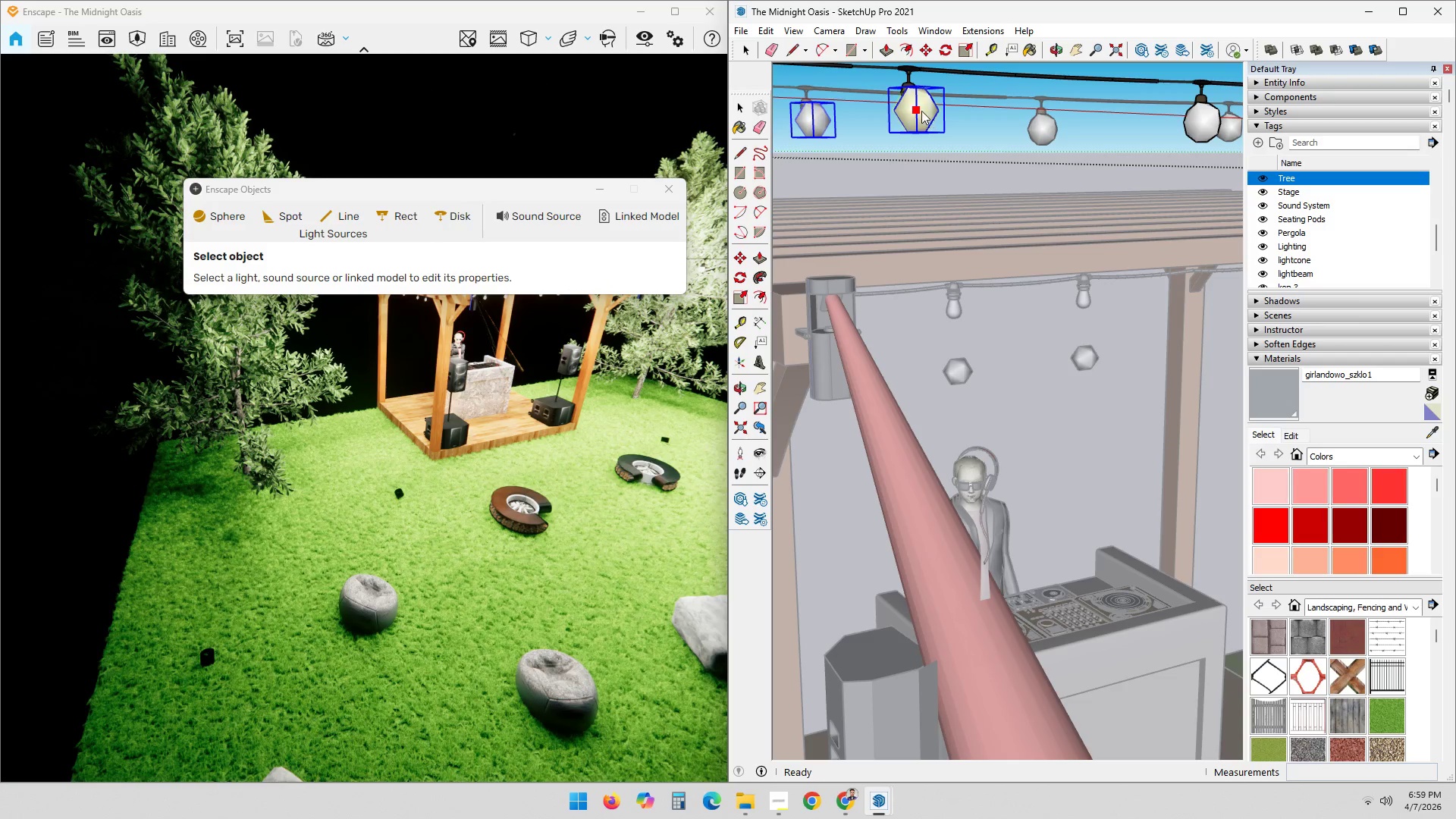 
triple_click([920, 110])
 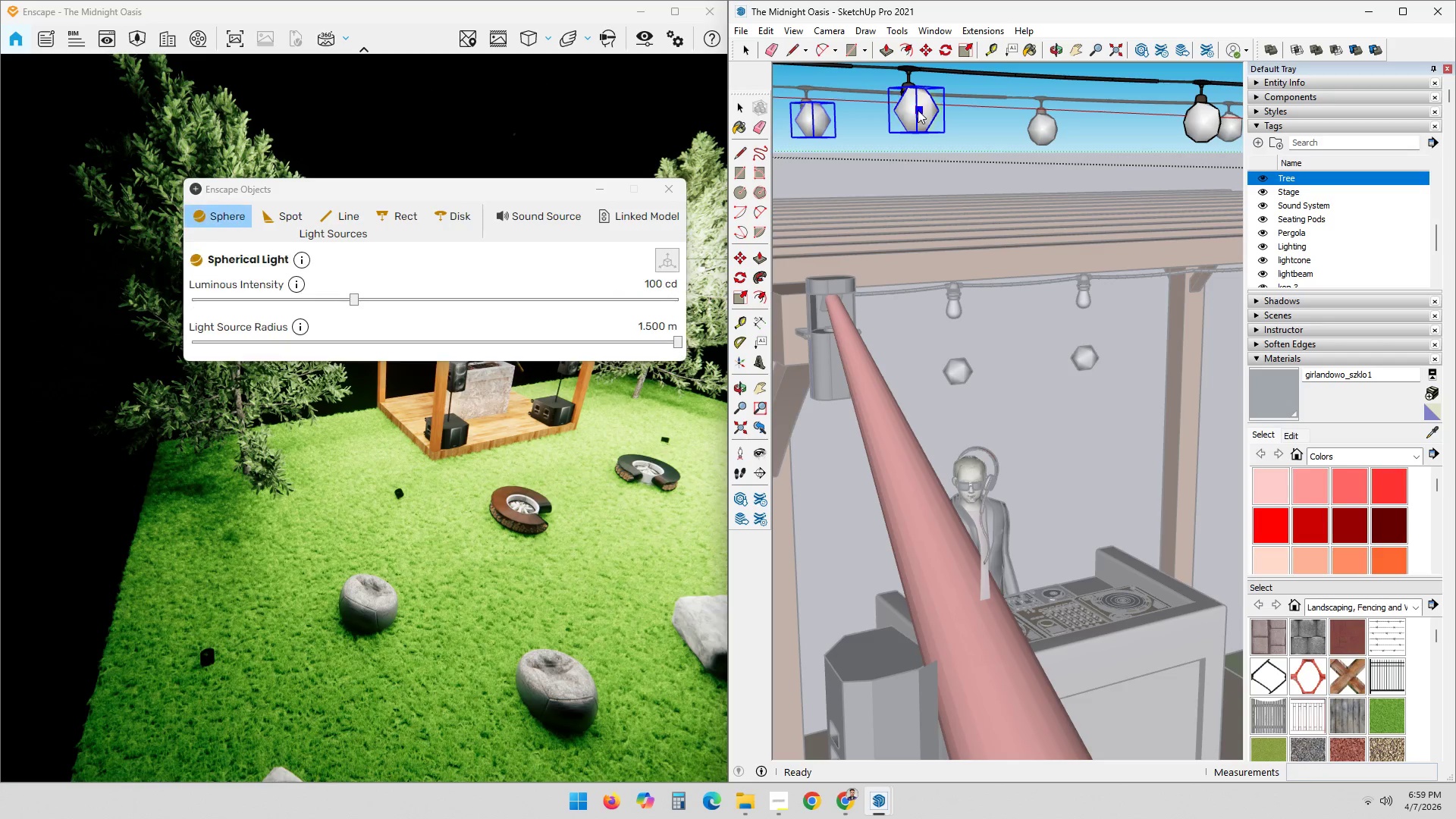 
triple_click([918, 110])
 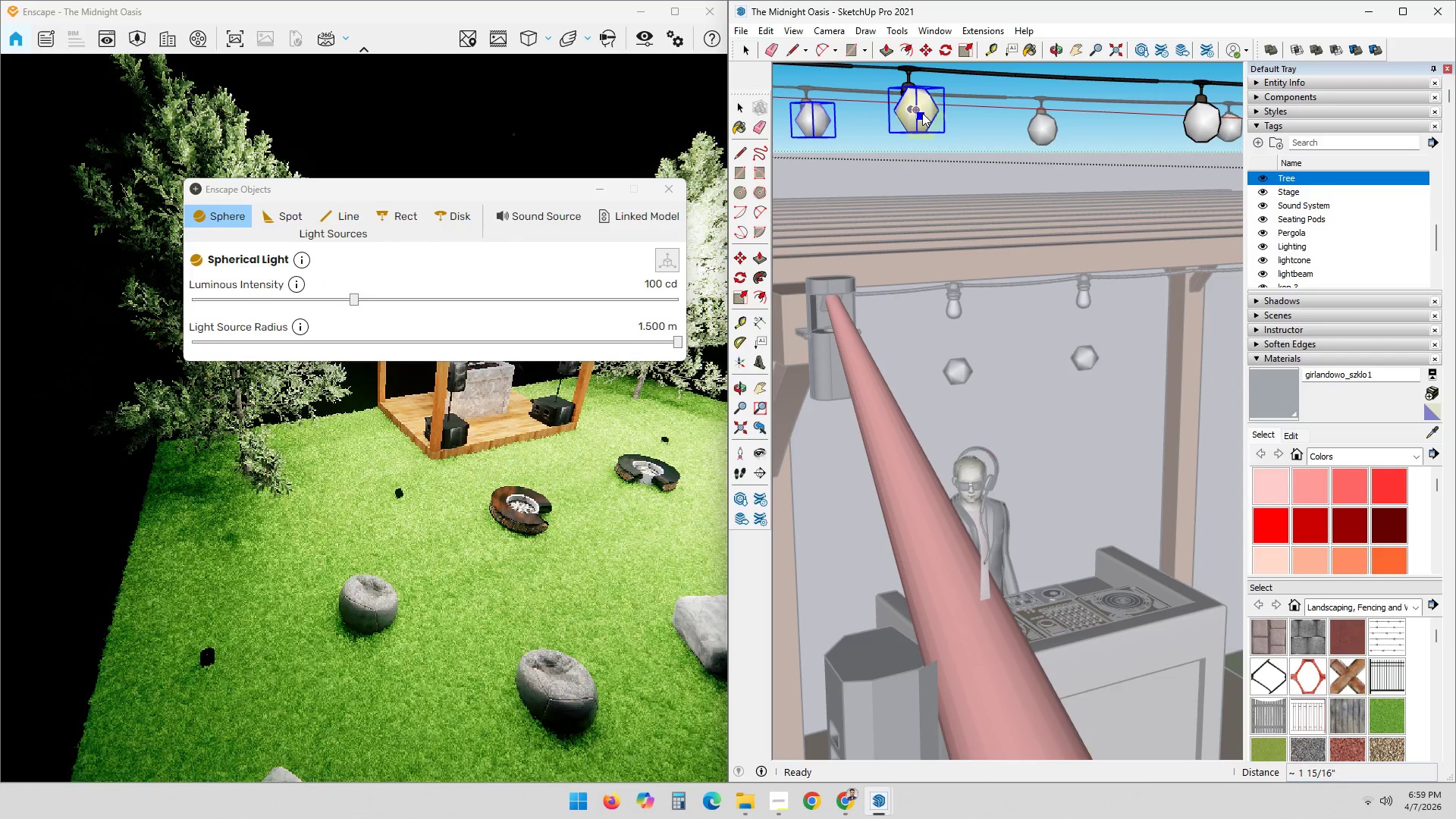 
key(Escape)
 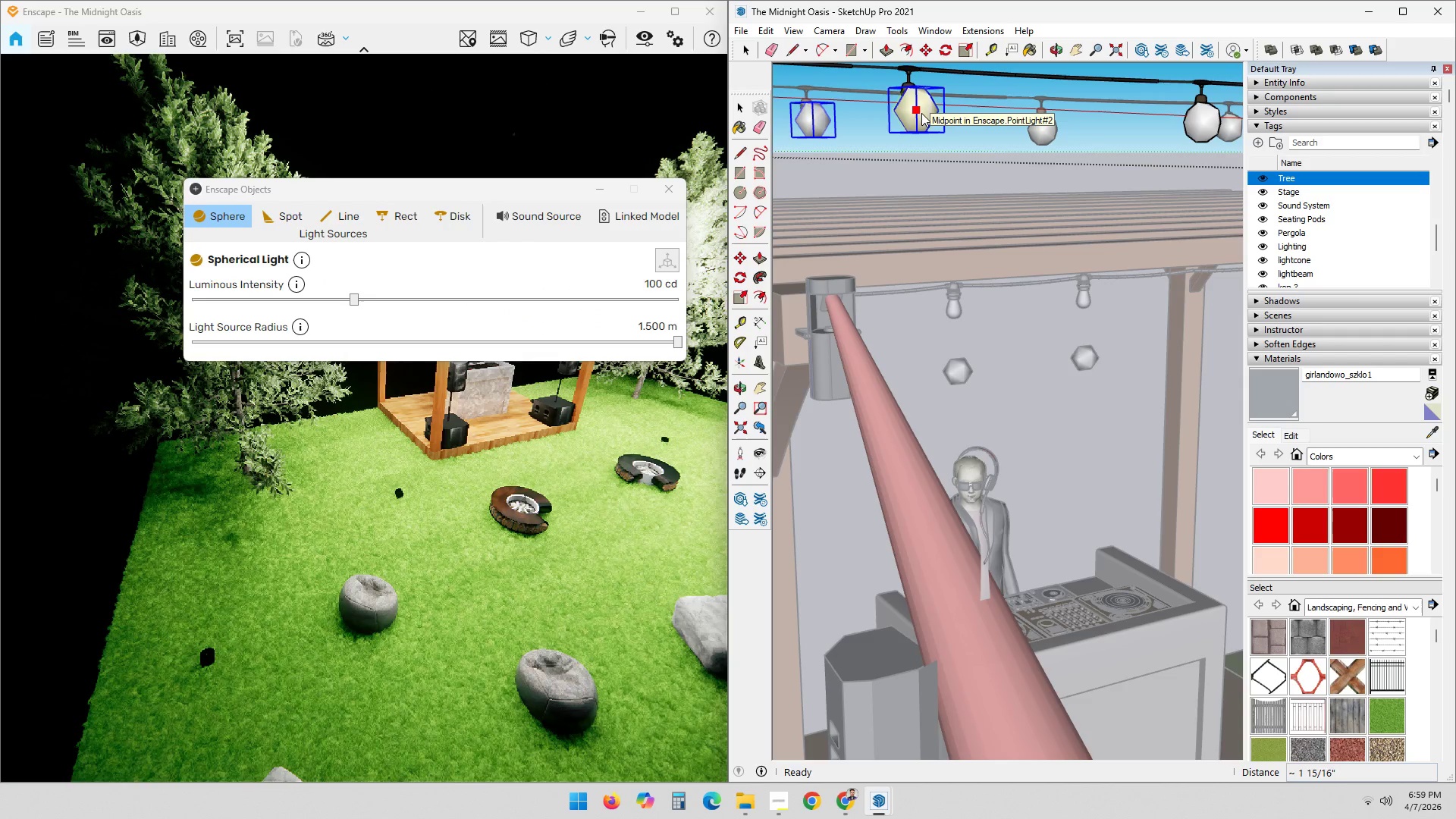 
key(Escape)
 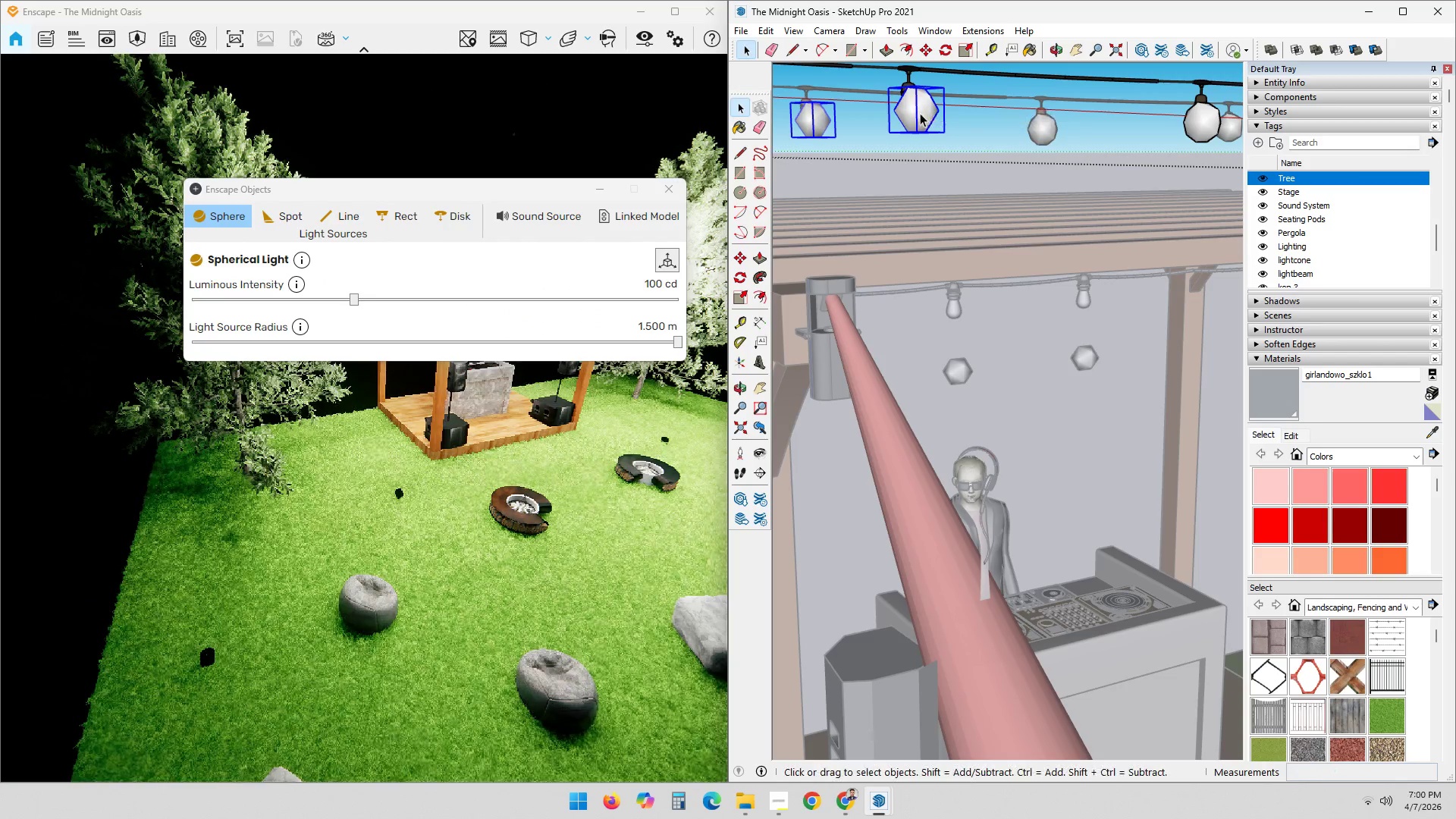 
left_click([921, 113])
 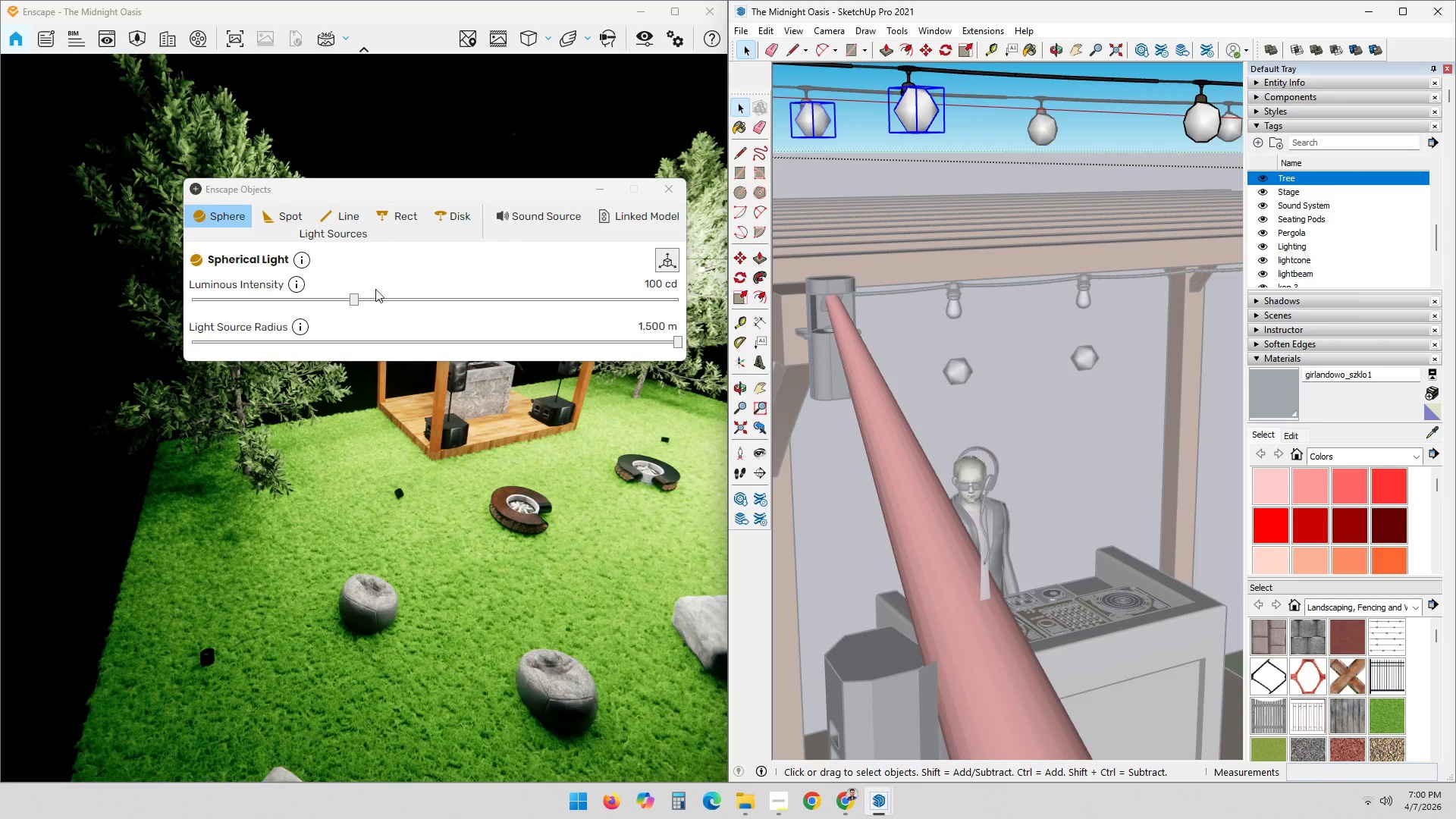 
left_click_drag(start_coordinate=[347, 296], to_coordinate=[161, 297])
 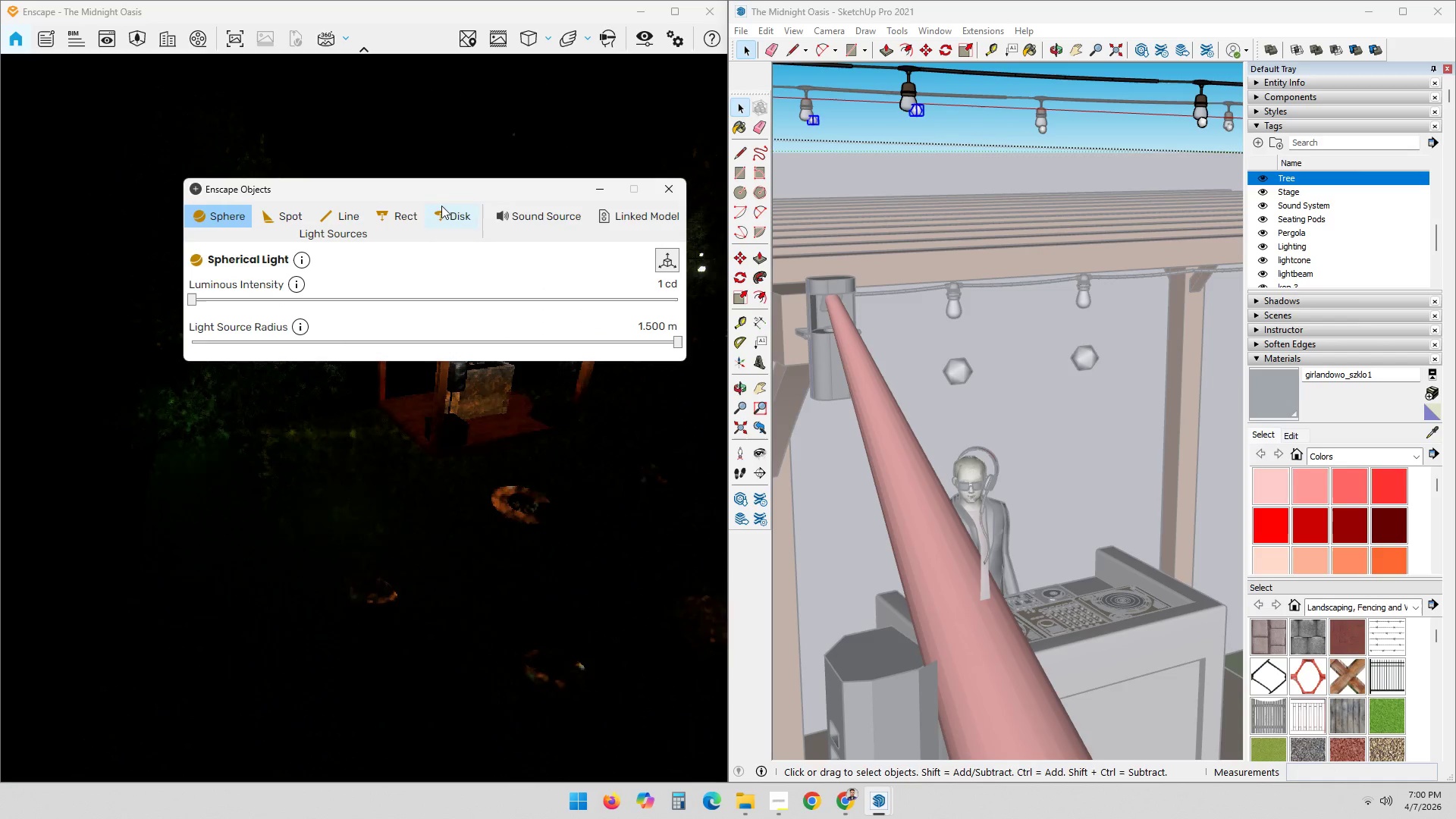 
left_click_drag(start_coordinate=[450, 199], to_coordinate=[497, 390])
 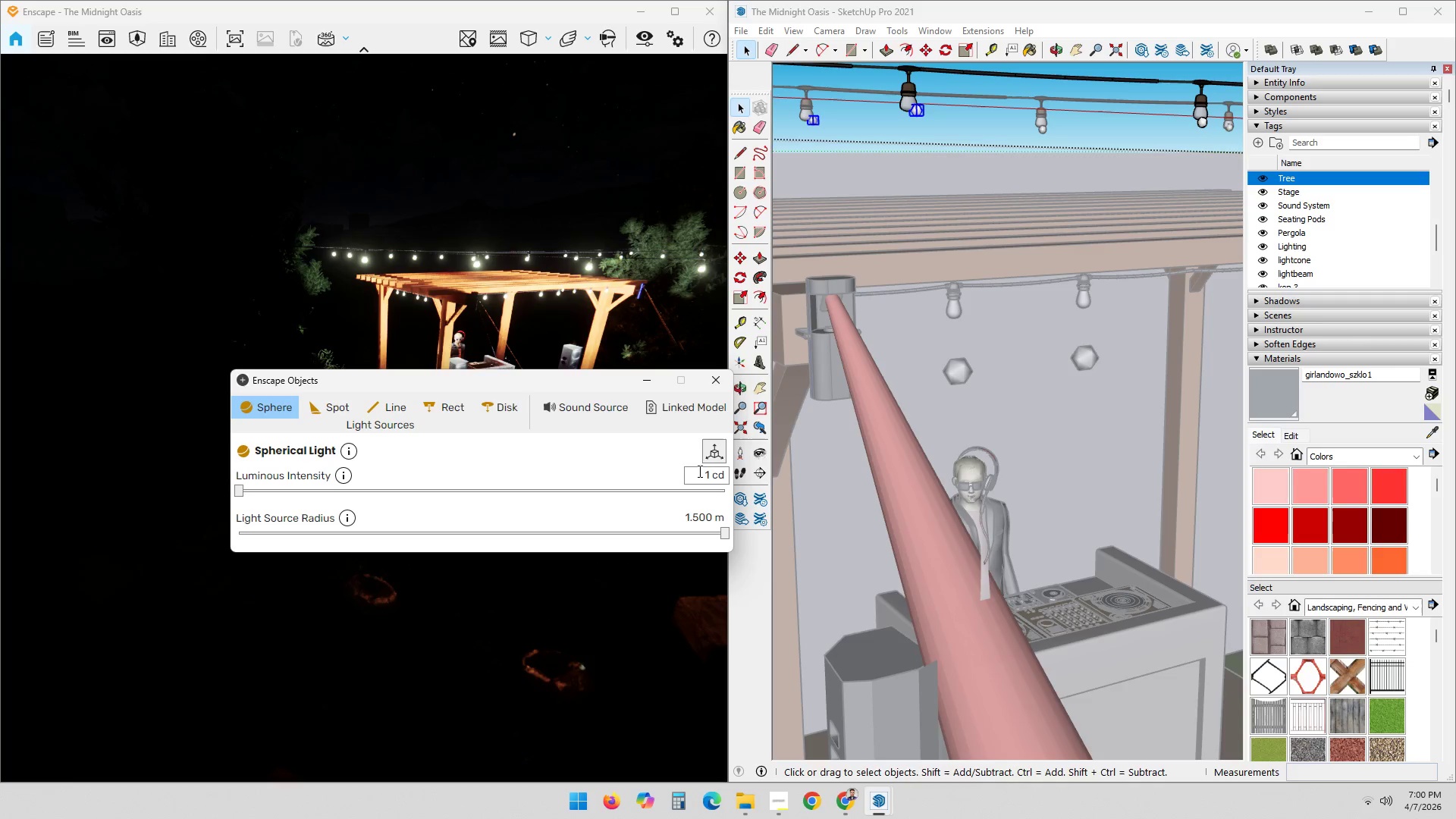 
double_click([702, 474])
 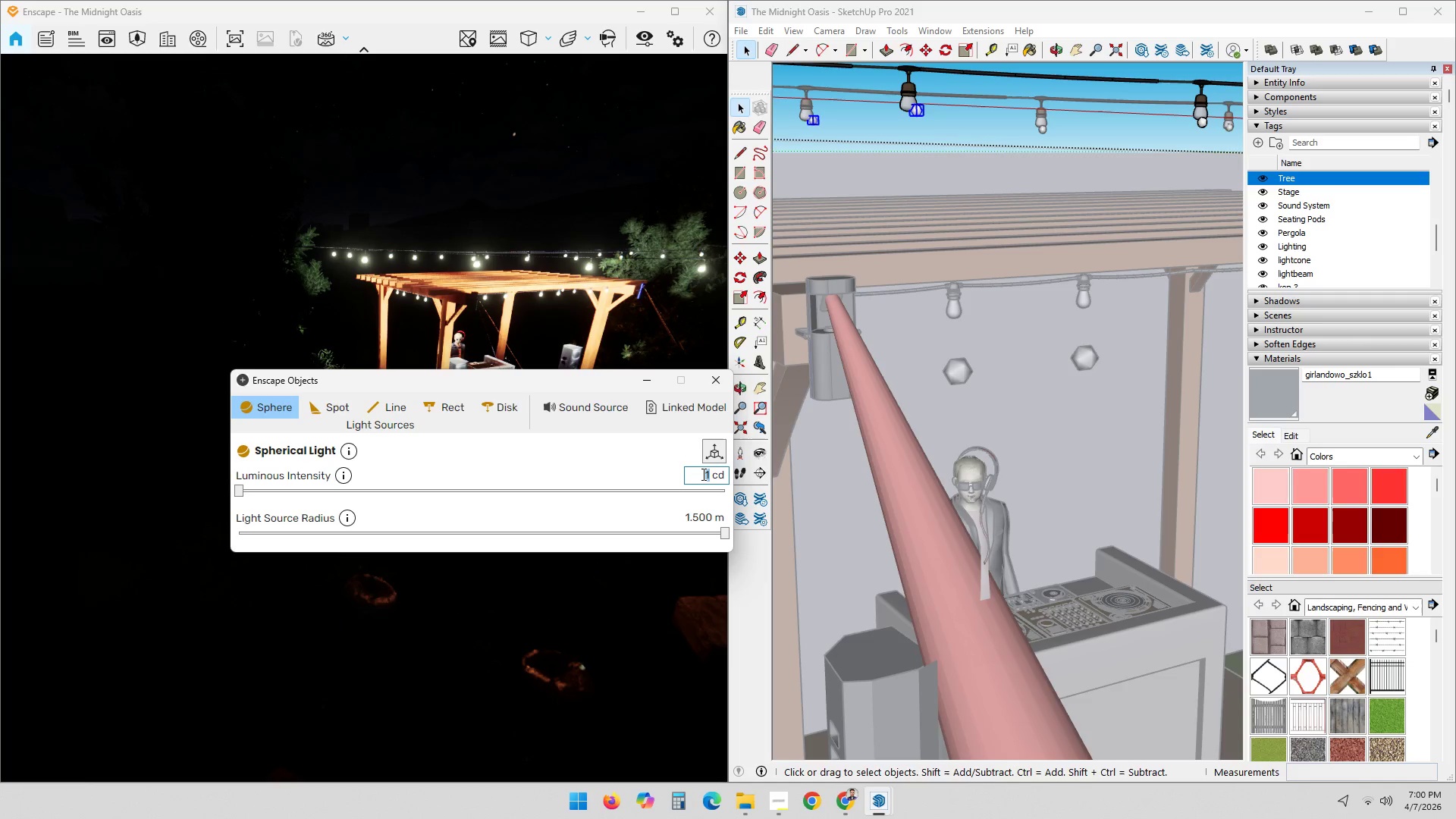 
key(Numpad2)
 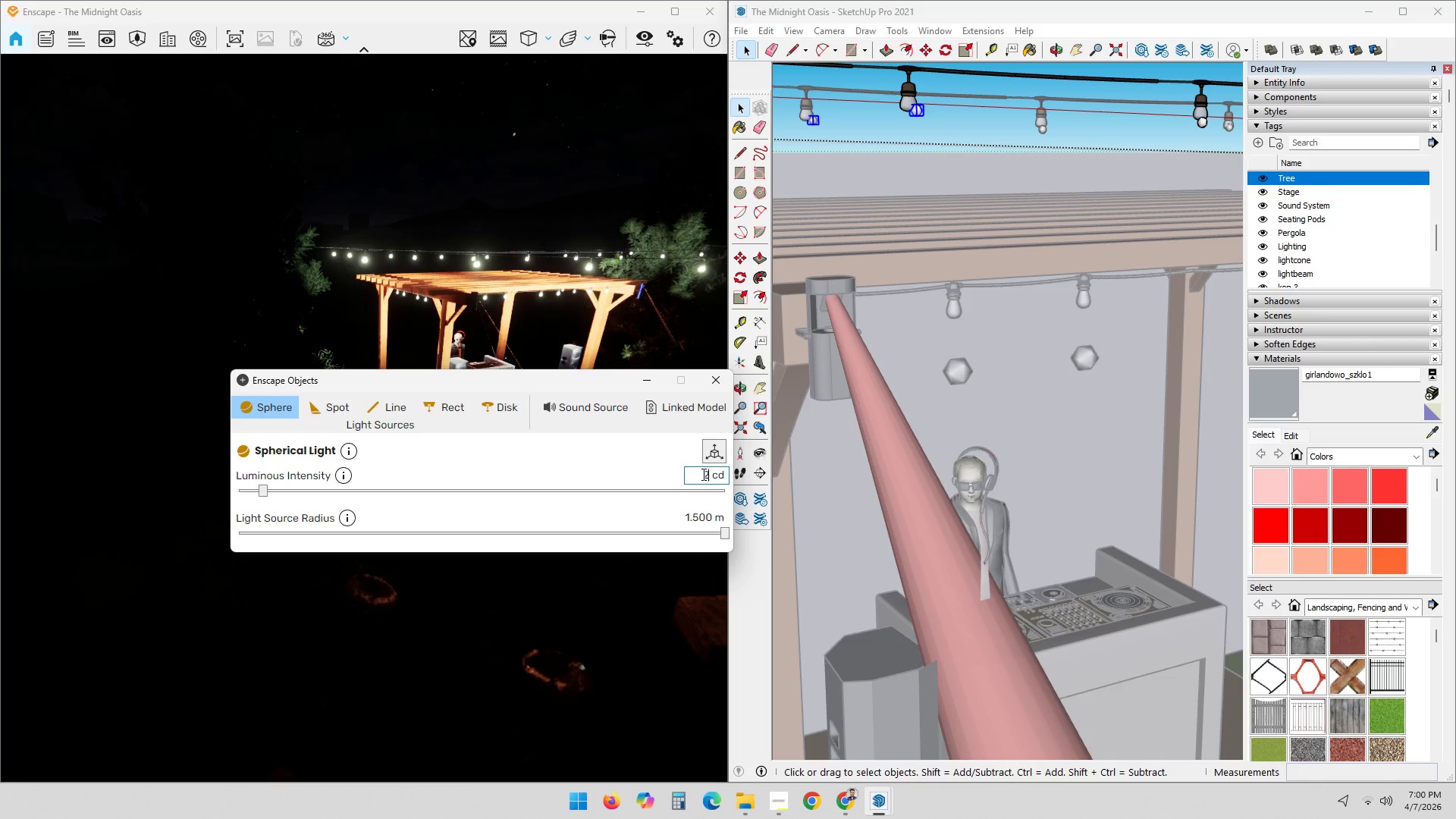 
key(Numpad0)
 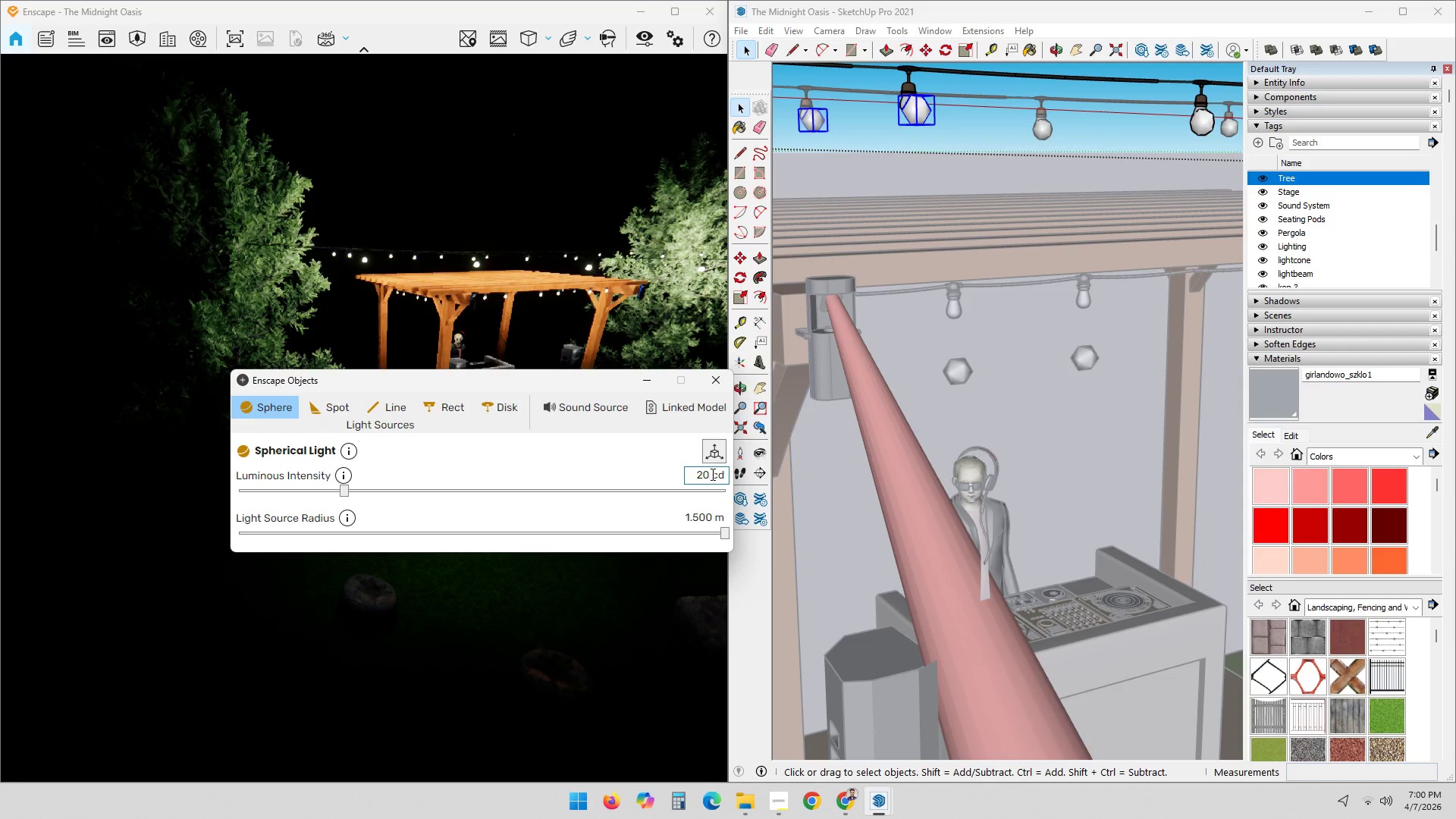 
left_click_drag(start_coordinate=[589, 372], to_coordinate=[560, 152])
 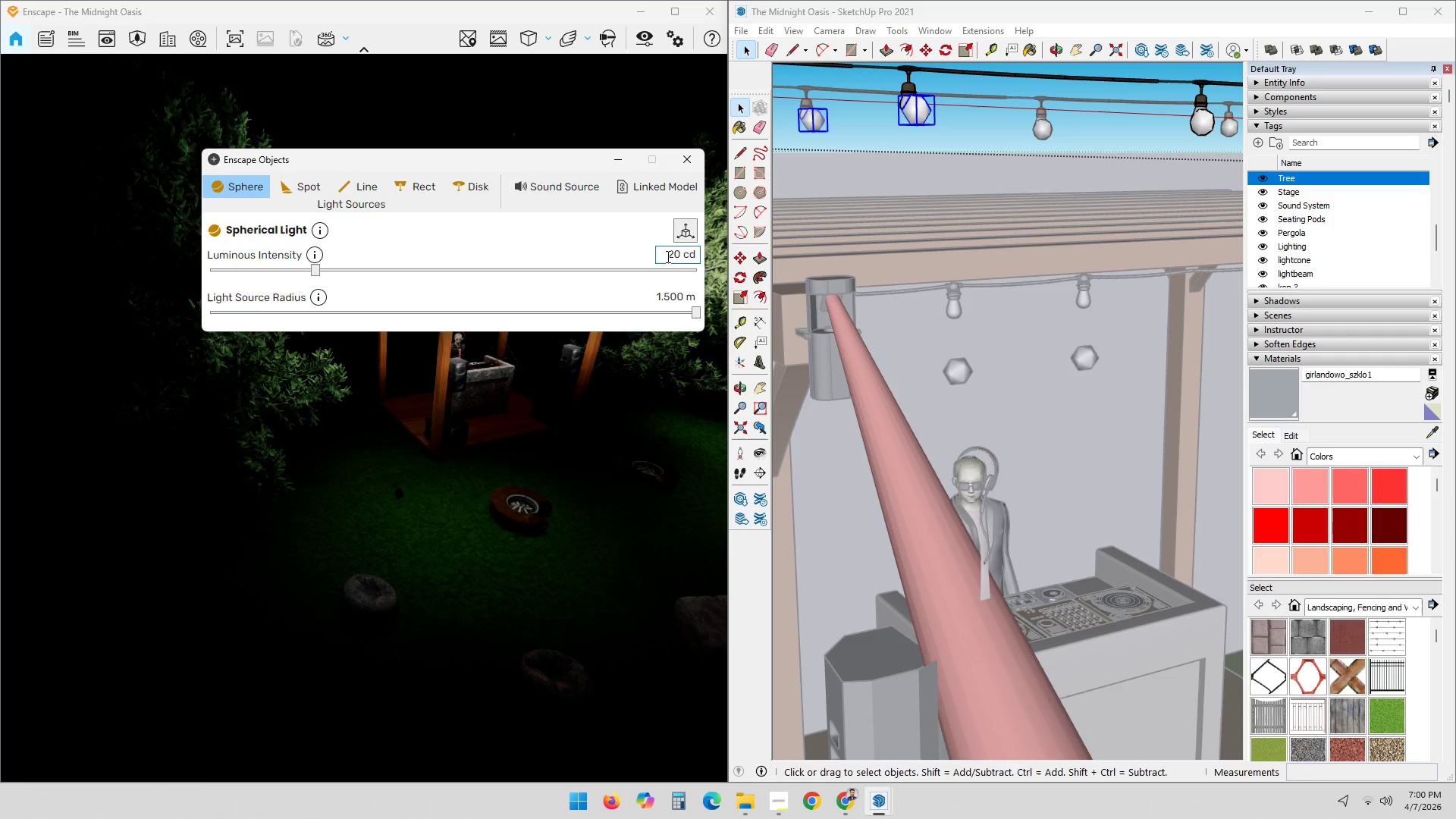 
double_click([667, 254])
 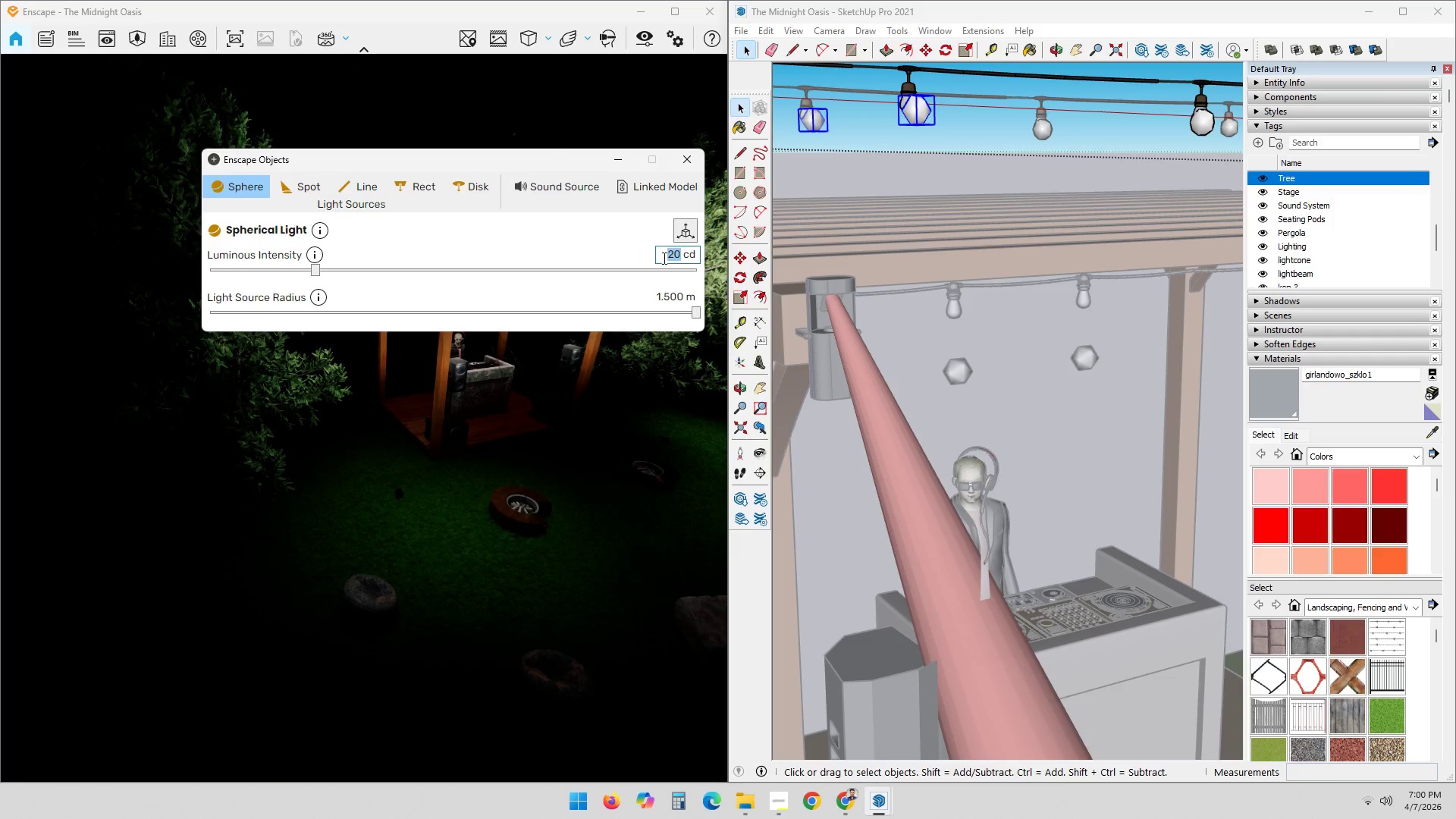 
scroll: coordinate [558, 464], scroll_direction: down, amount: 13.0
 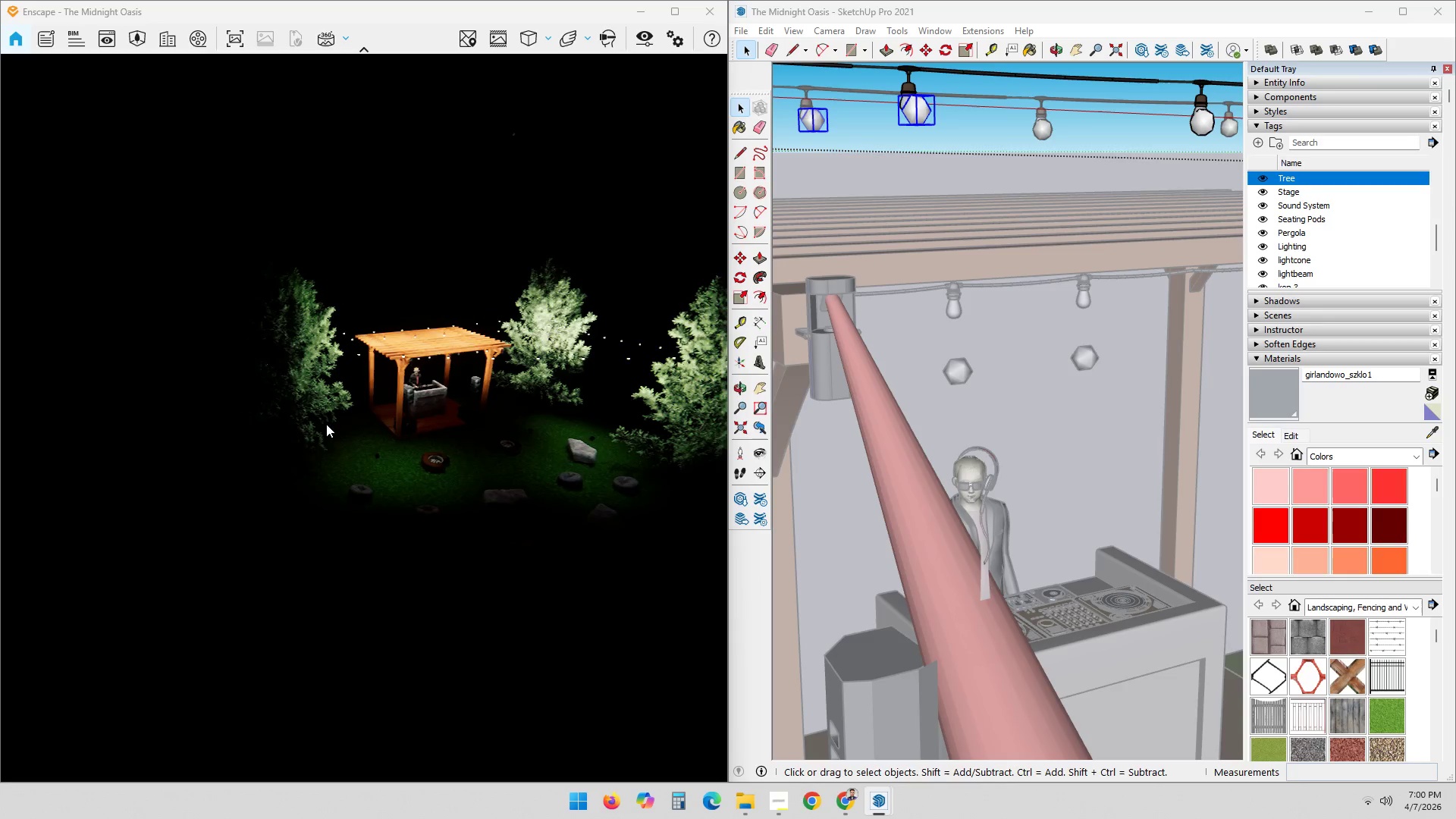 
key(Alt+AltLeft)
 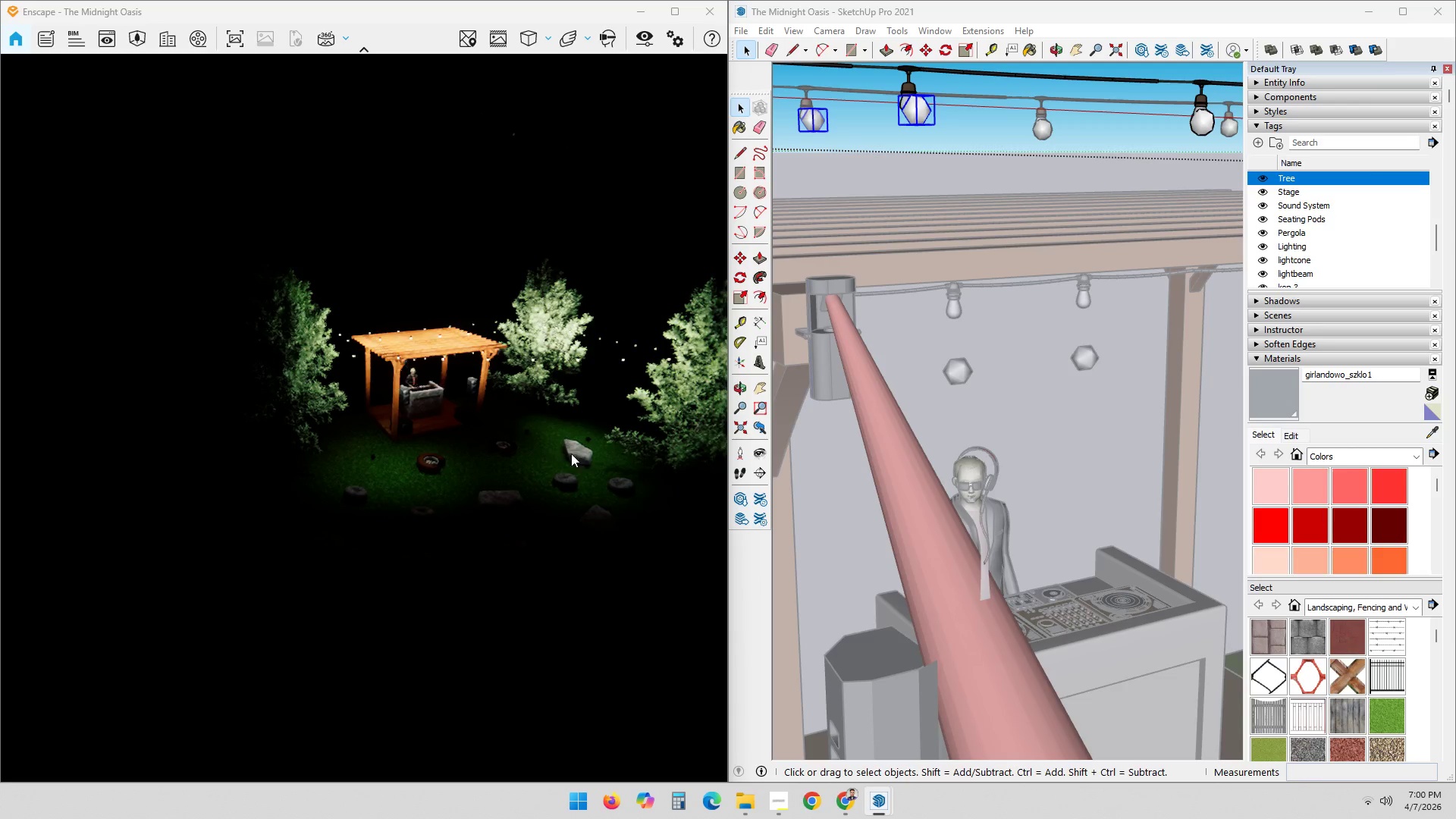 
key(Alt+Tab)
 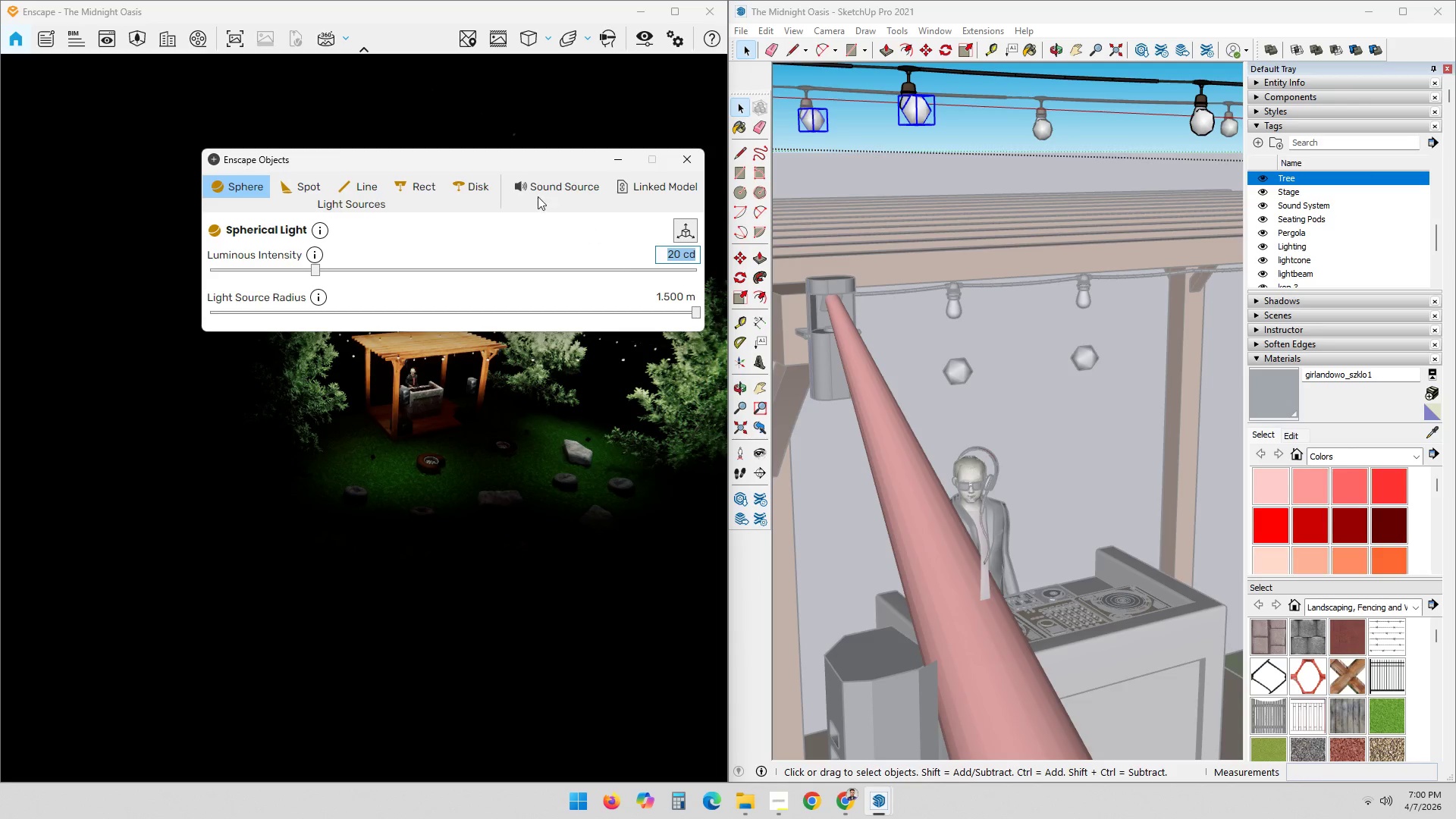 
left_click_drag(start_coordinate=[522, 155], to_coordinate=[1104, 71])
 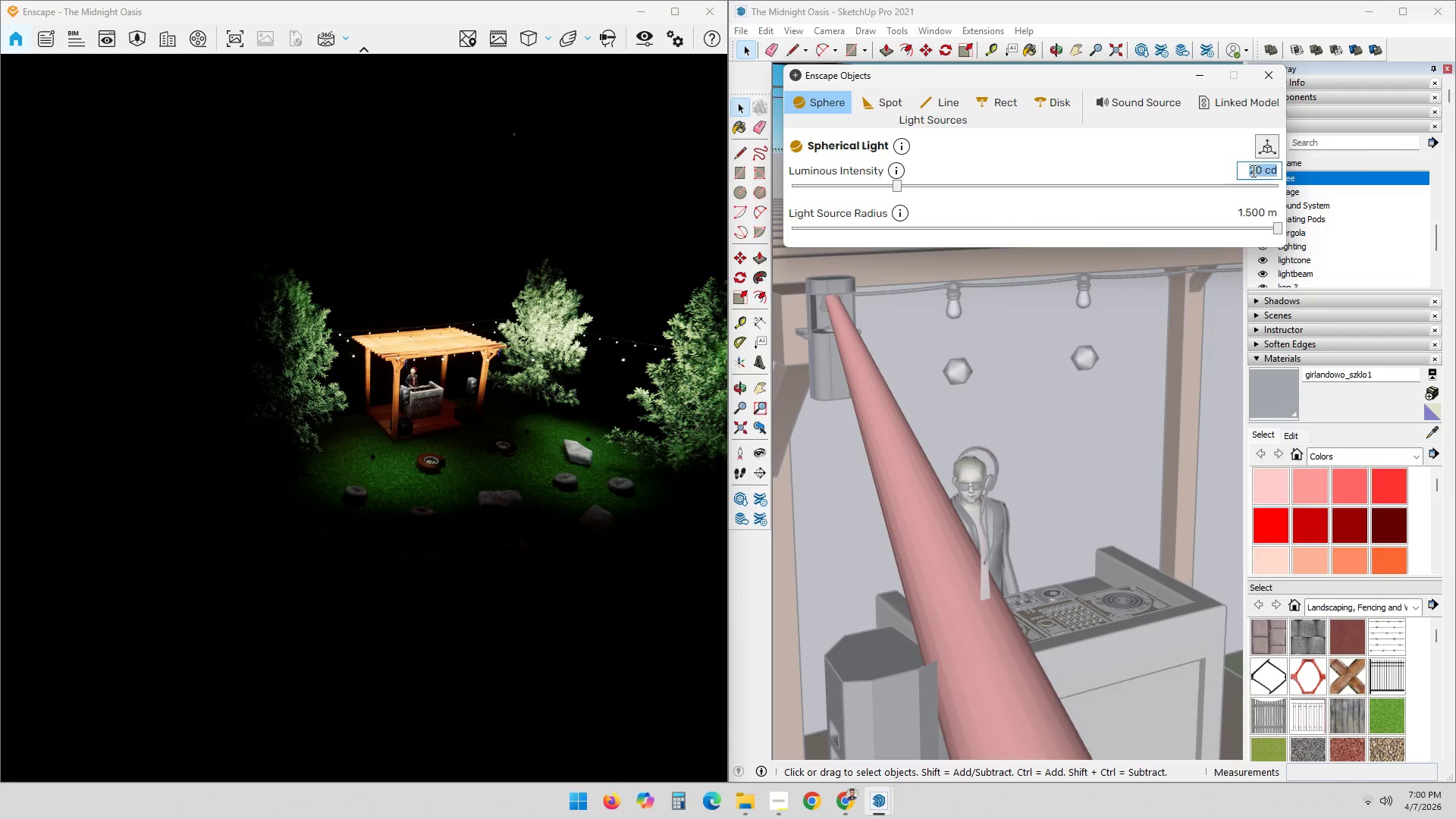 
key(Numpad5)
 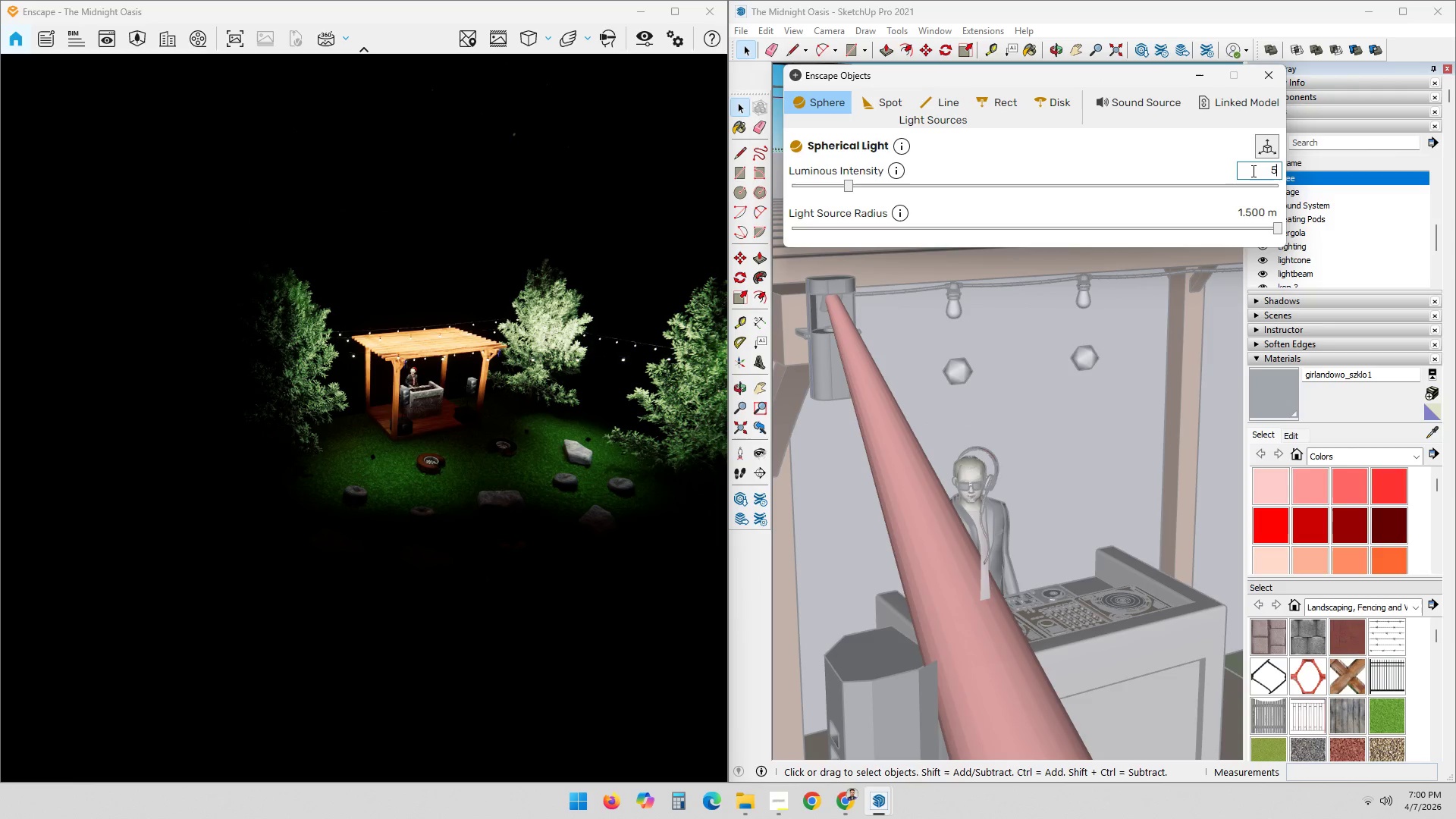 
key(Numpad0)
 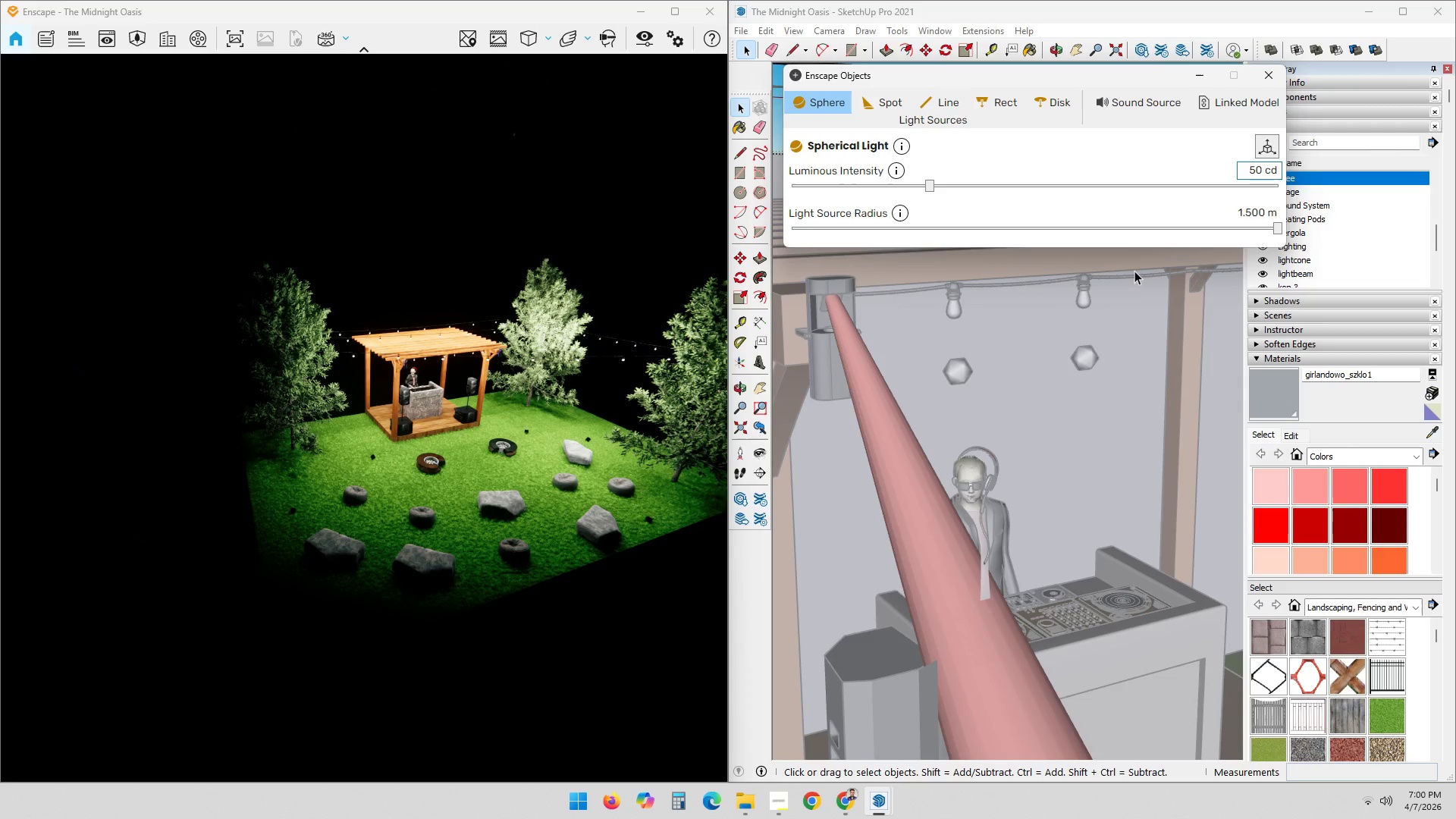 
wait(6.08)
 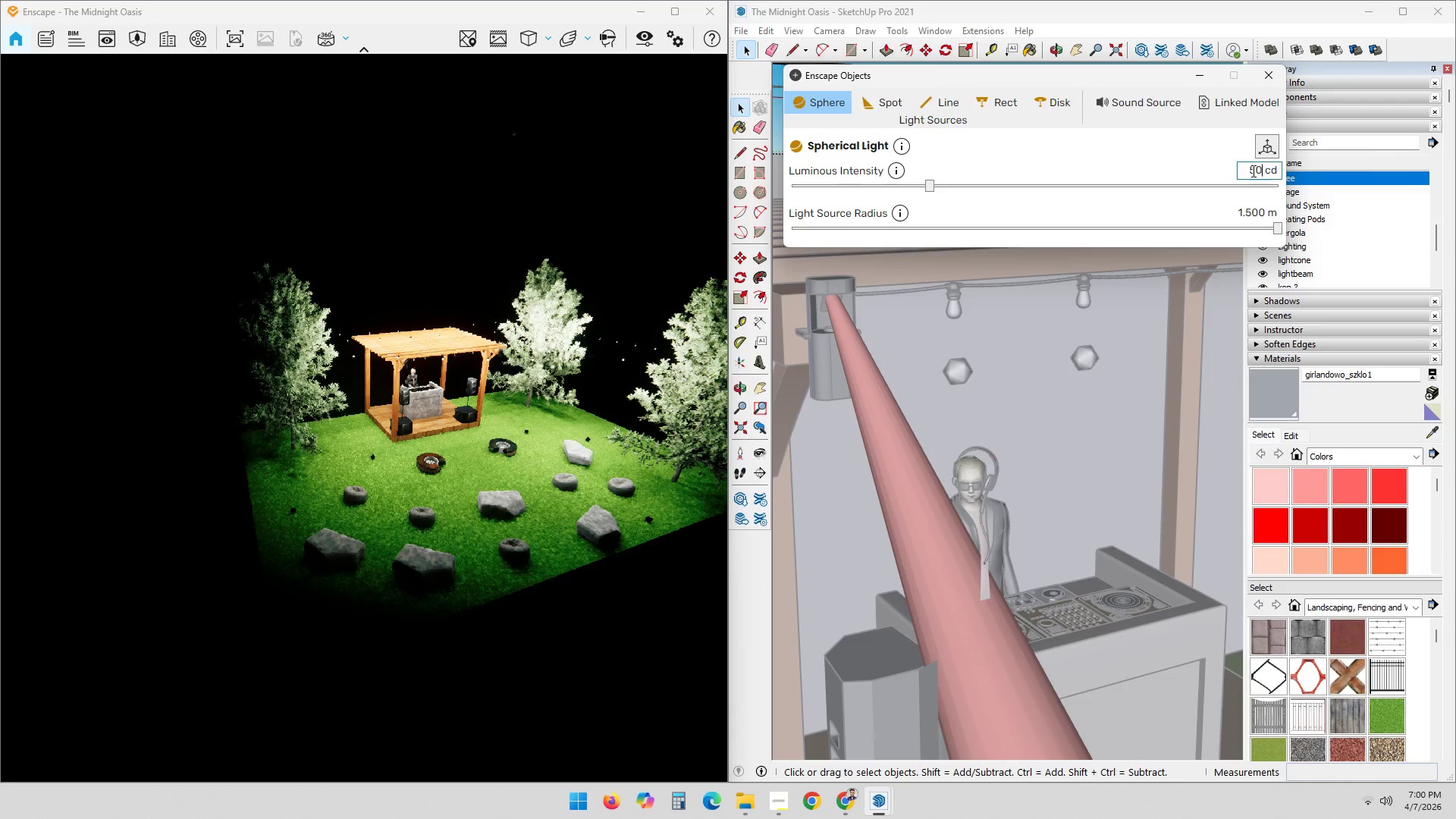 
double_click([1241, 173])
 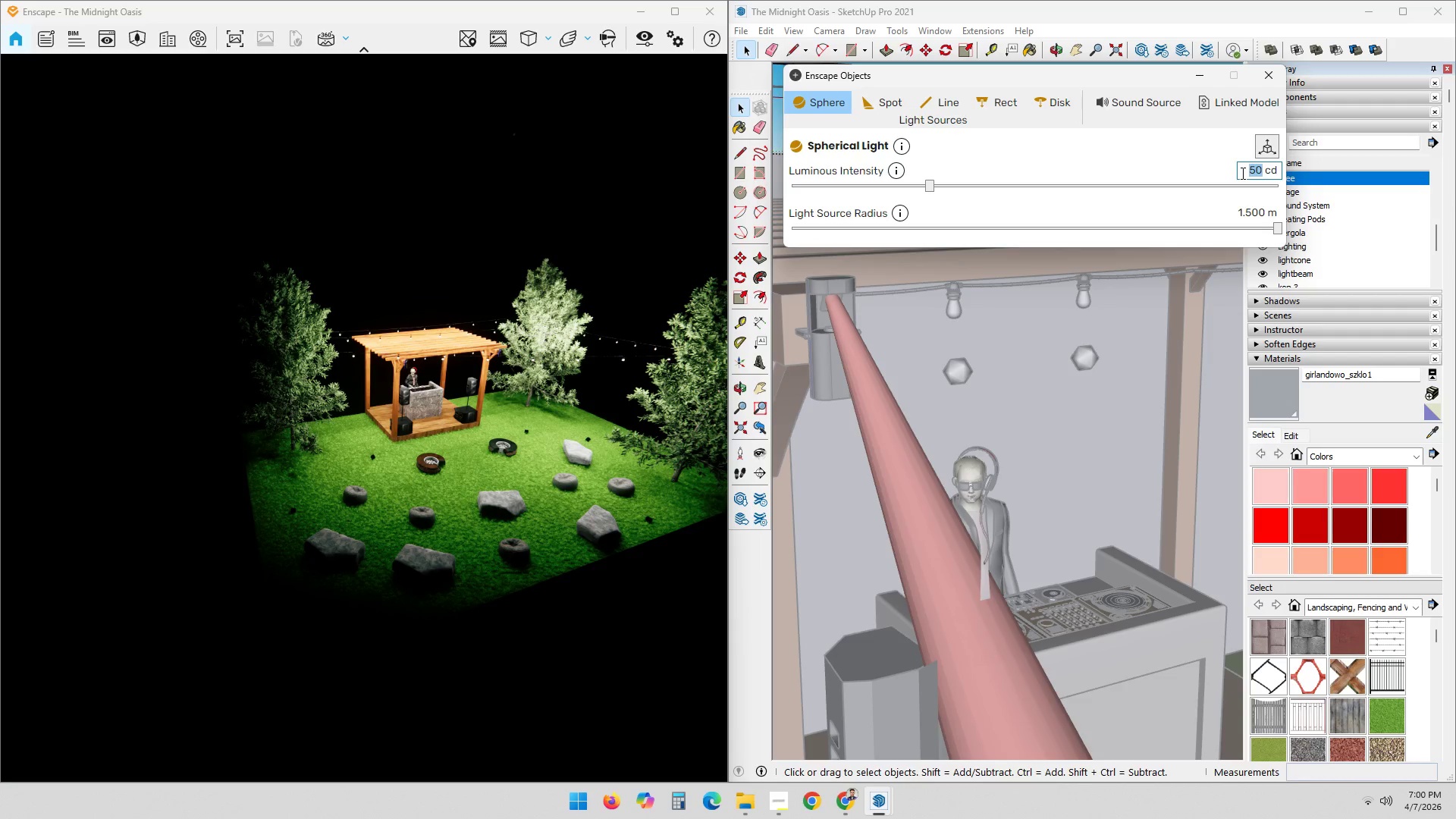 
key(Numpad6)
 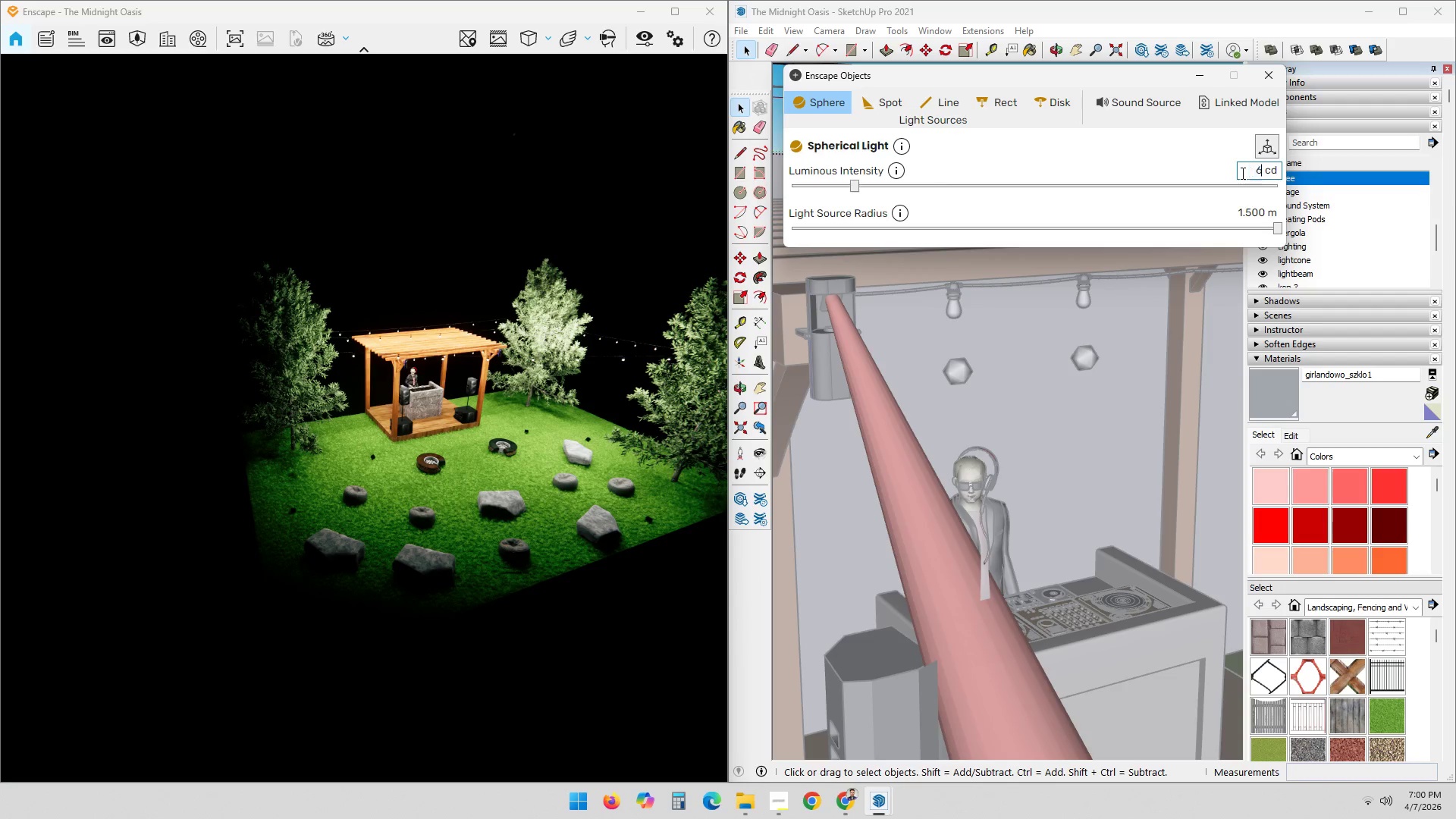 
key(Numpad5)
 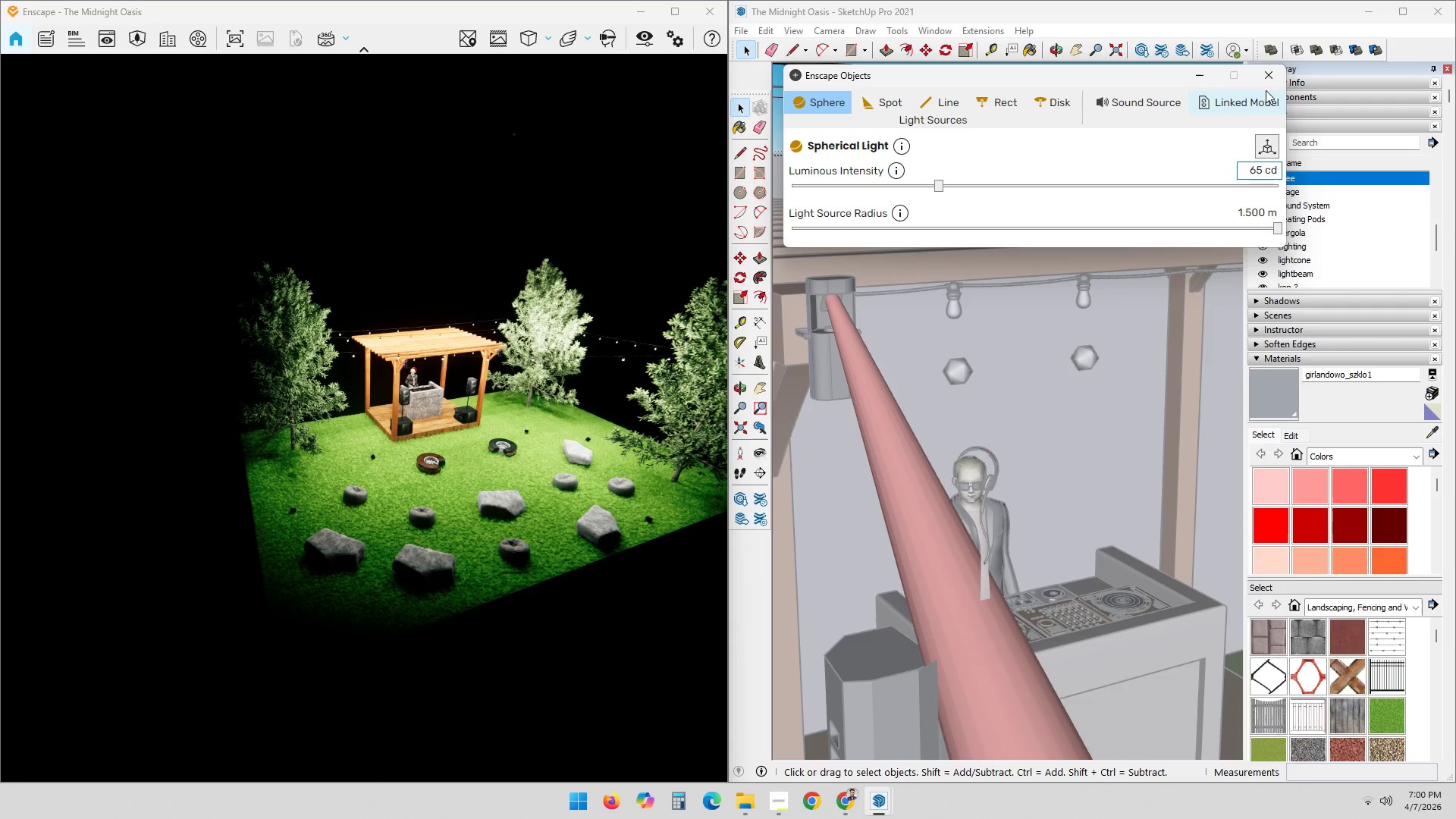 
left_click_drag(start_coordinate=[1015, 75], to_coordinate=[1112, 76])
 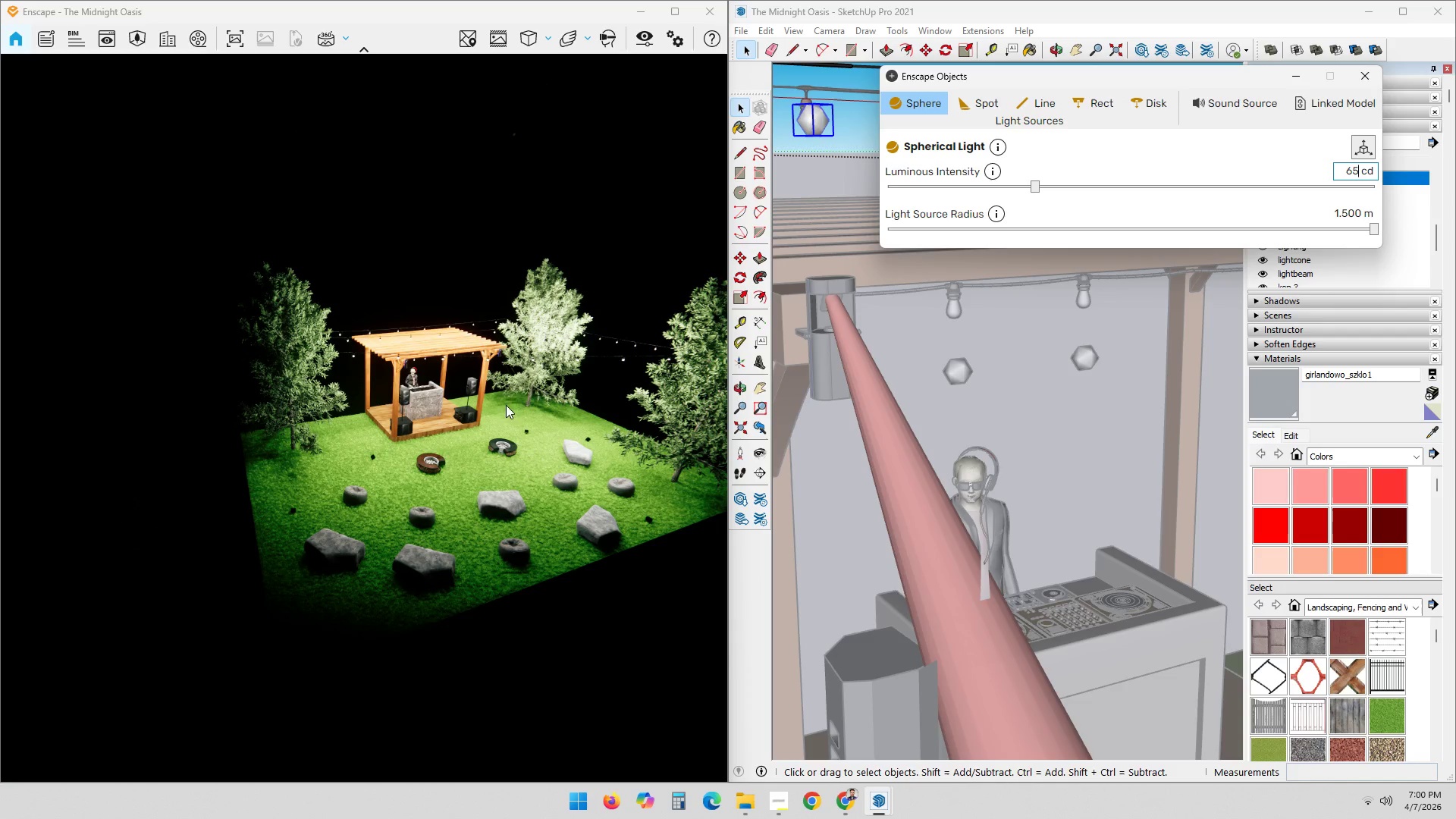 
left_click_drag(start_coordinate=[549, 527], to_coordinate=[291, 425])
 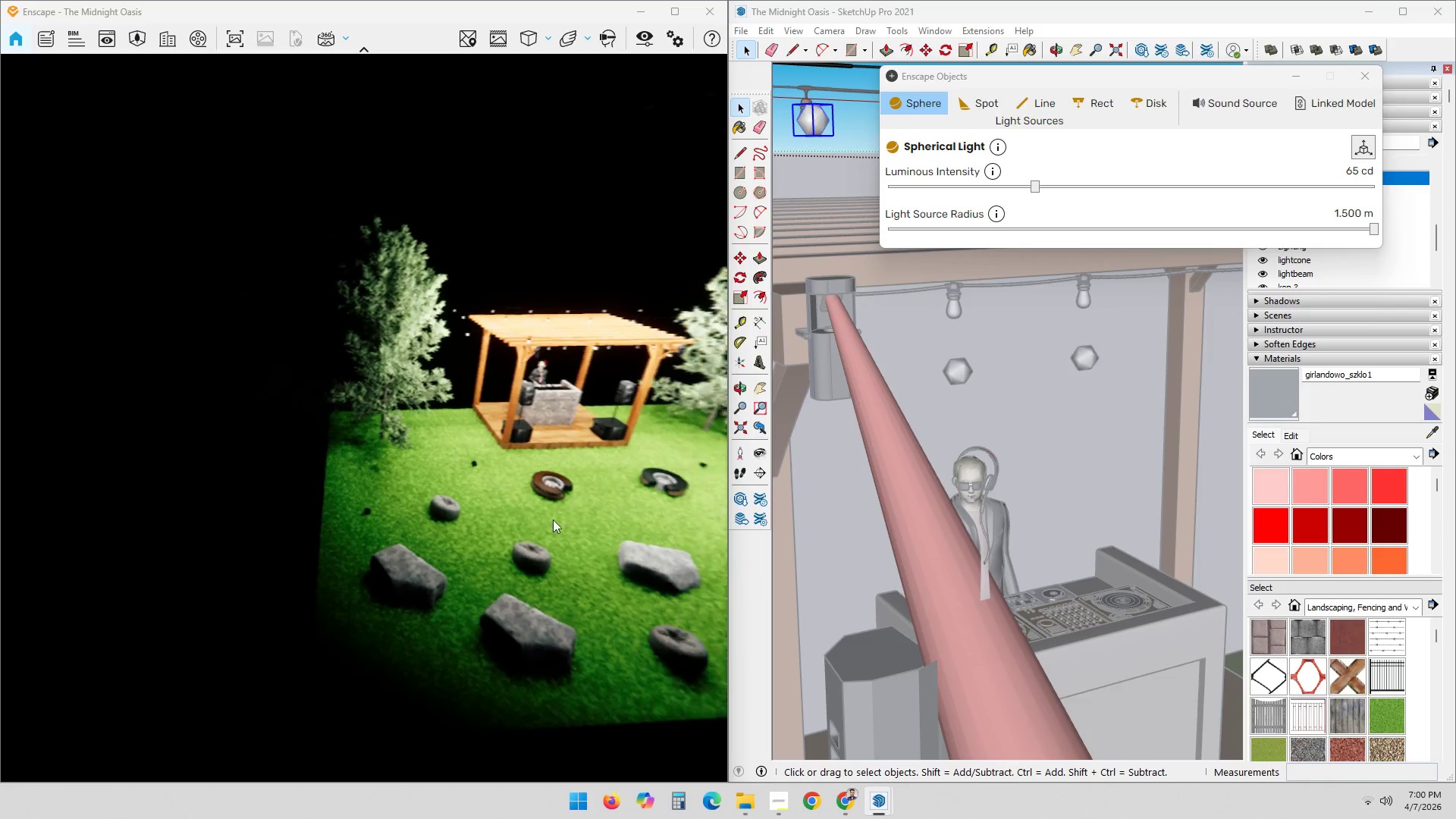 
scroll: coordinate [560, 477], scroll_direction: up, amount: 4.0
 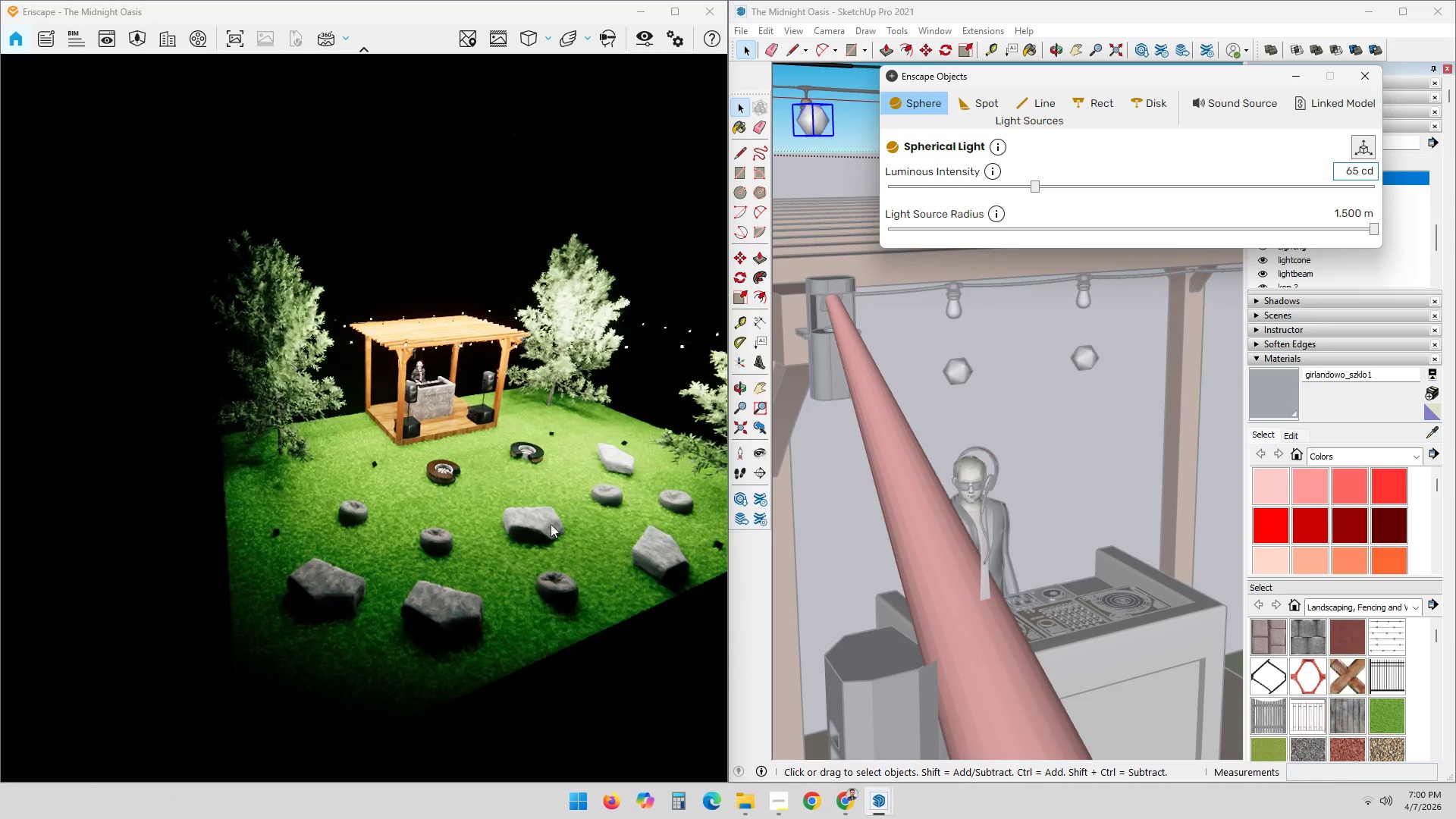 
hold_key(key=ShiftLeft, duration=0.67)
 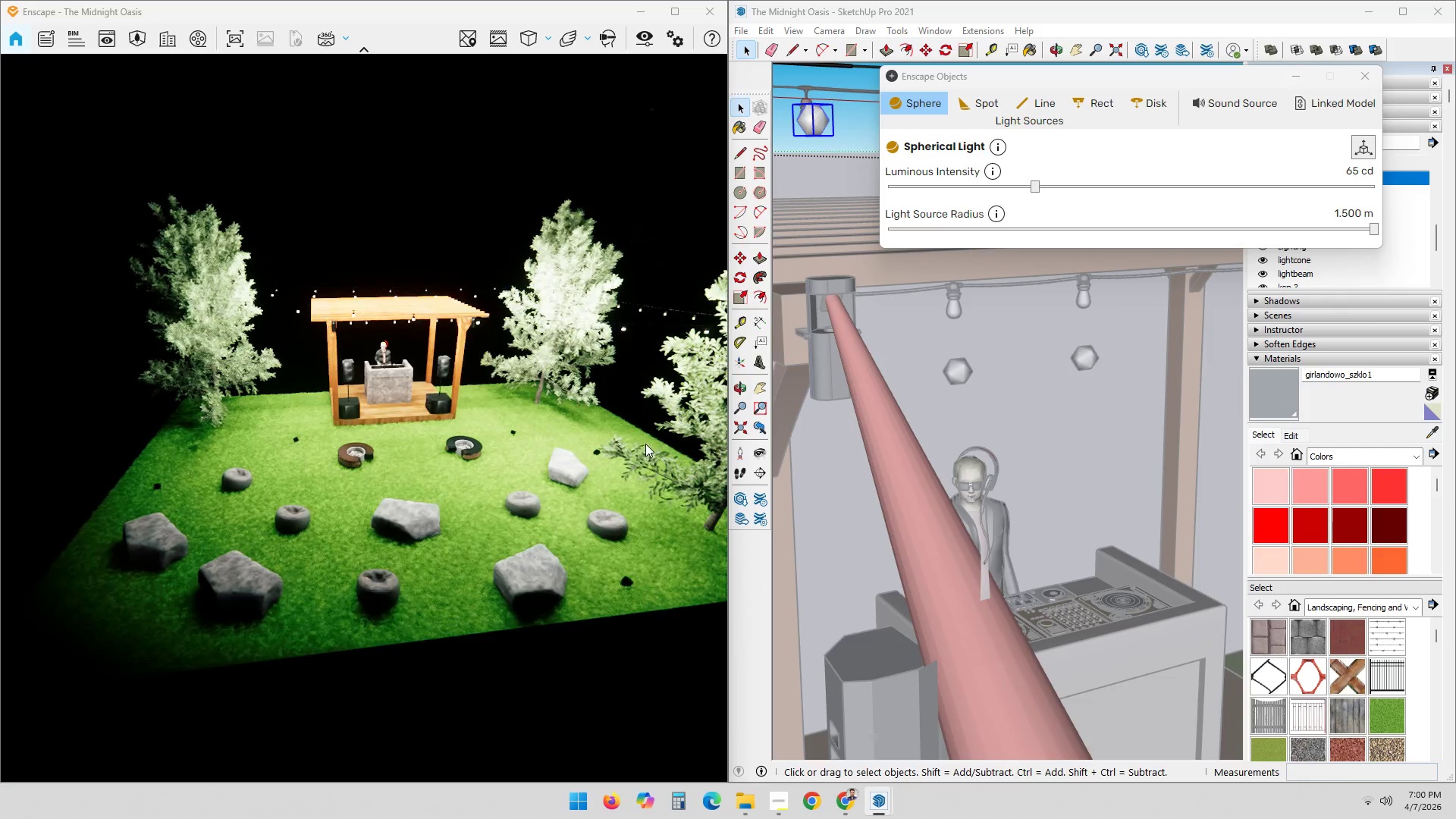 
left_click_drag(start_coordinate=[625, 479], to_coordinate=[322, 356])
 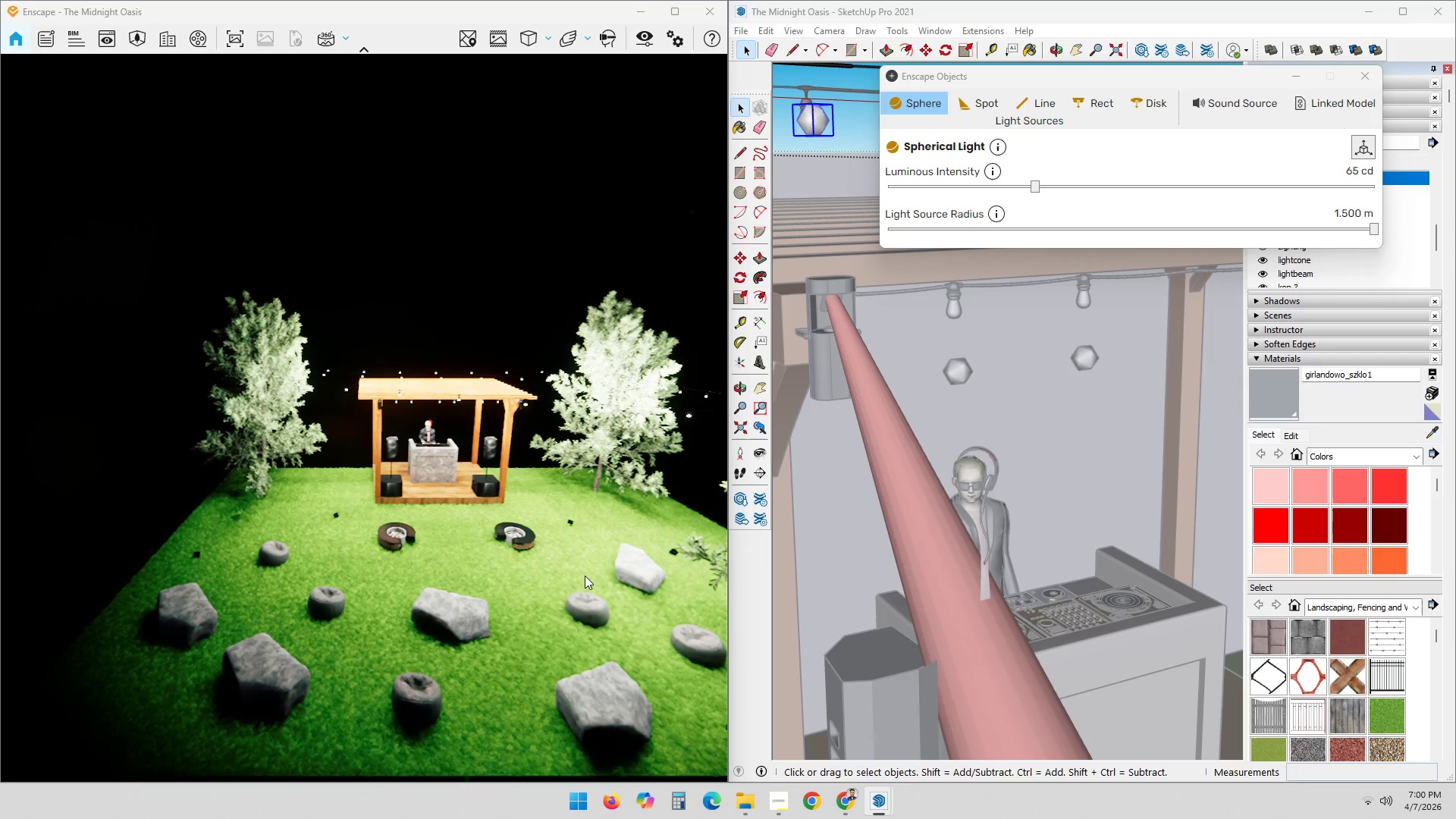 
hold_key(key=ShiftLeft, duration=0.41)
left_click_drag(start_coordinate=[488, 635], to_coordinate=[469, 425])
 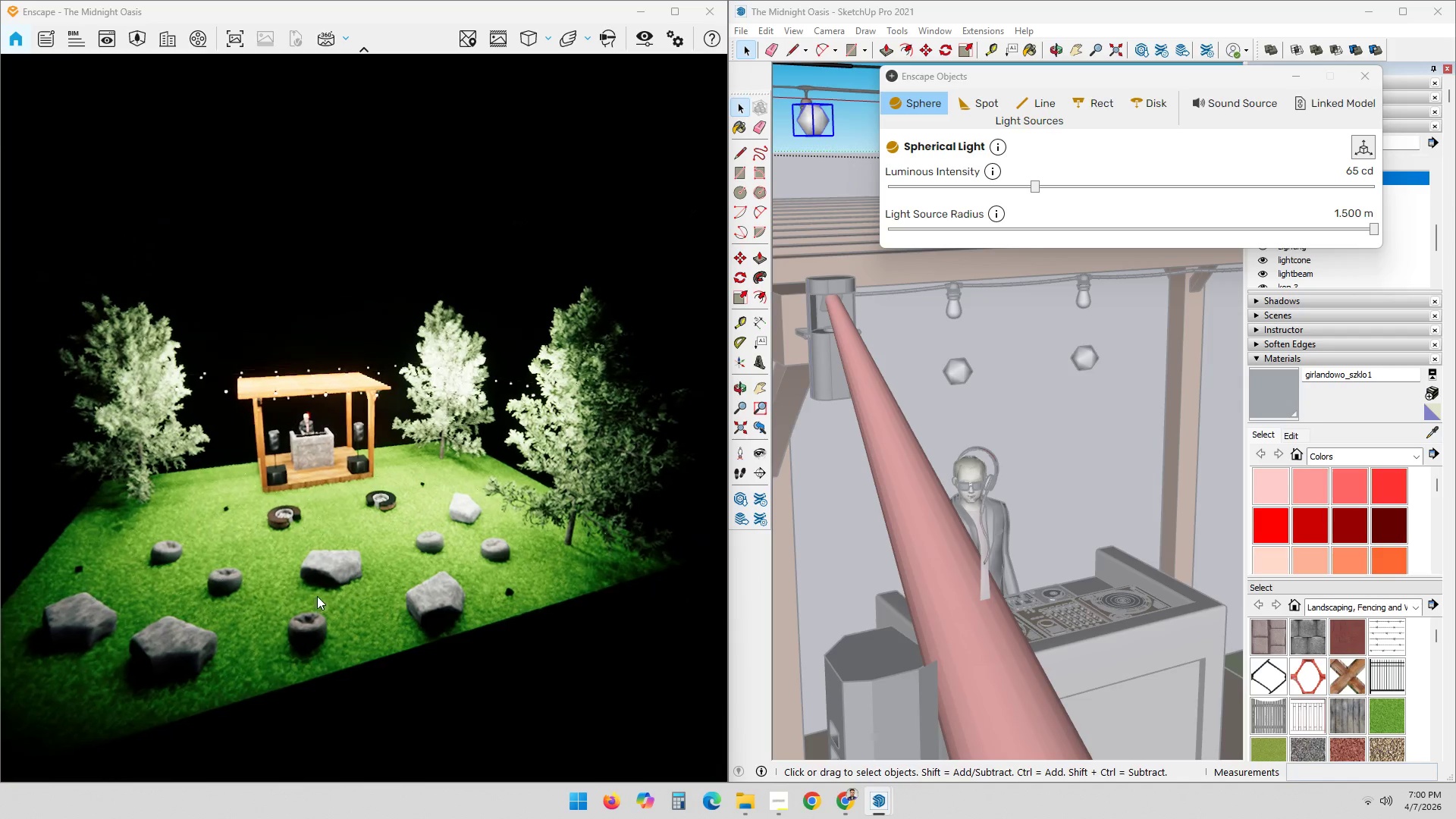 
scroll: coordinate [502, 591], scroll_direction: down, amount: 3.0
 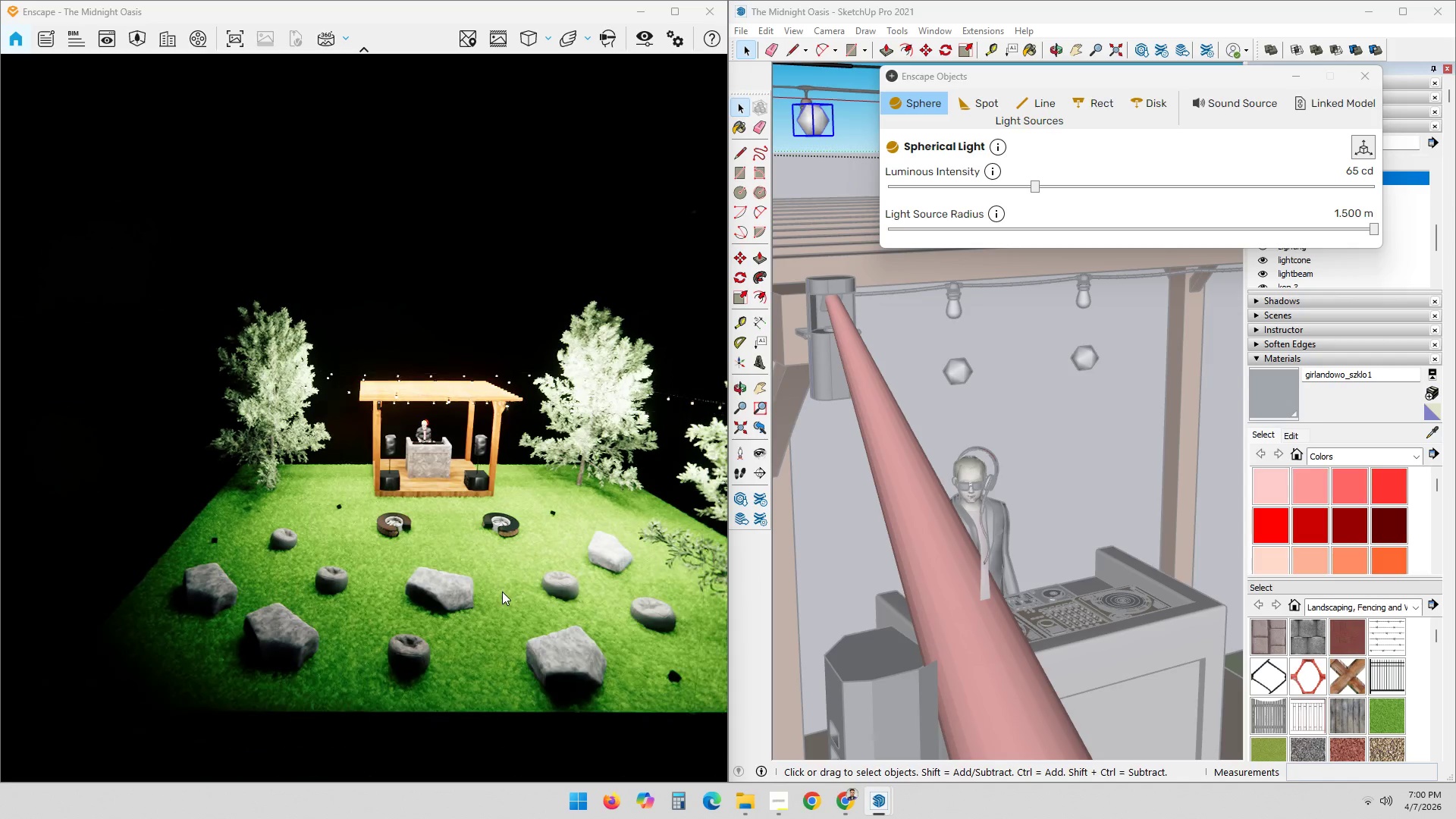 
hold_key(key=ShiftLeft, duration=0.42)
 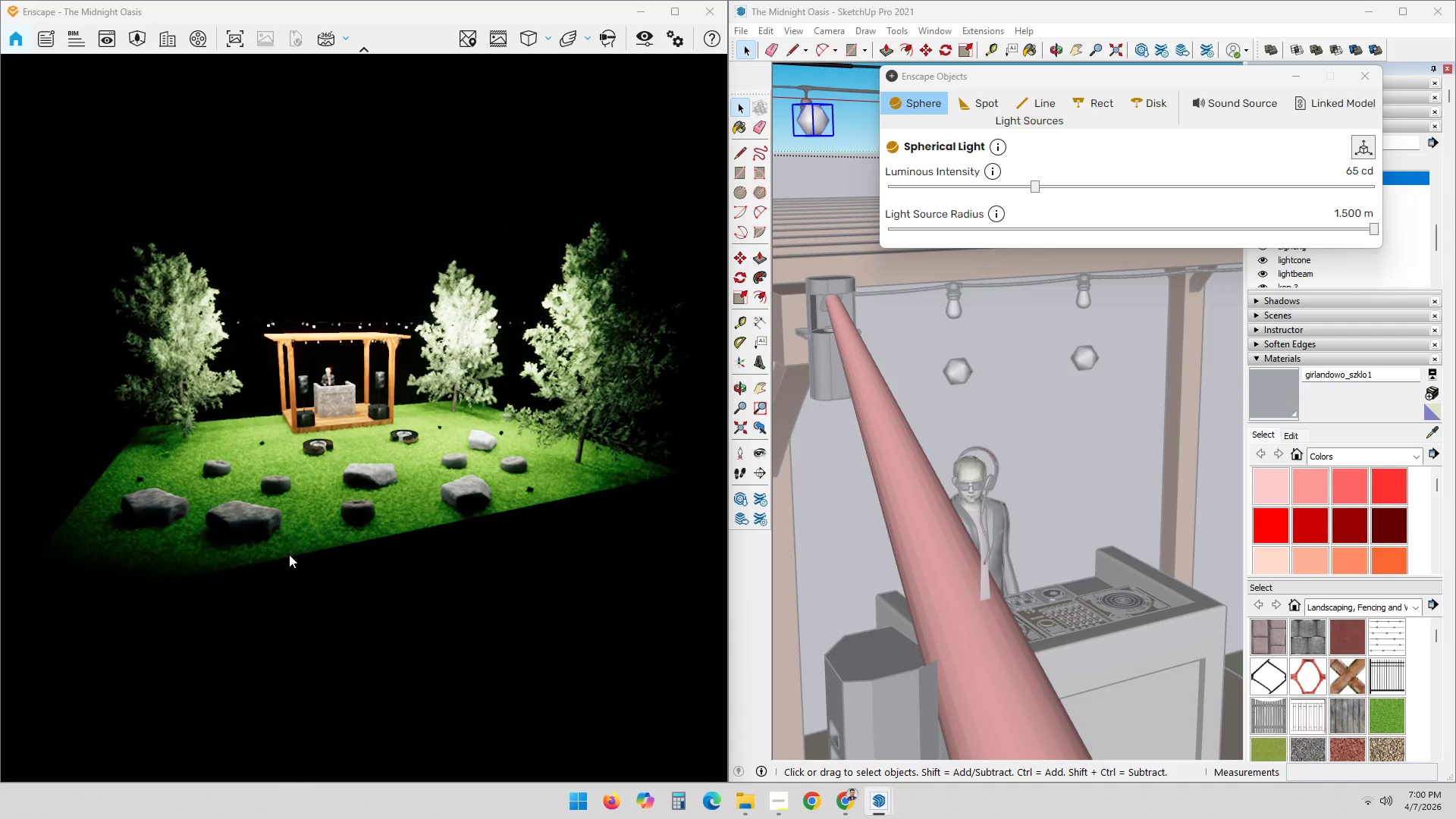 
scroll: coordinate [322, 581], scroll_direction: down, amount: 2.0
 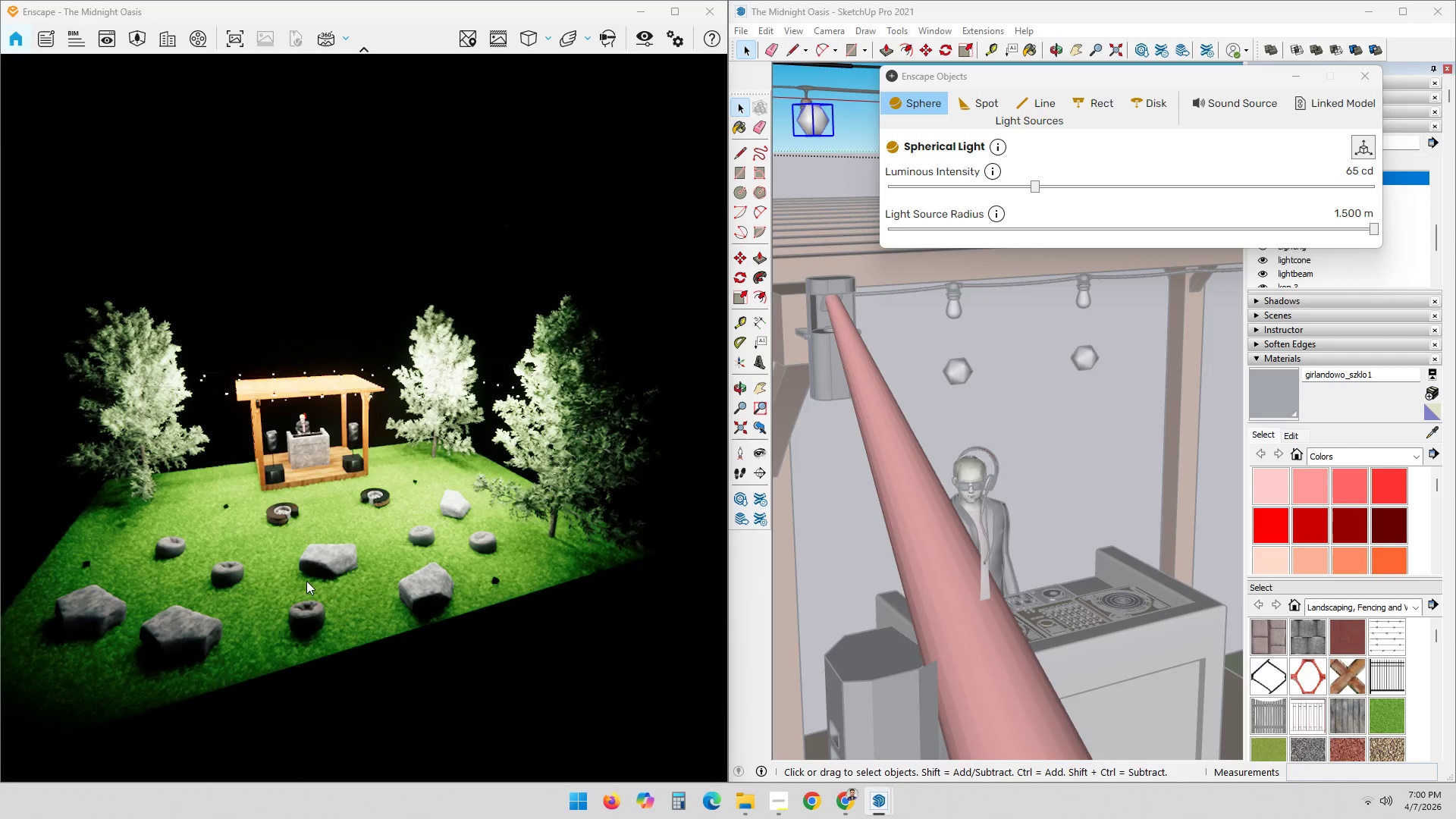 
left_click_drag(start_coordinate=[315, 558], to_coordinate=[374, 475])
 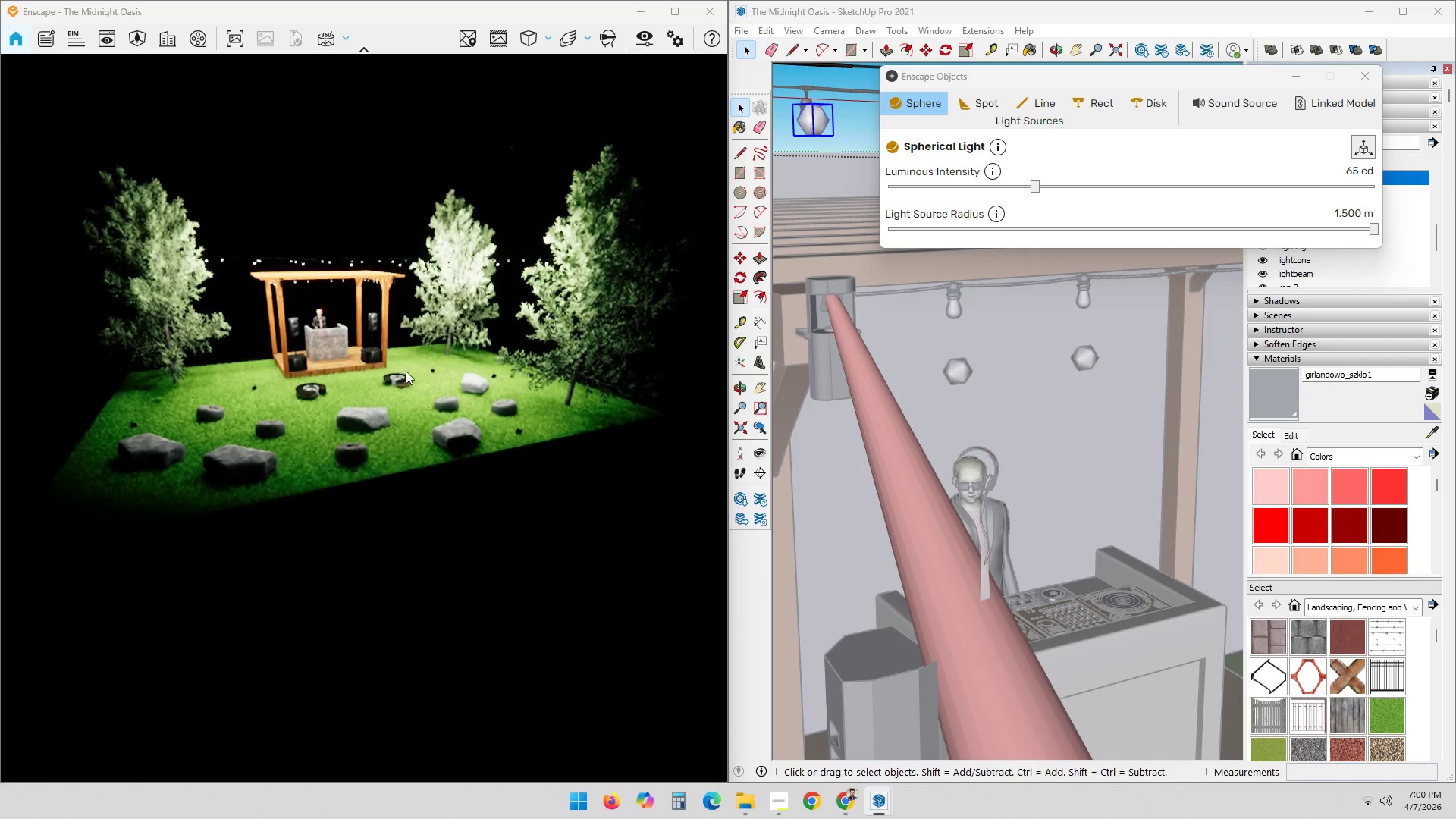 
hold_key(key=ShiftLeft, duration=0.48)
 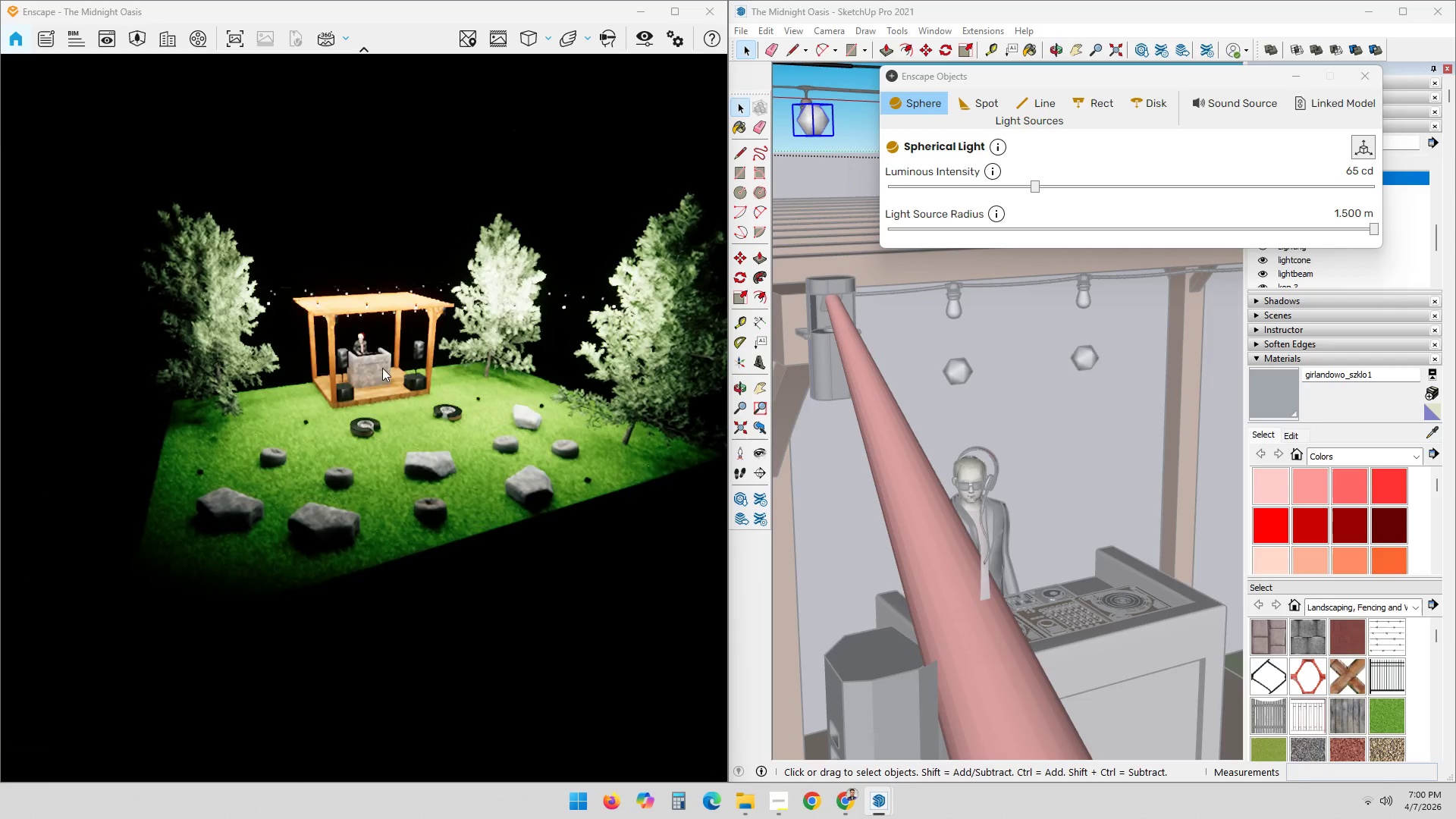 
scroll: coordinate [389, 384], scroll_direction: down, amount: 4.0
 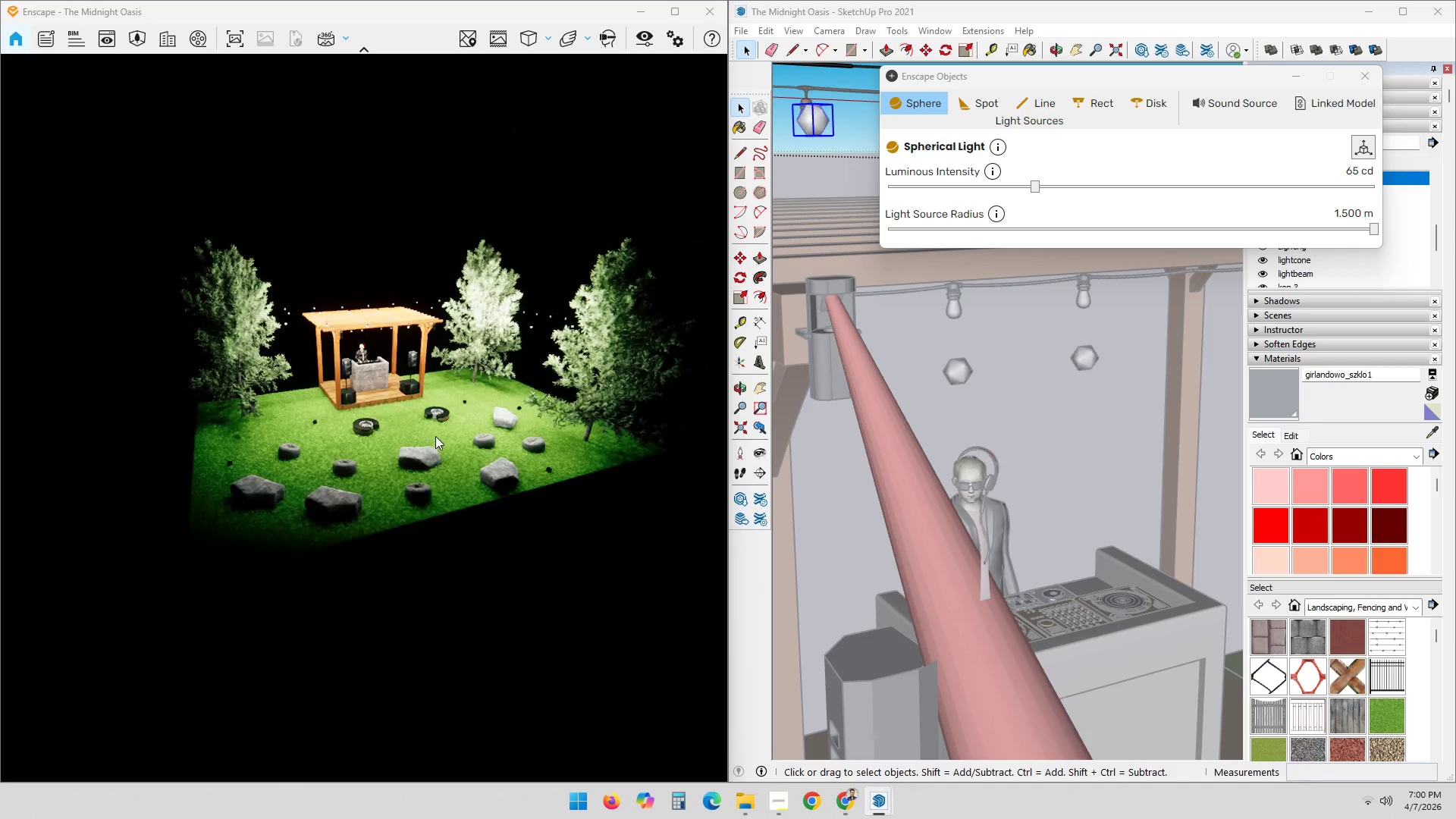 
left_click_drag(start_coordinate=[469, 507], to_coordinate=[328, 505])
 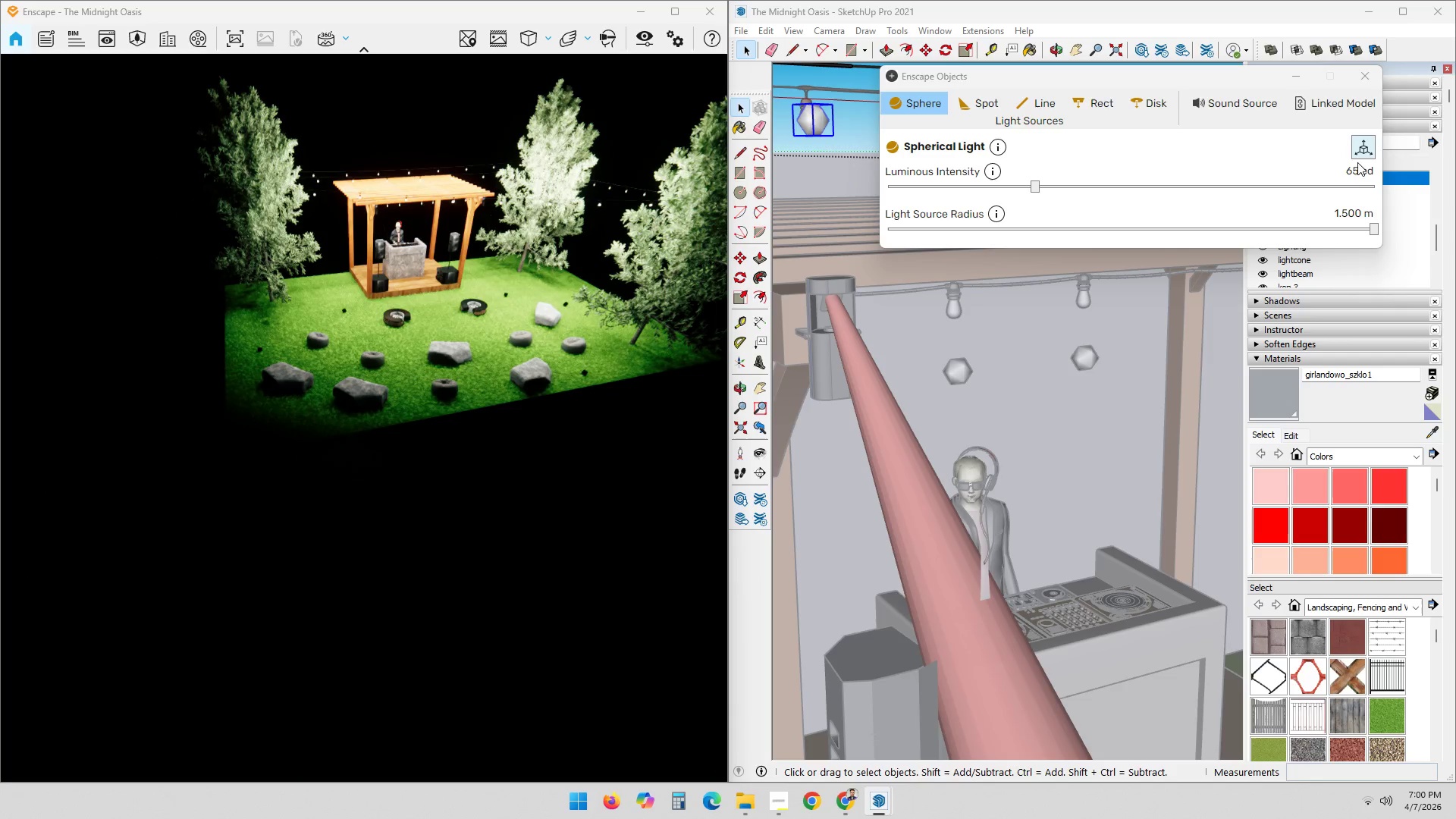 
double_click([1359, 168])
 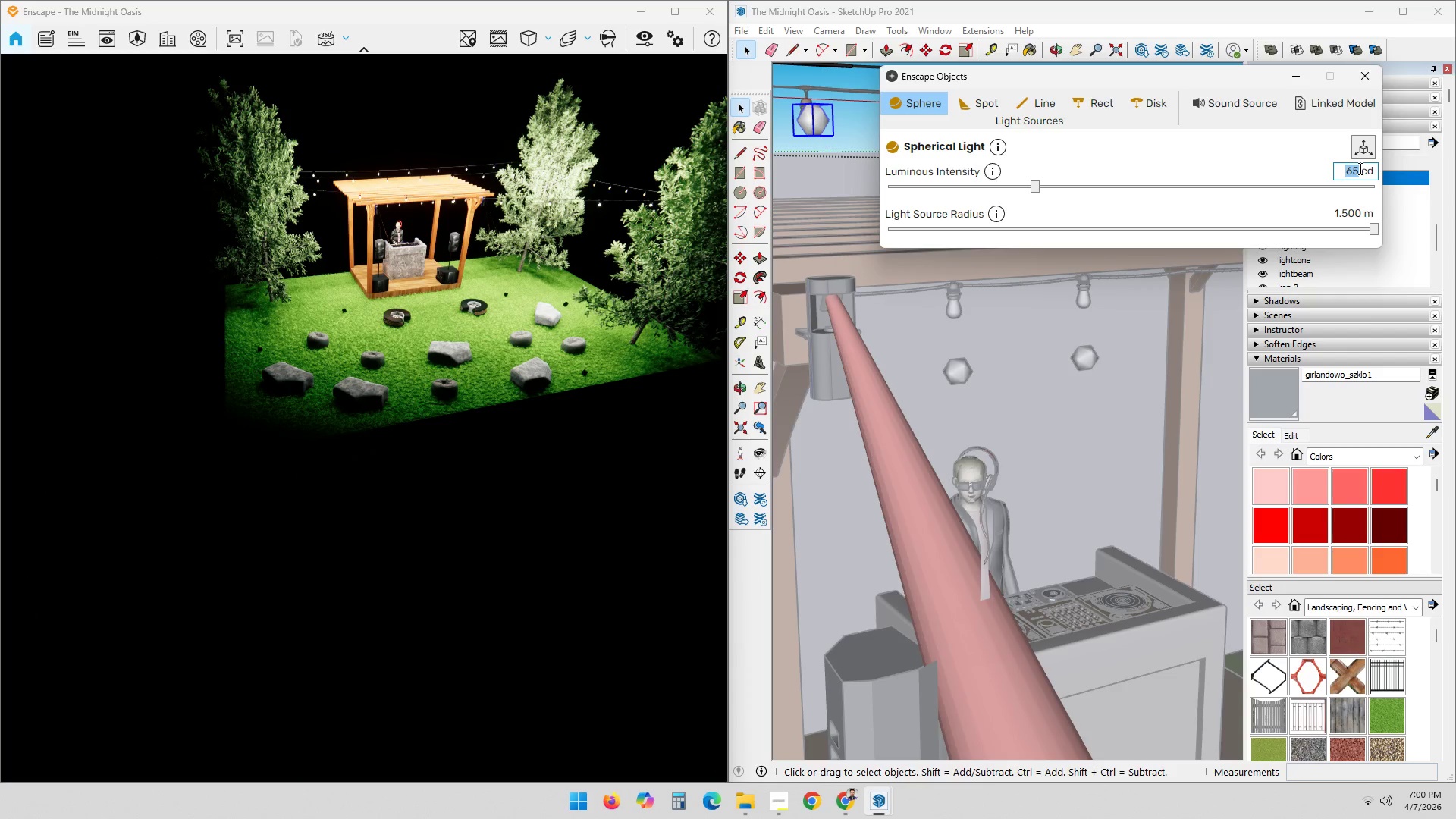 
key(Numpad7)
 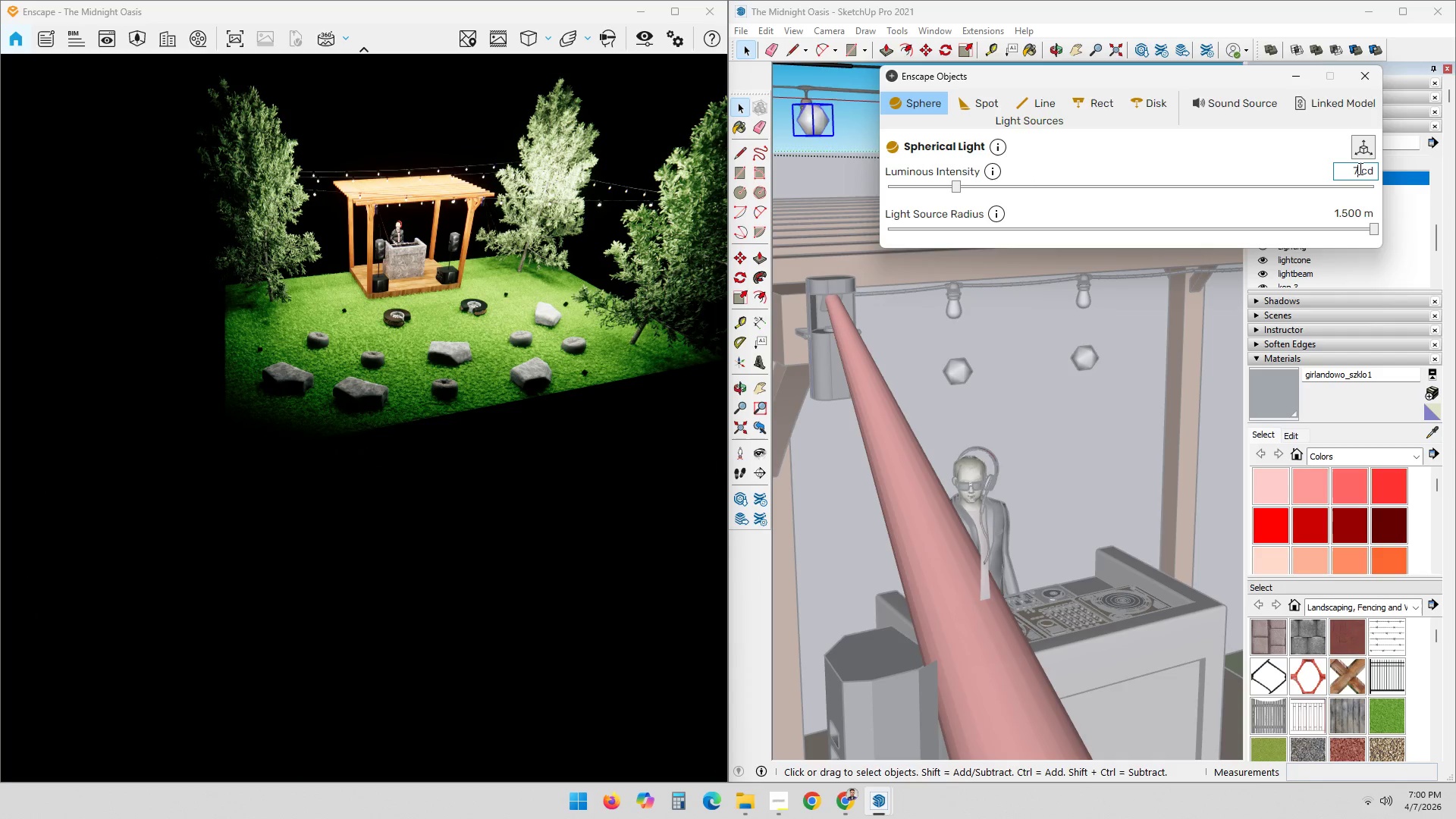 
key(Numpad0)
 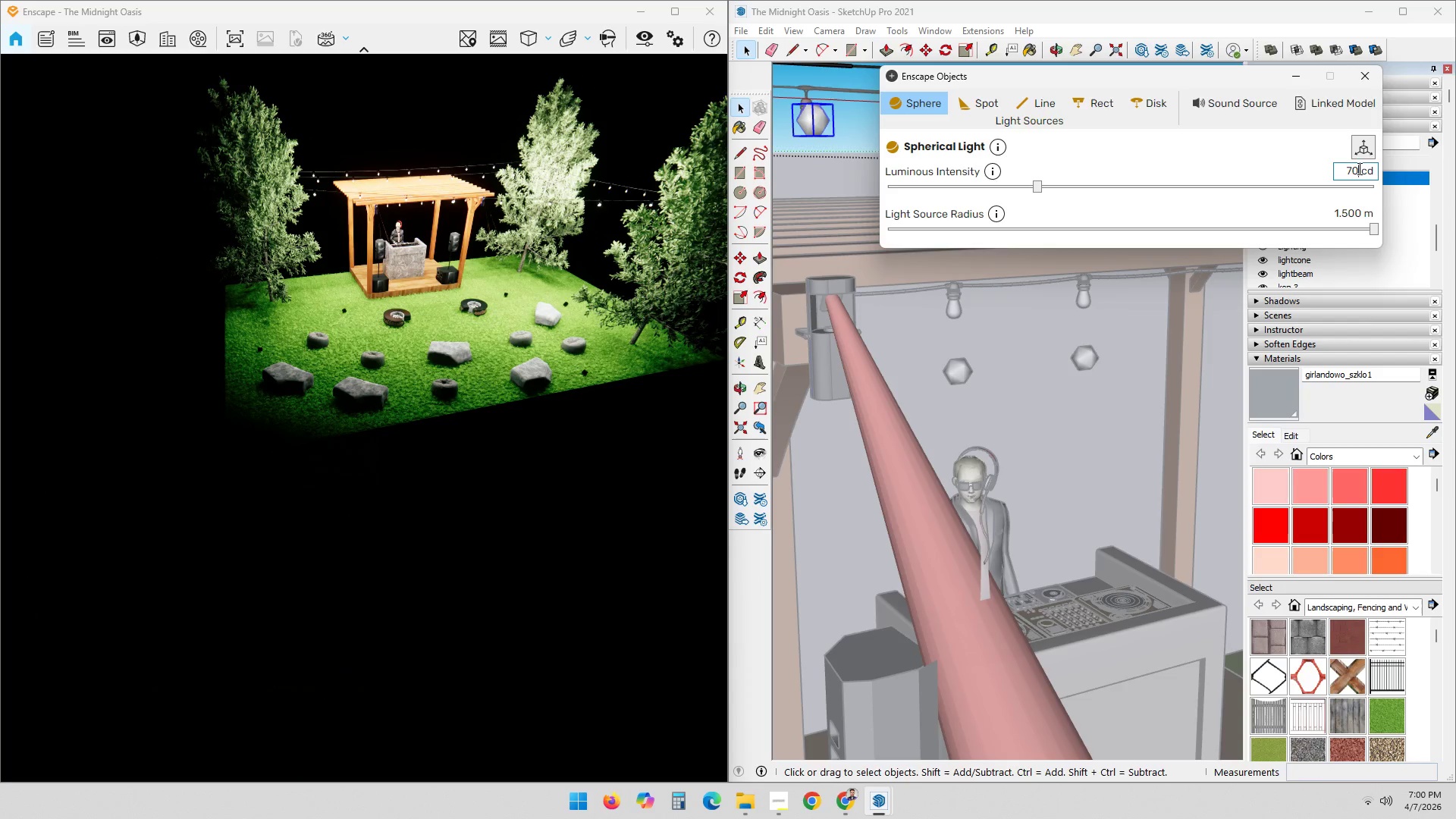 
double_click([1353, 168])
 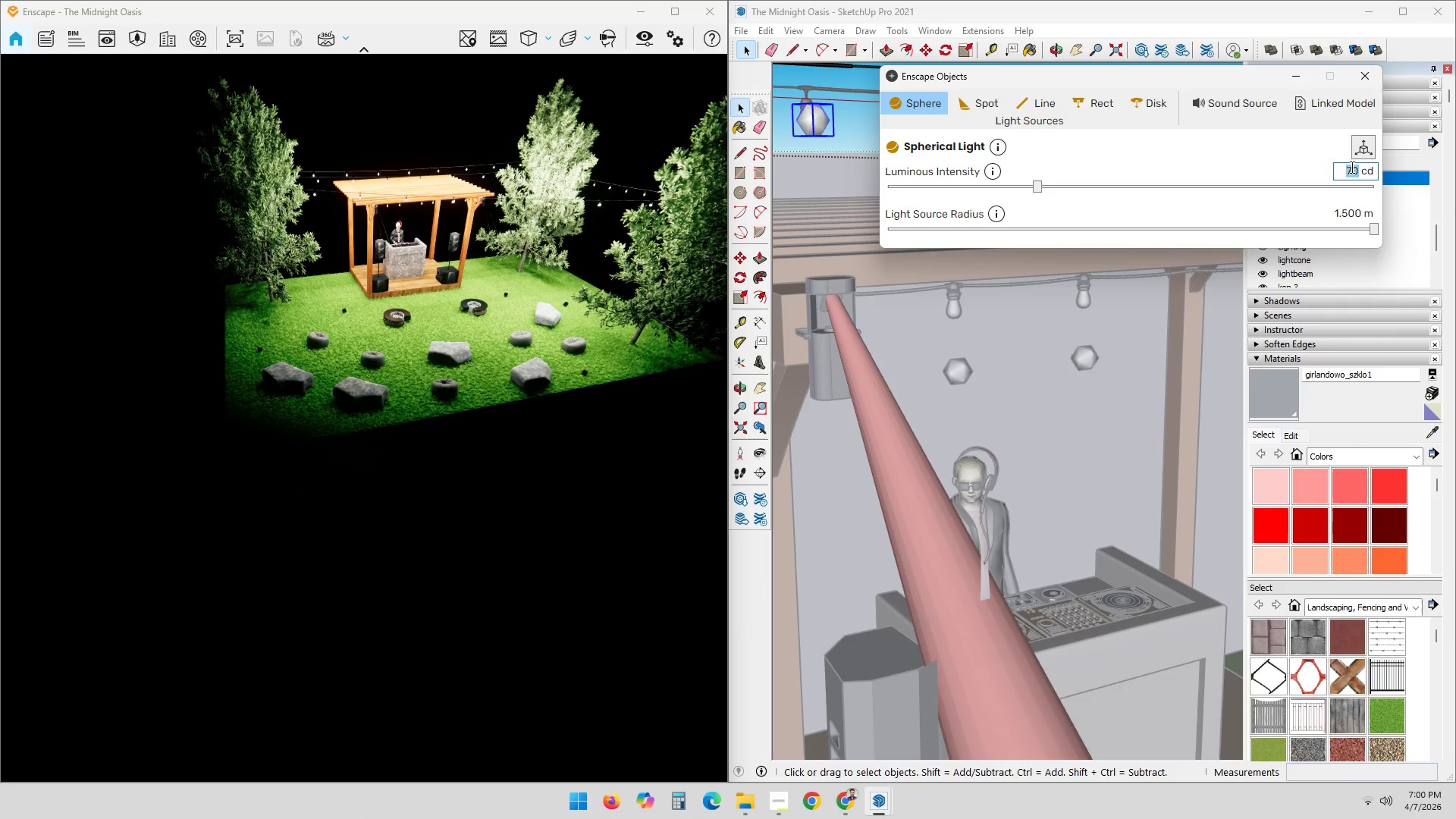 
key(Numpad1)
 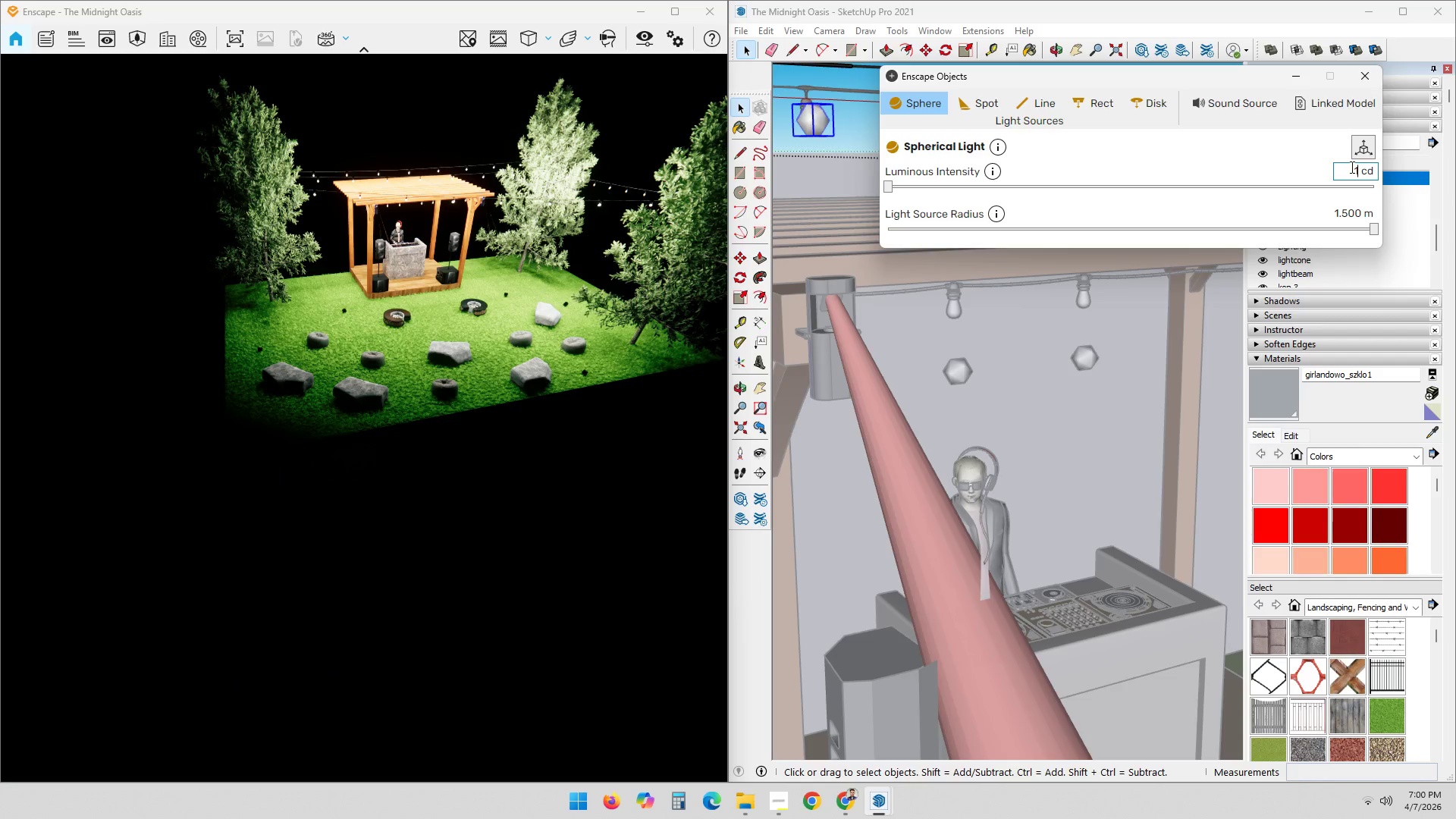 
key(Numpad0)
 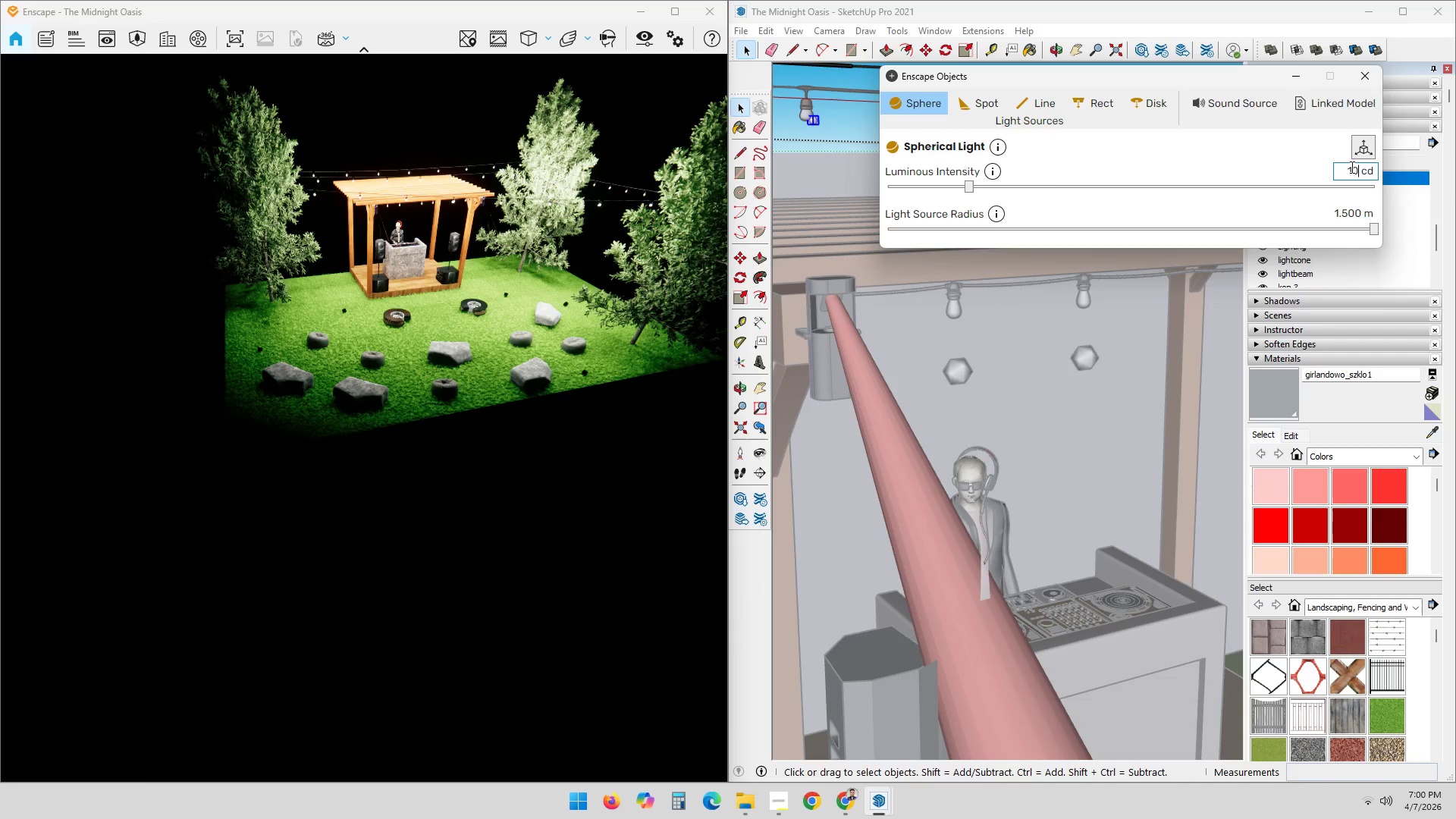 
key(Numpad0)
 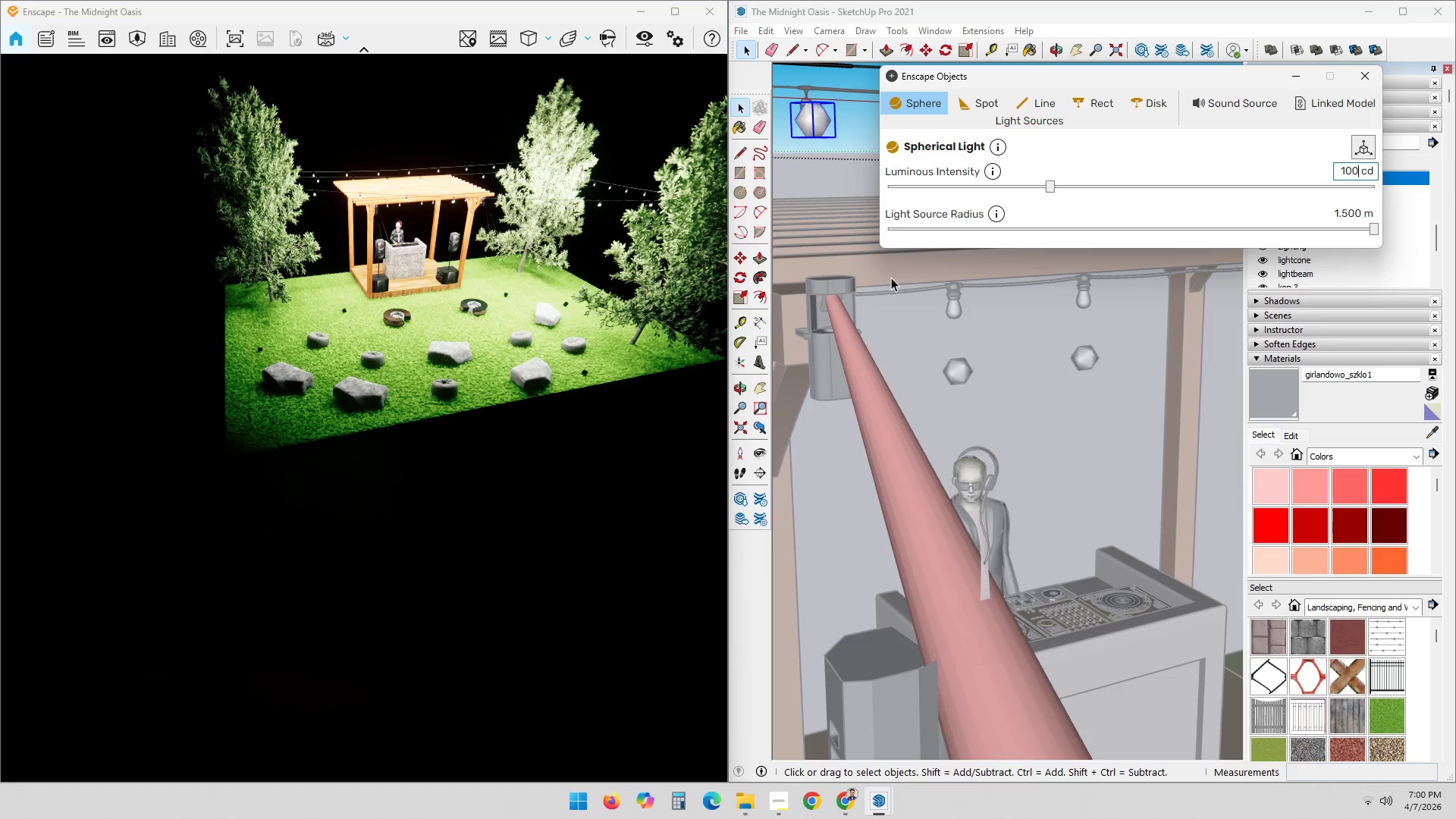 
double_click([1348, 171])
 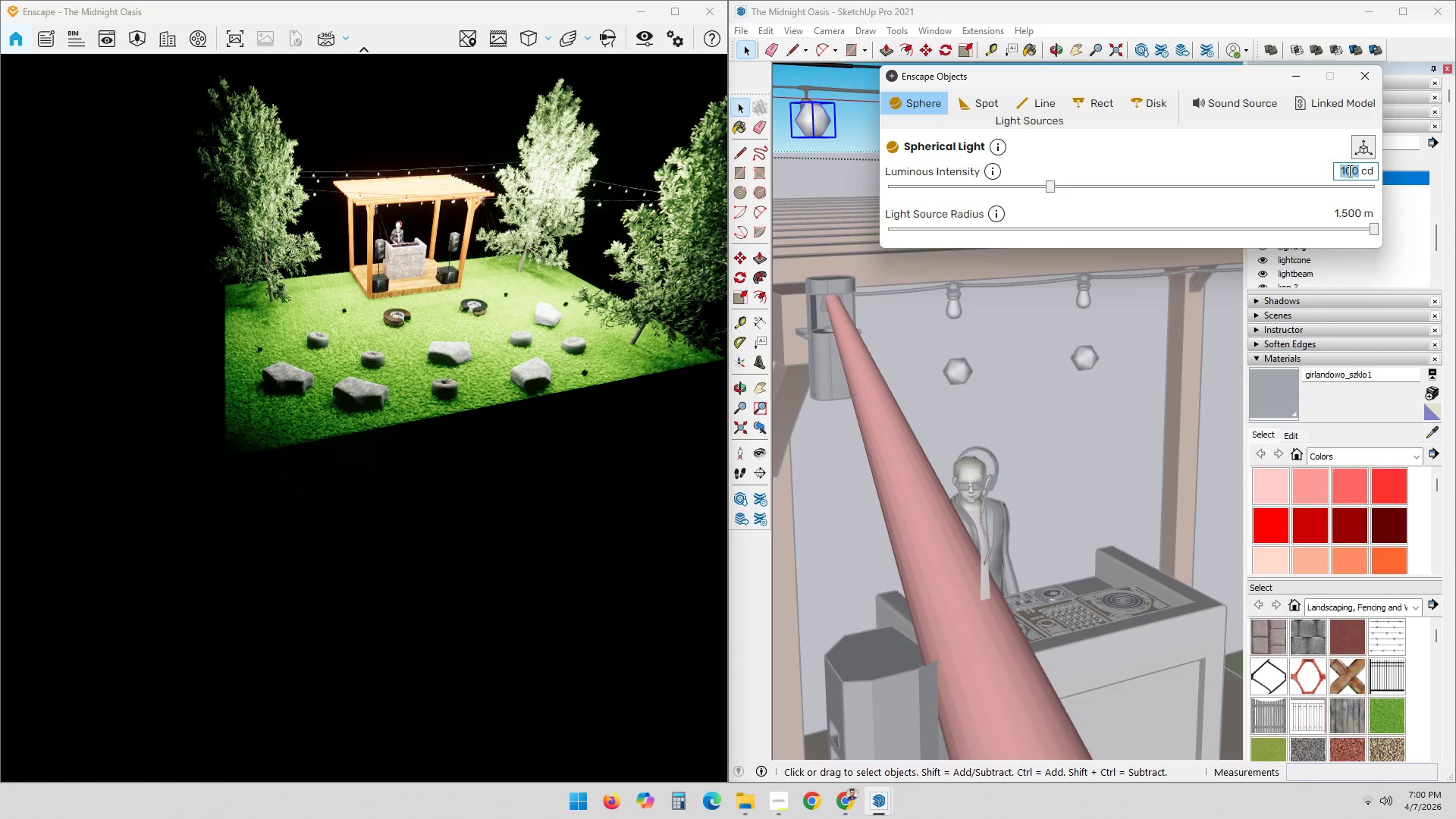 
key(Numpad9)
 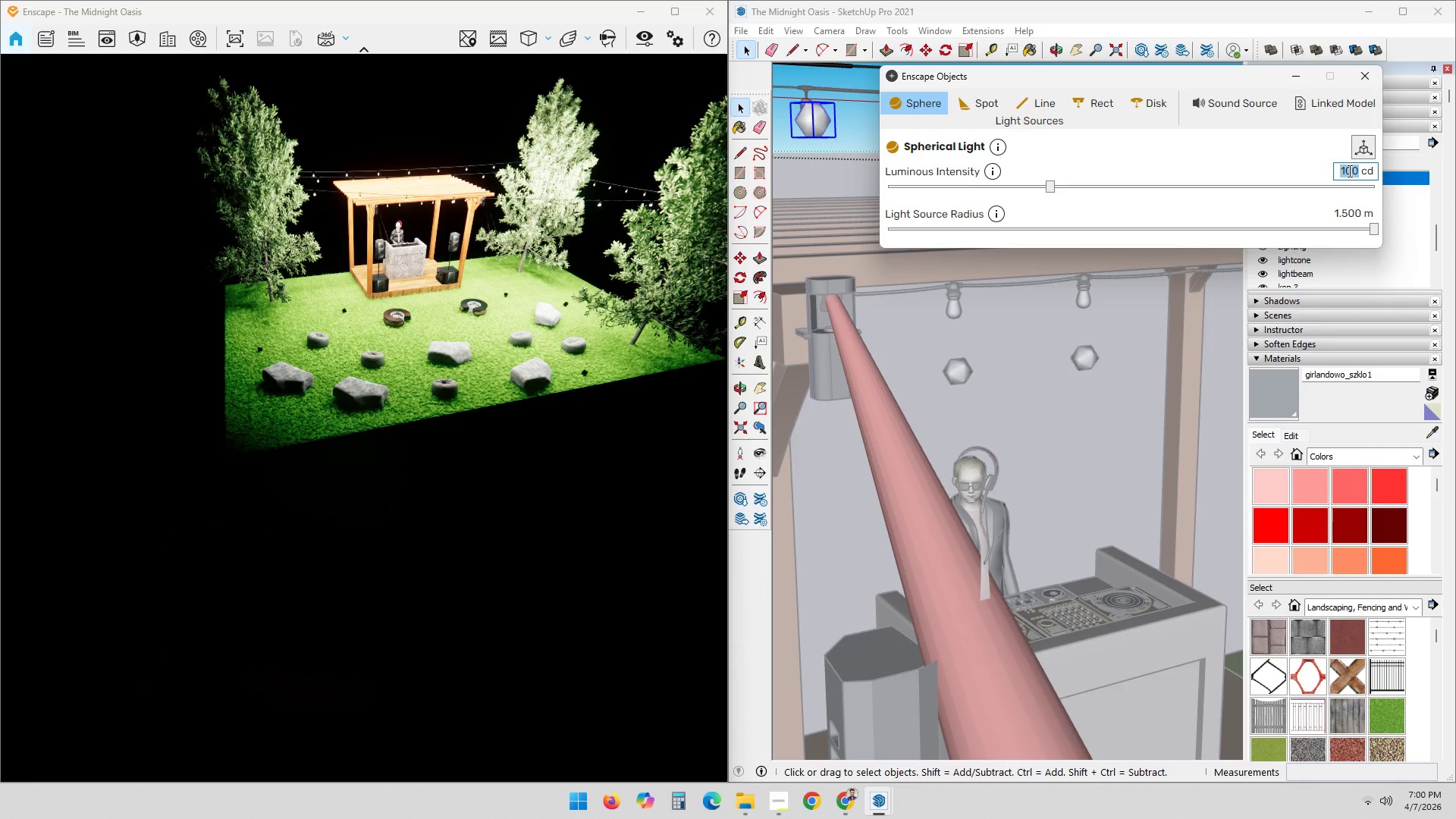 
key(Numpad0)
 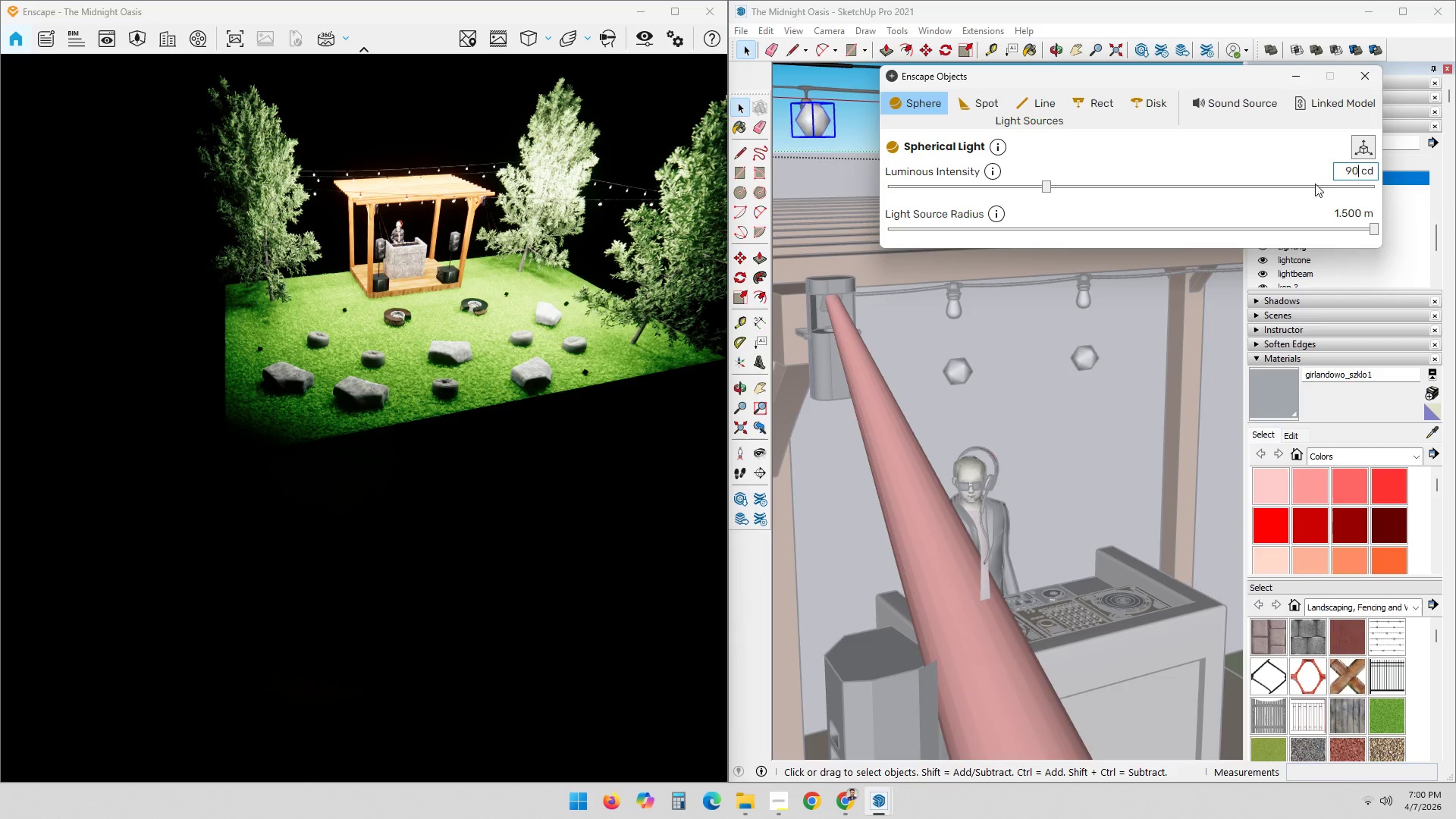 
double_click([1348, 168])
 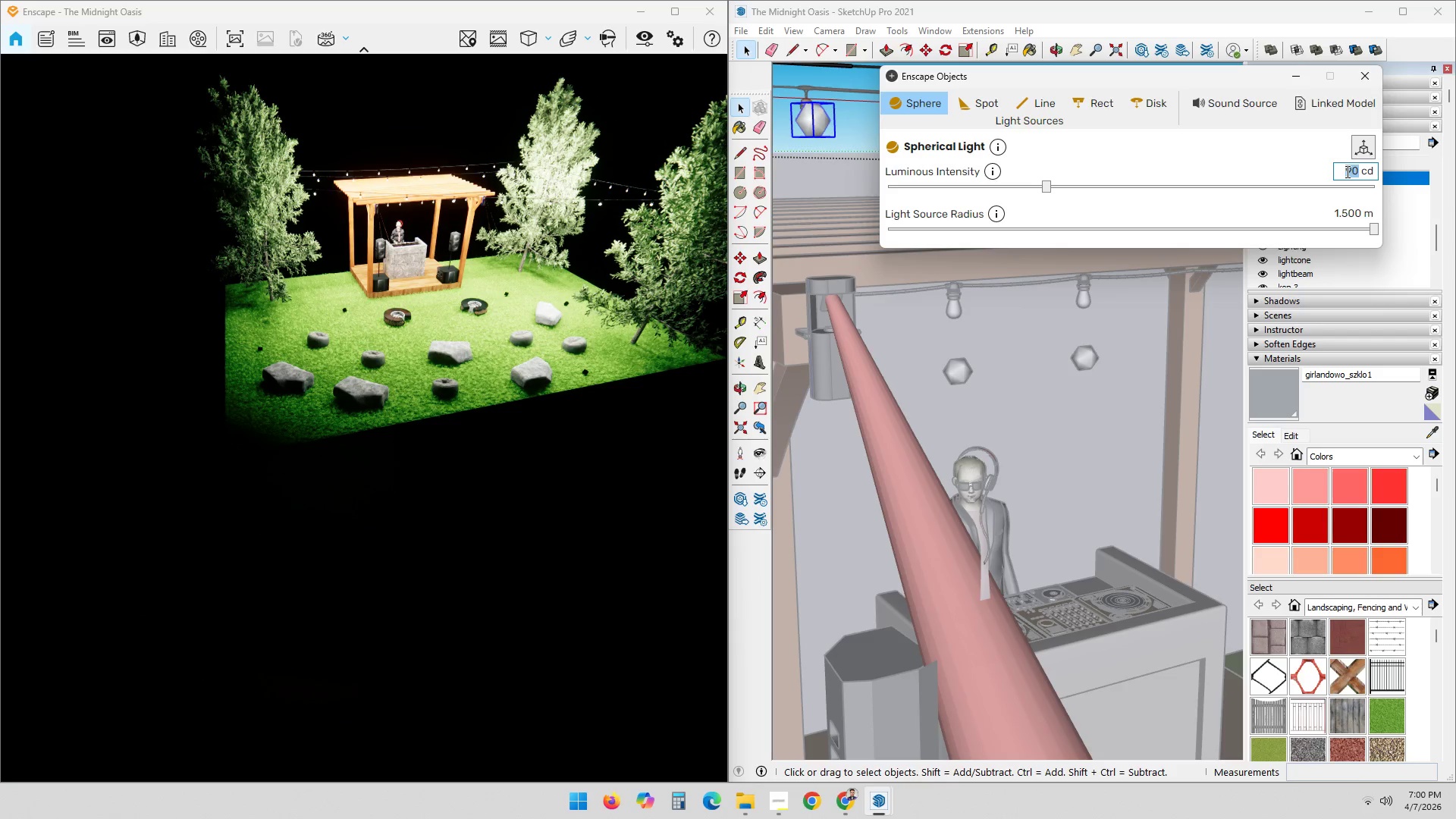 
key(Numpad8)
 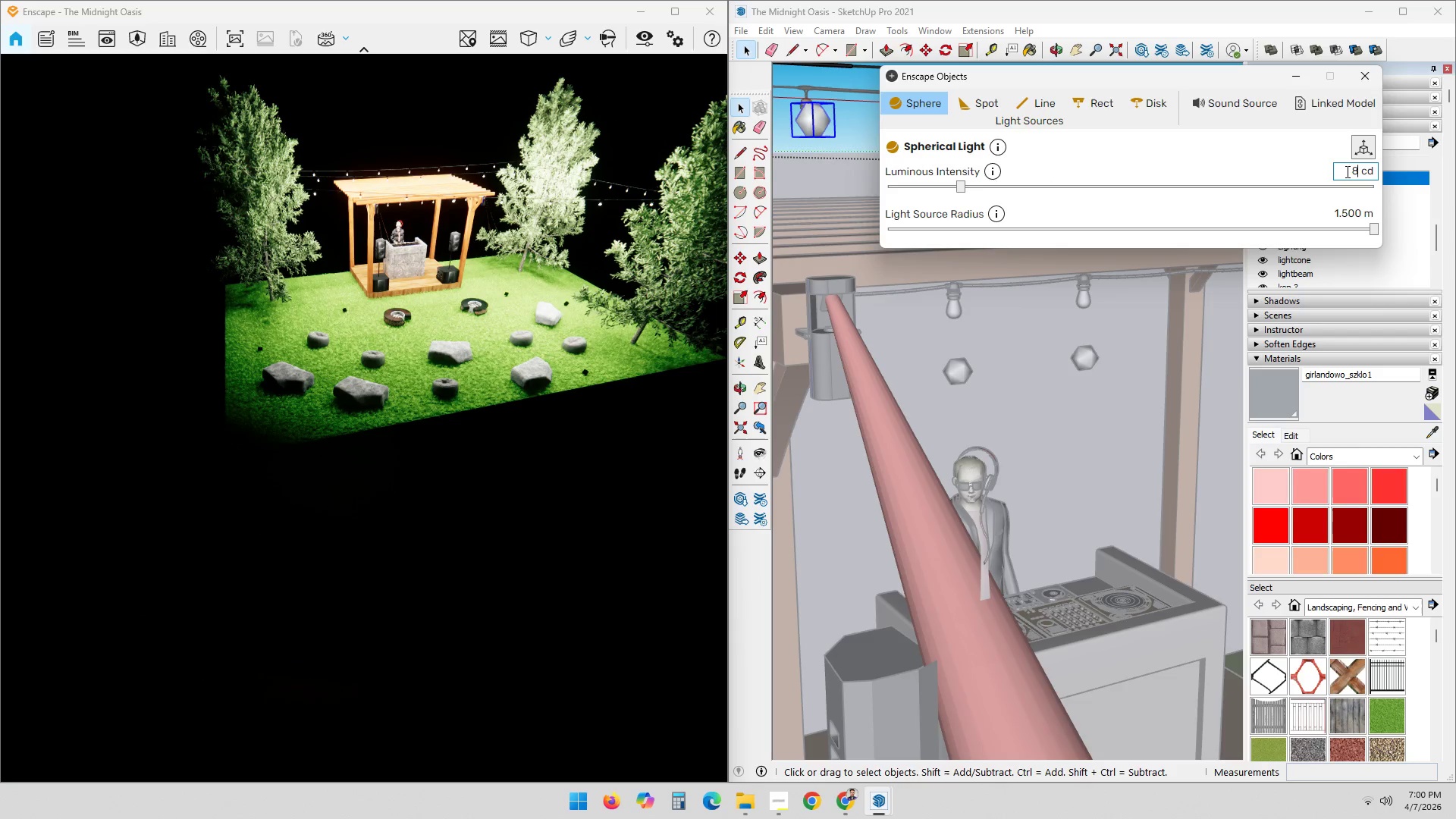 
key(Numpad5)
 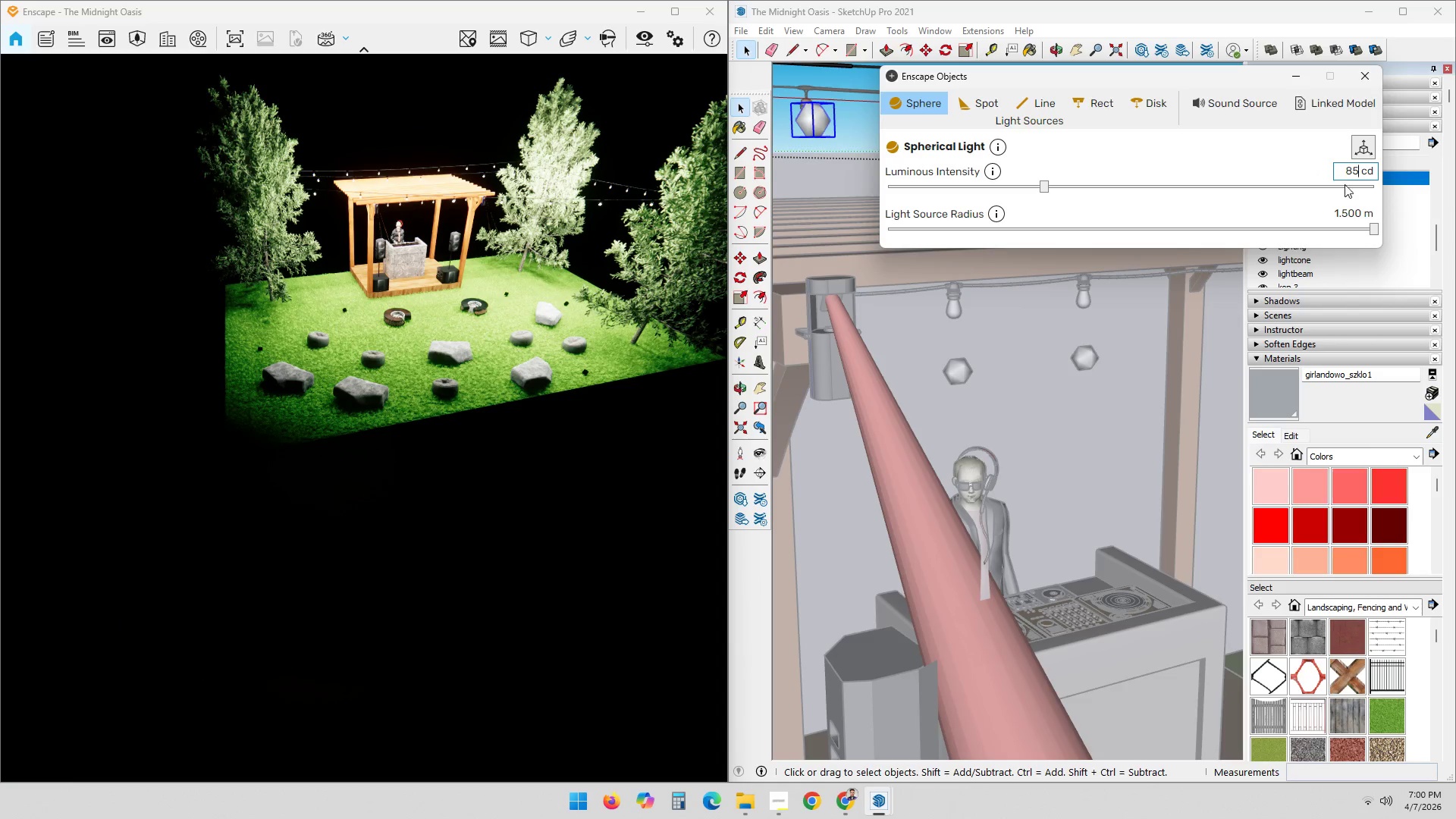 
left_click([1290, 165])
 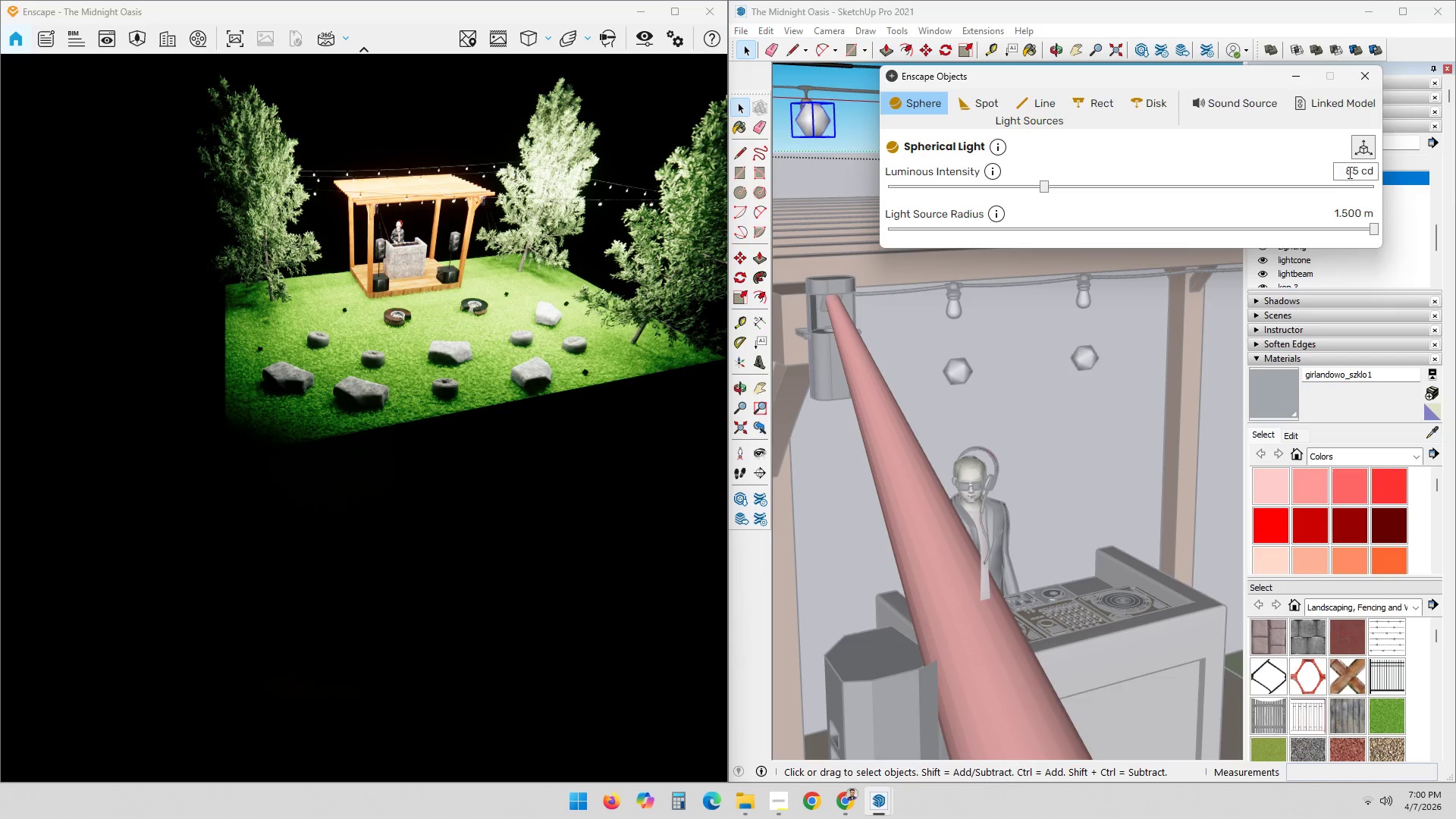 
left_click([1360, 174])
 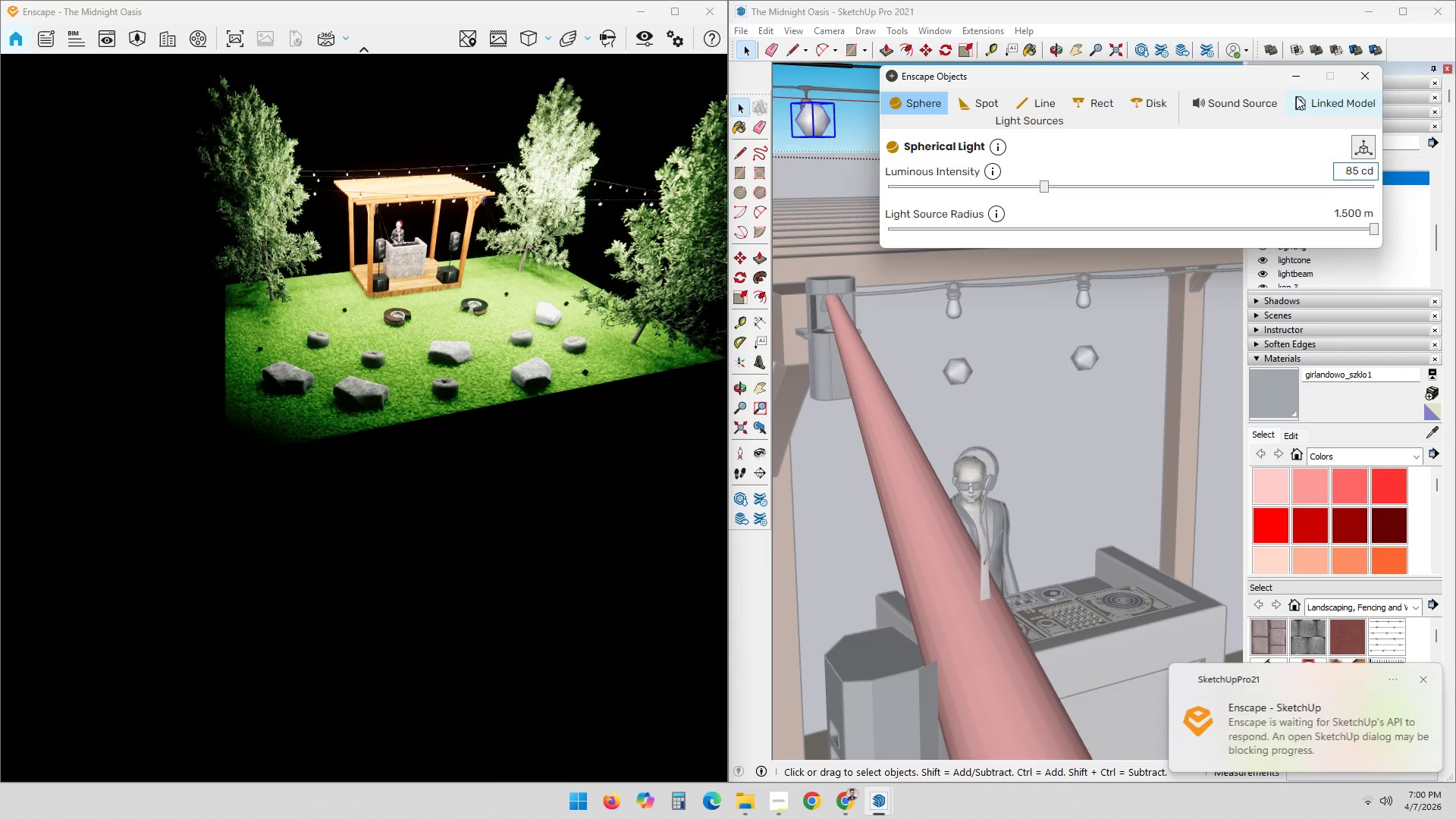 
left_click_drag(start_coordinate=[1242, 72], to_coordinate=[1193, 75])
 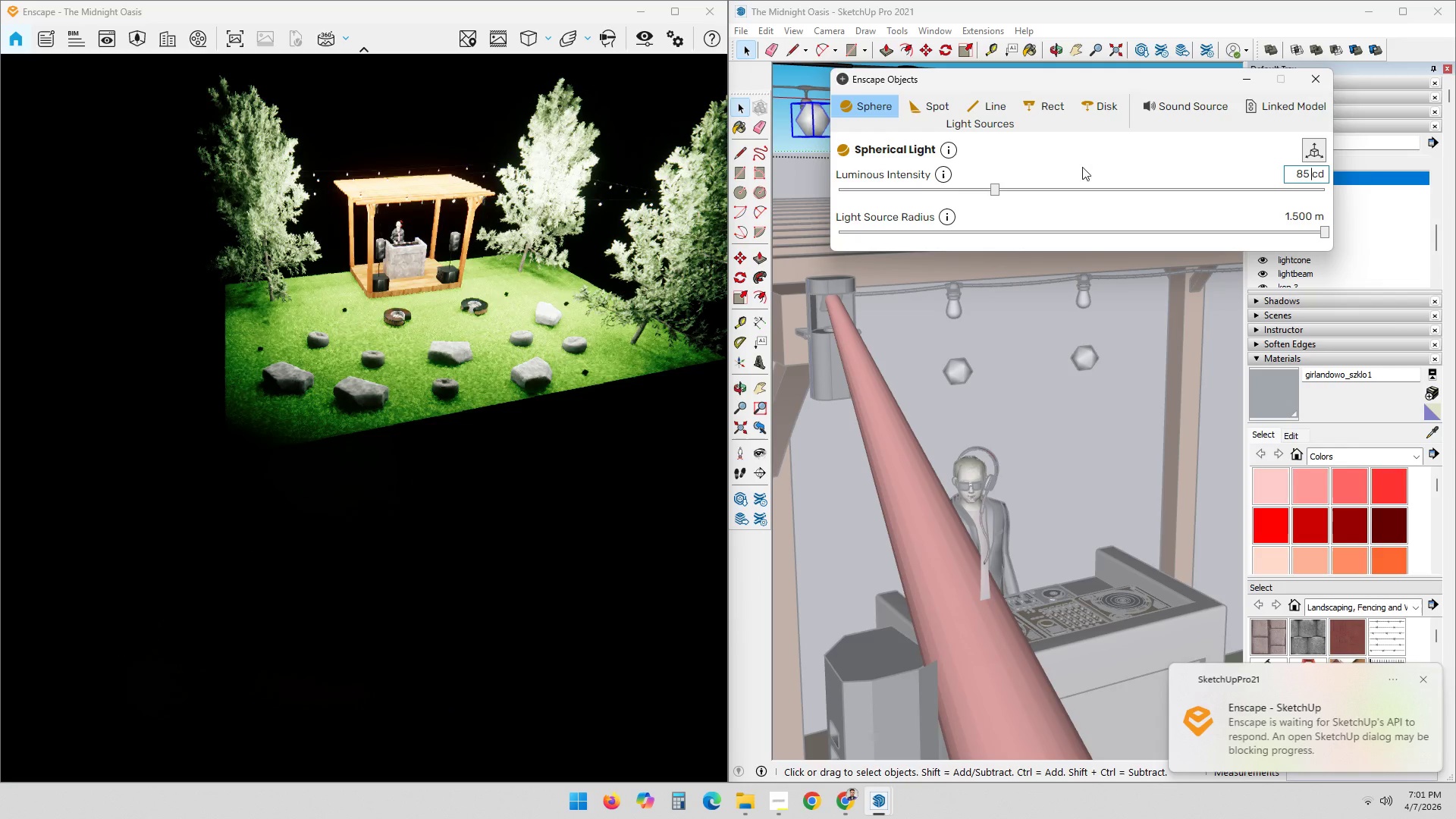 
left_click([1316, 82])
 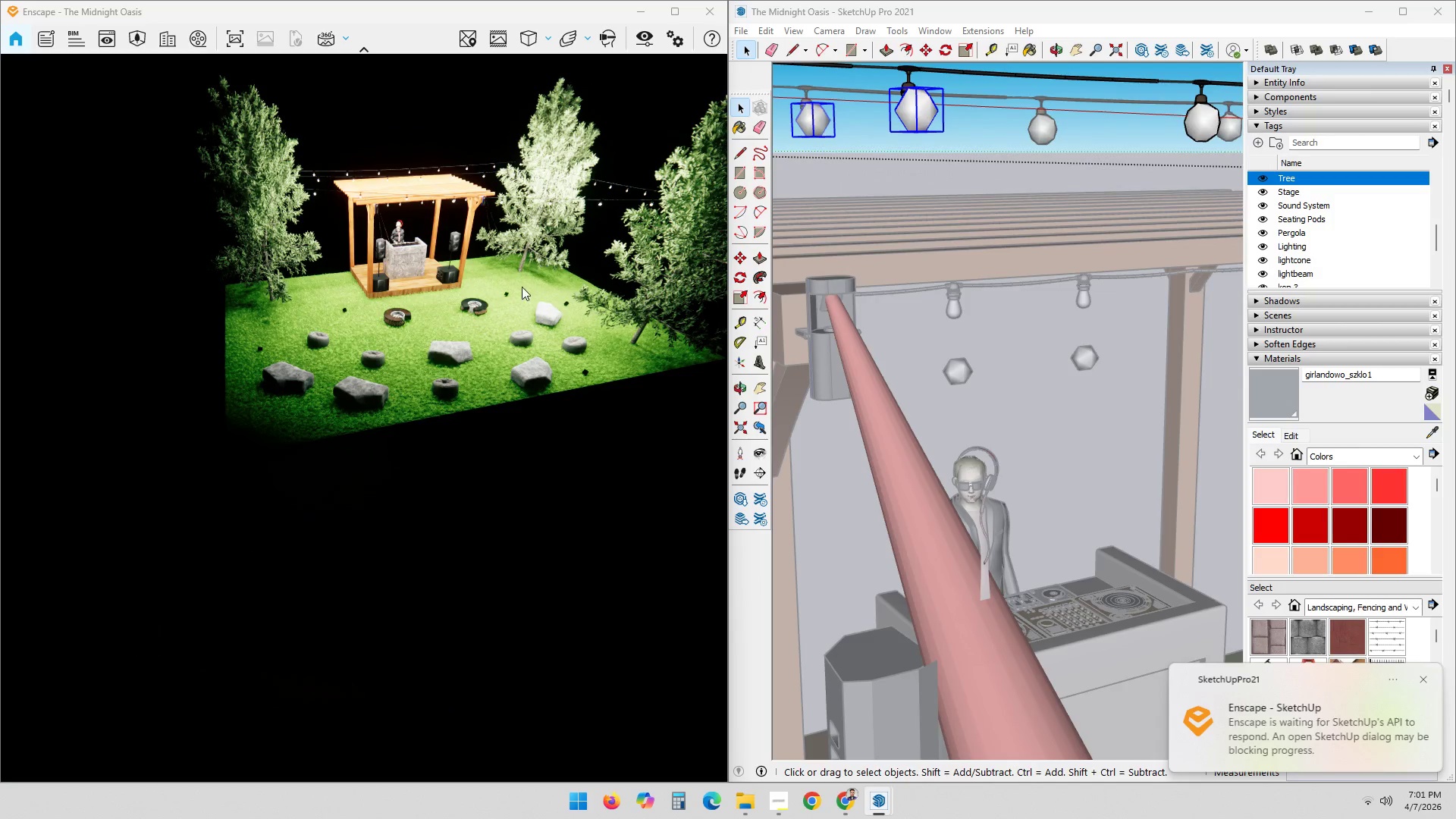 
left_click_drag(start_coordinate=[518, 345], to_coordinate=[369, 430])
 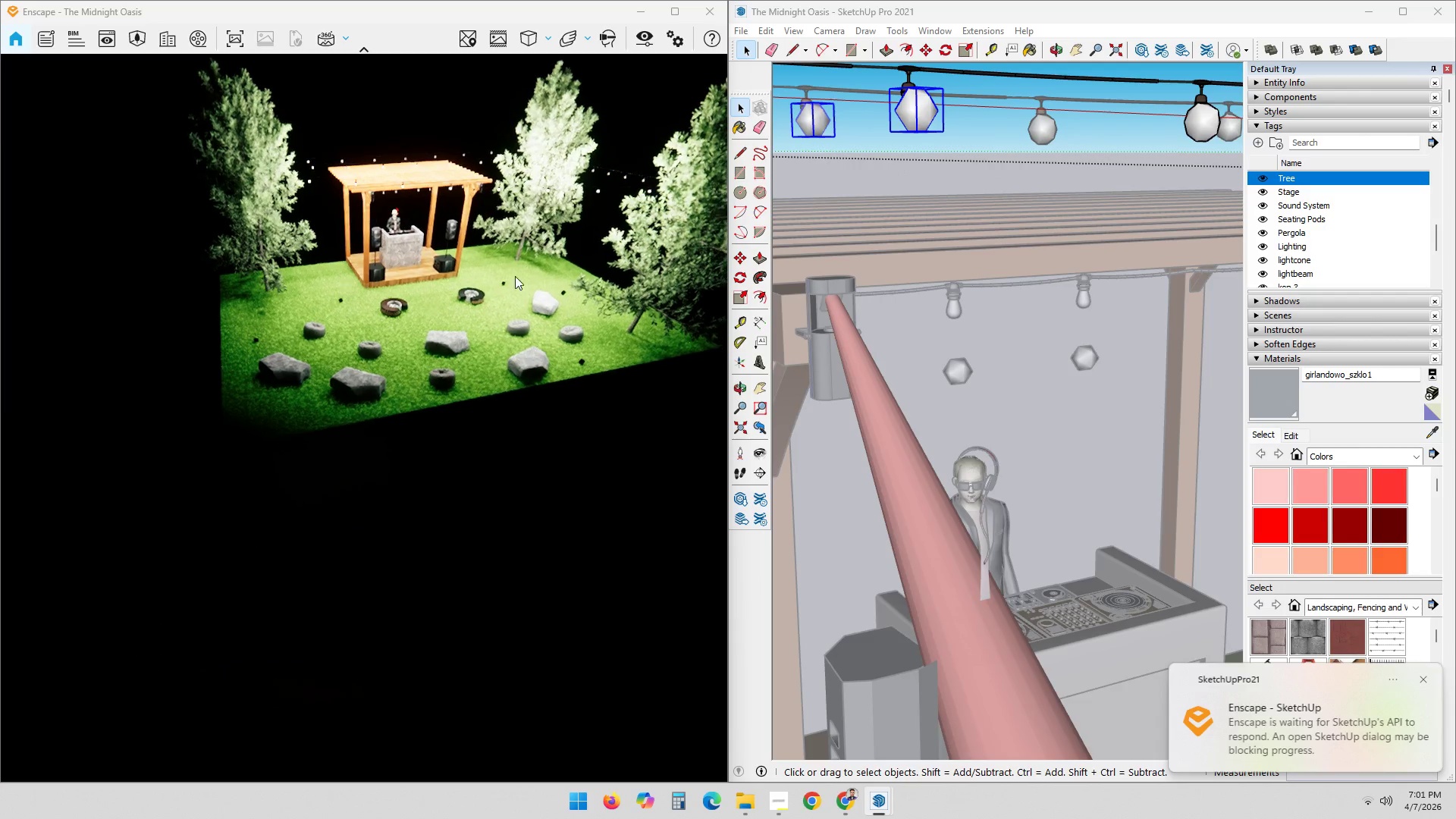 
left_click_drag(start_coordinate=[396, 326], to_coordinate=[483, 369])
 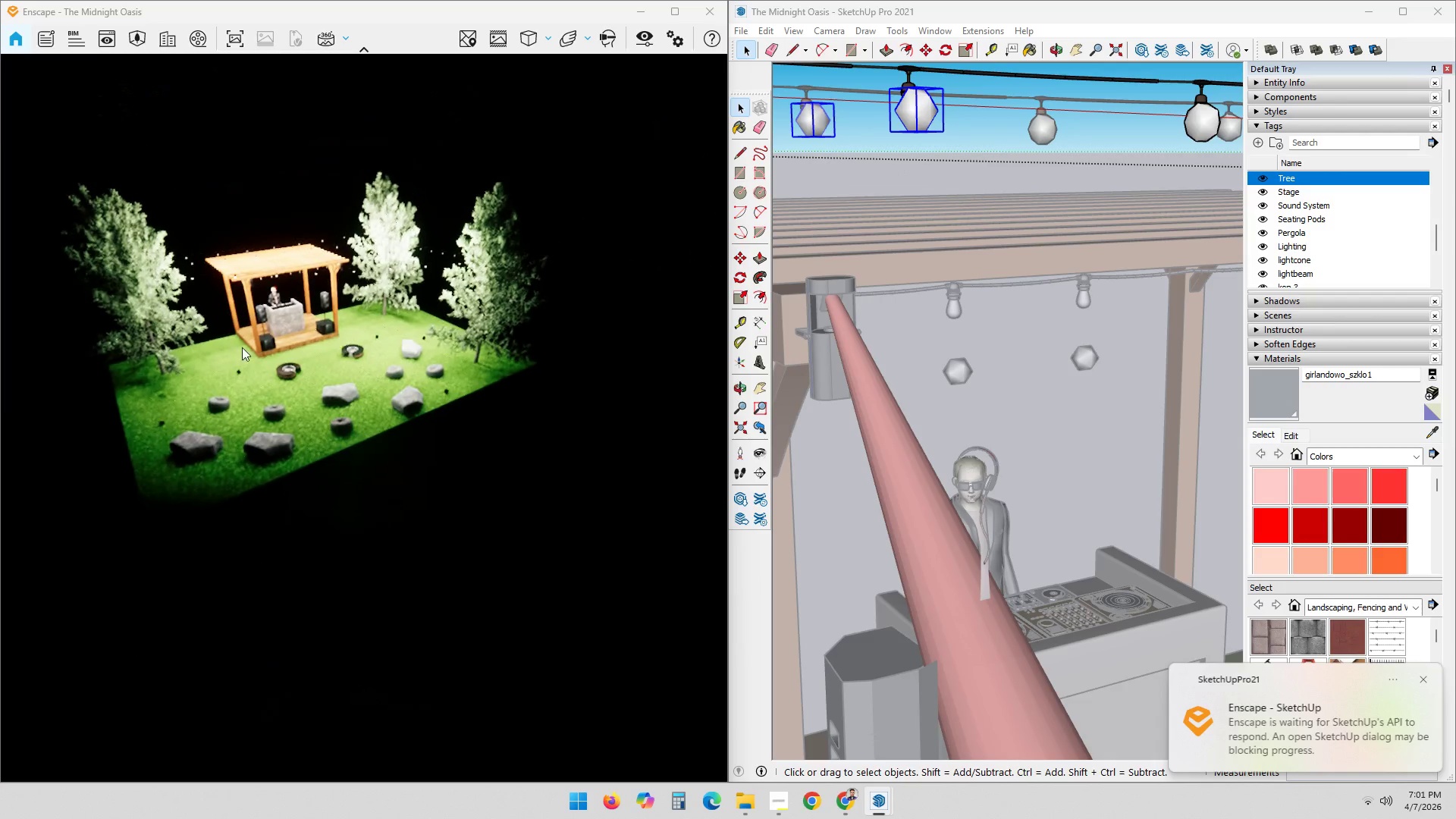 
scroll: coordinate [490, 278], scroll_direction: down, amount: 3.0
 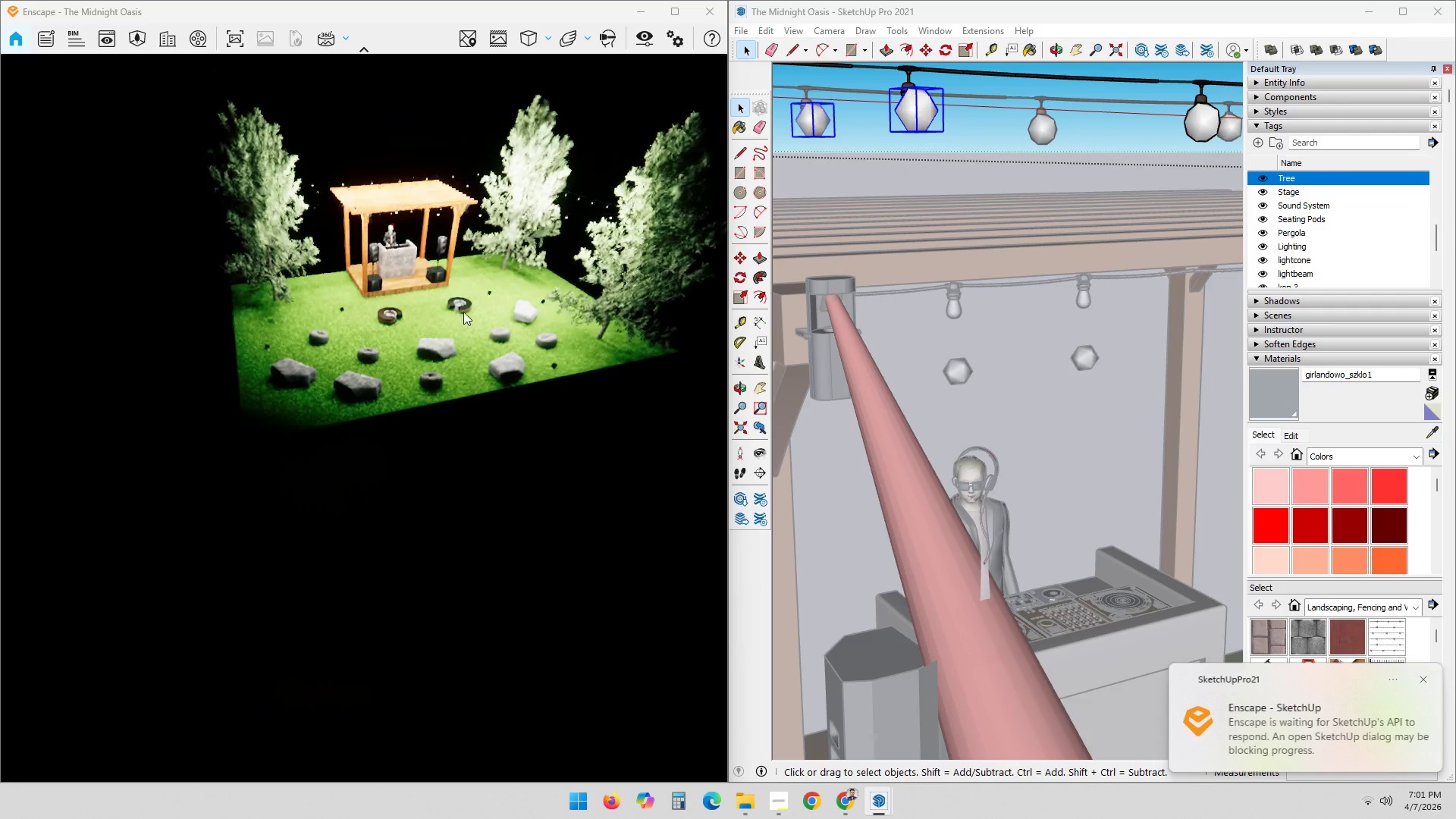 
hold_key(key=ShiftLeft, duration=0.55)
 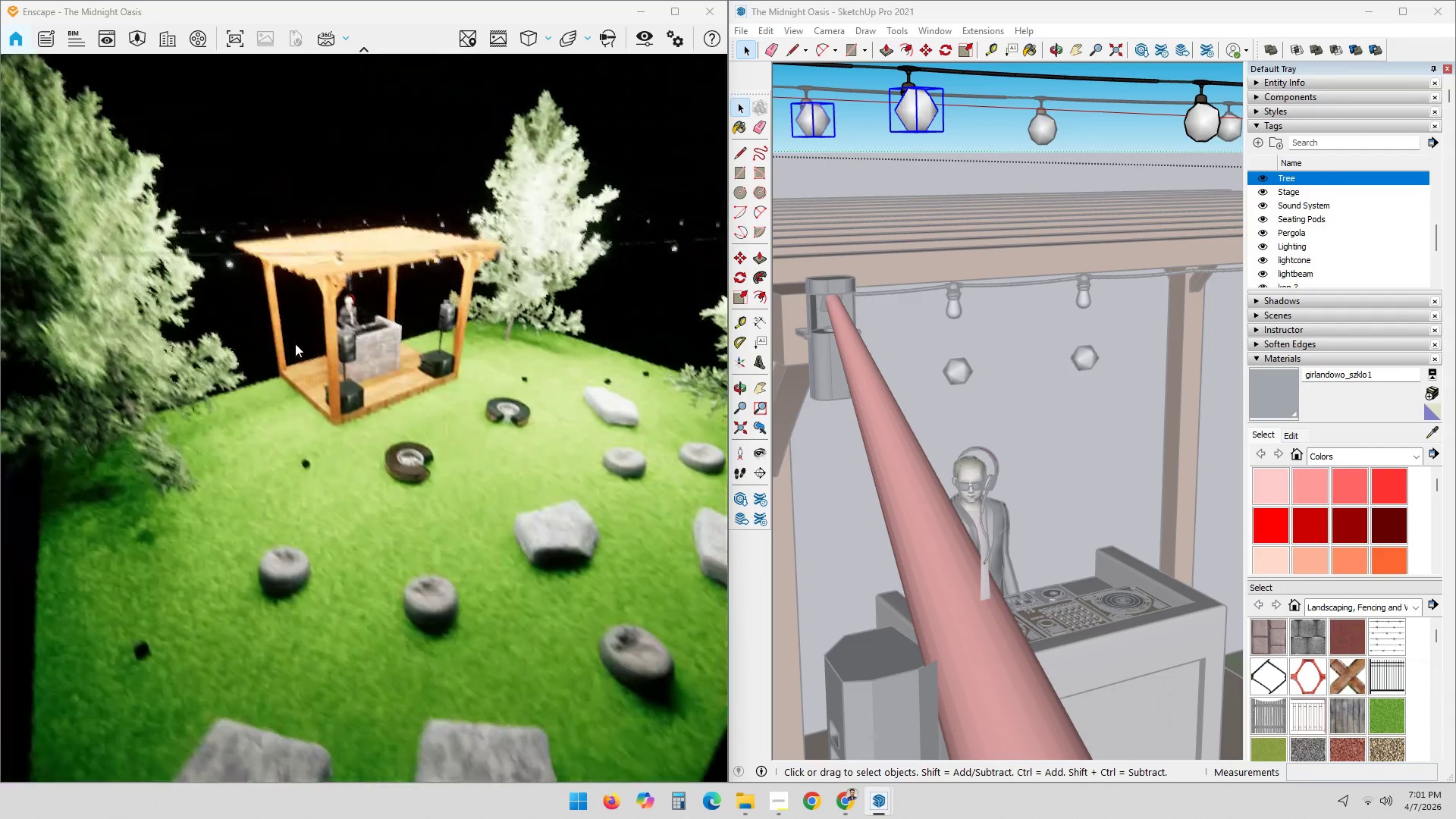 
scroll: coordinate [193, 356], scroll_direction: up, amount: 15.0
 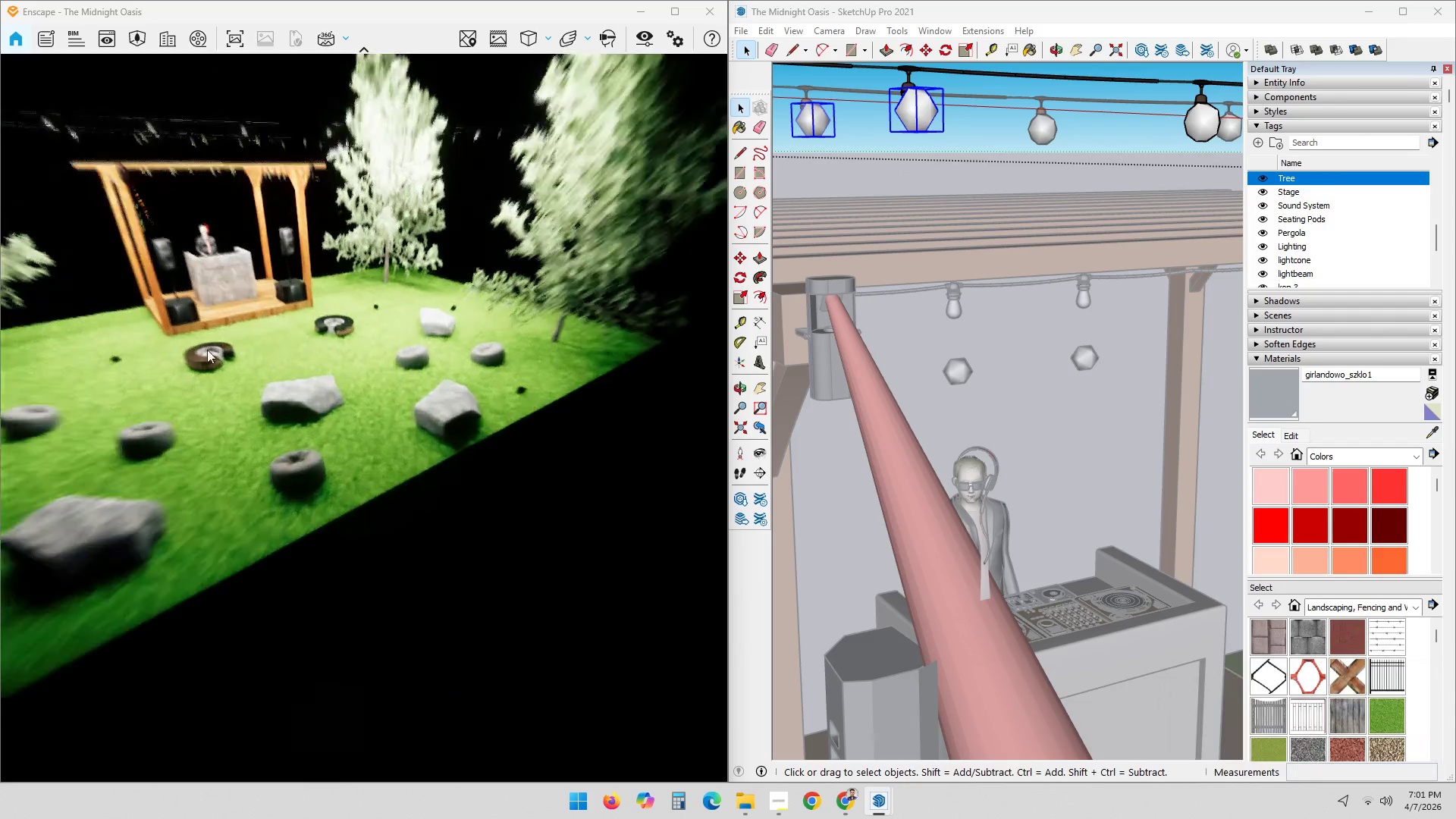 
left_click_drag(start_coordinate=[323, 339], to_coordinate=[240, 400])
 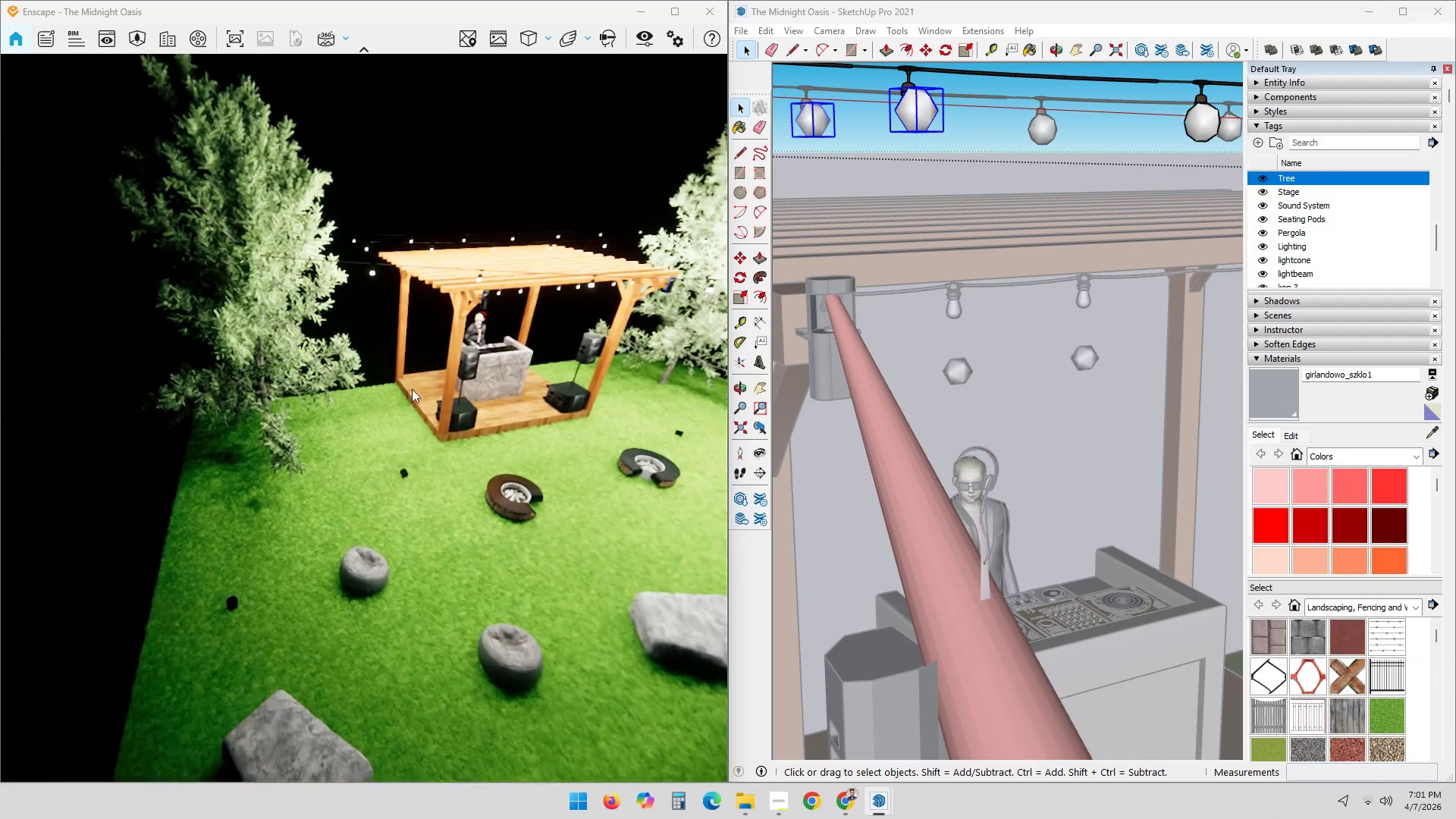 
hold_key(key=ShiftLeft, duration=0.42)
scroll: coordinate [486, 393], scroll_direction: down, amount: 2.0
 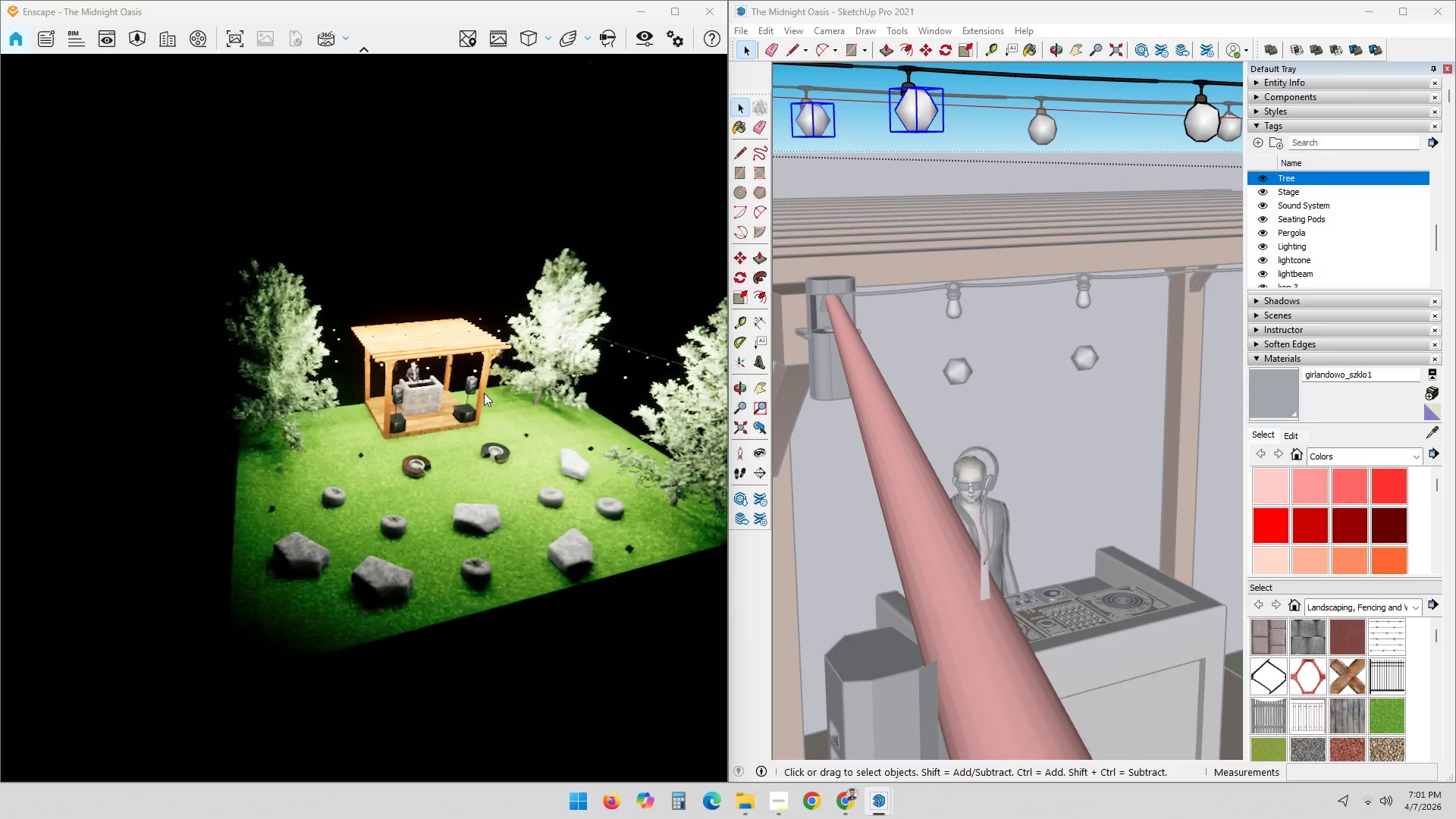 
scroll: coordinate [508, 502], scroll_direction: up, amount: 17.0
 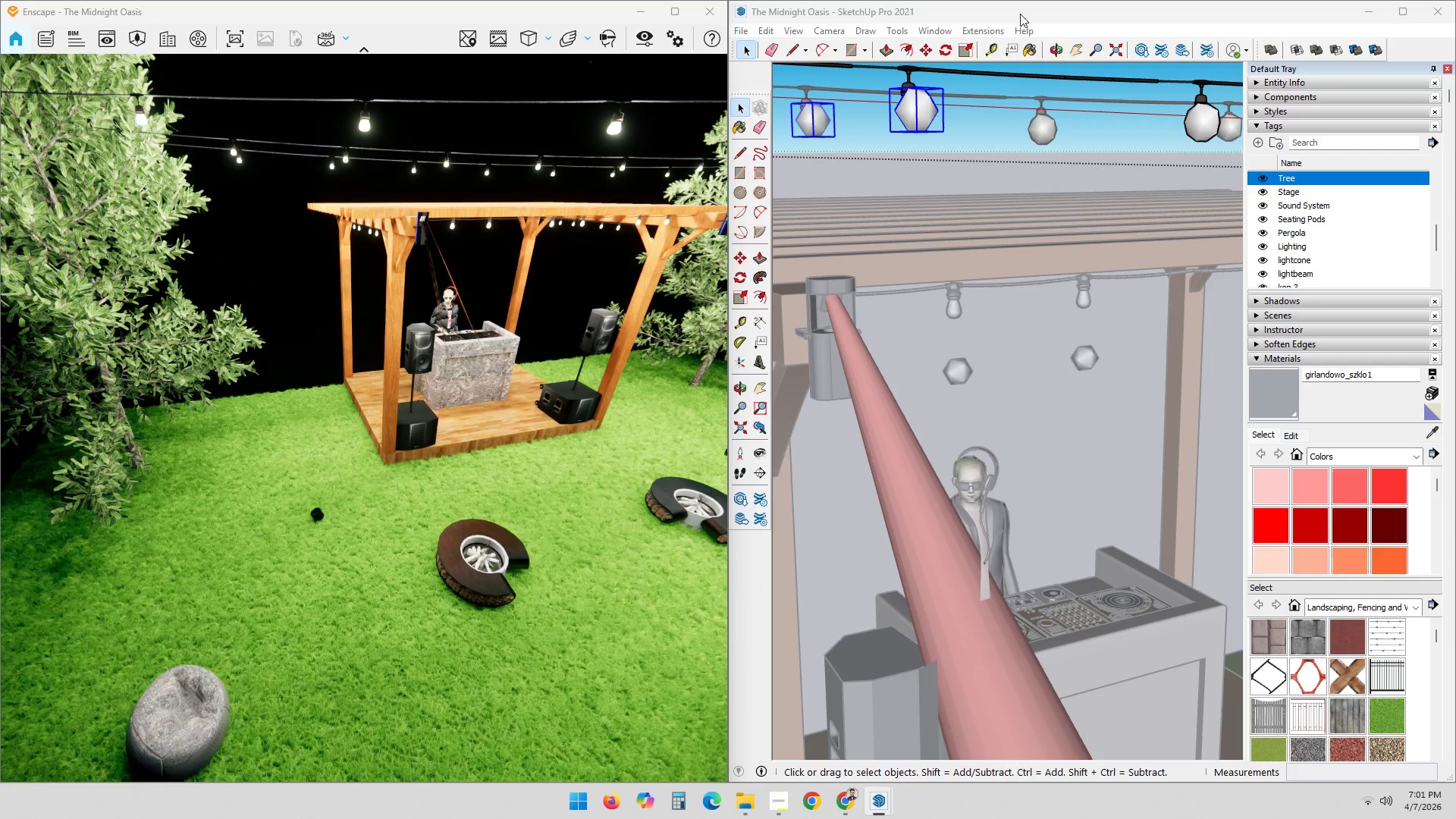 
left_click([1084, 487])
 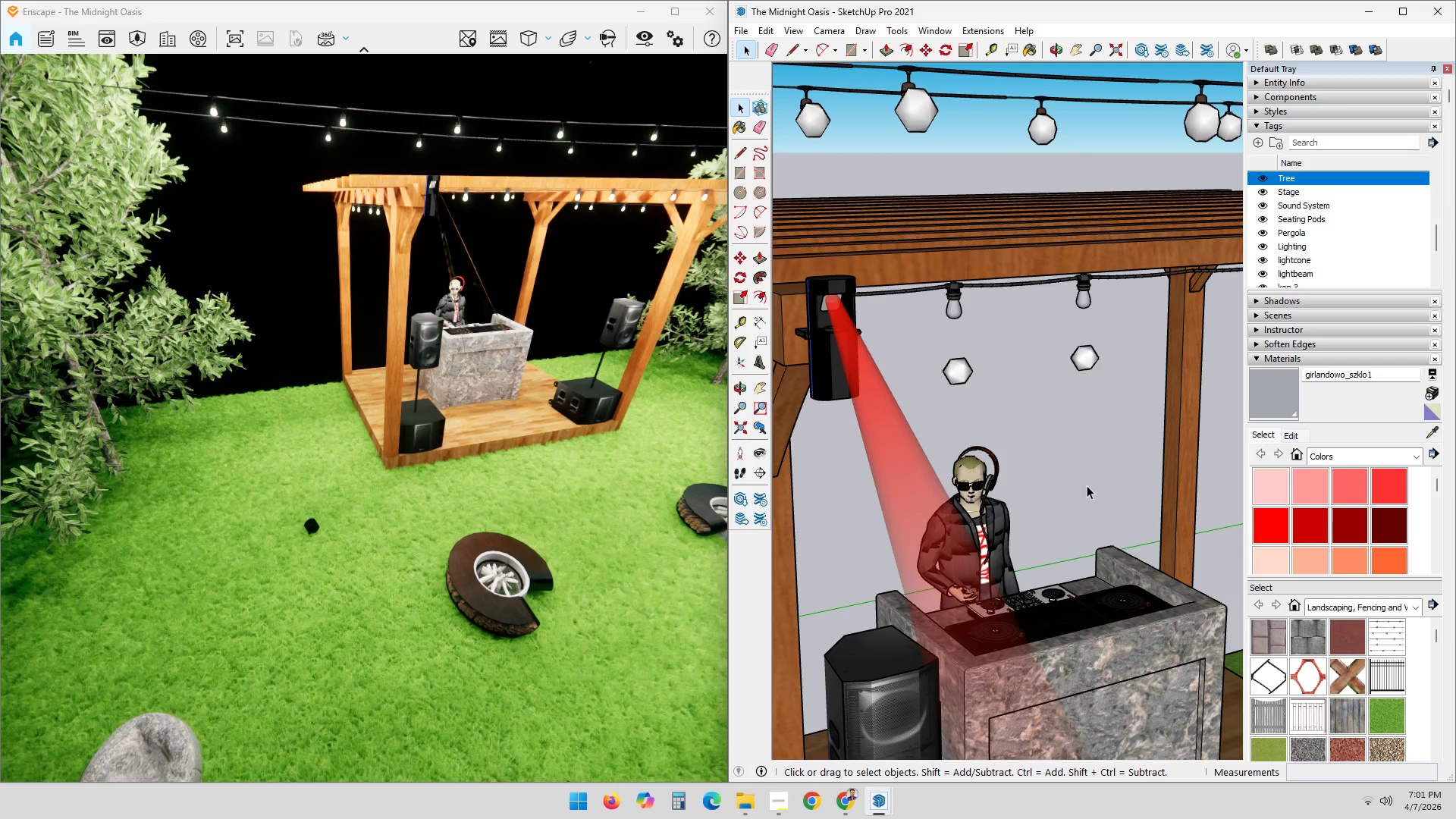 
scroll: coordinate [586, 469], scroll_direction: up, amount: 1.0
 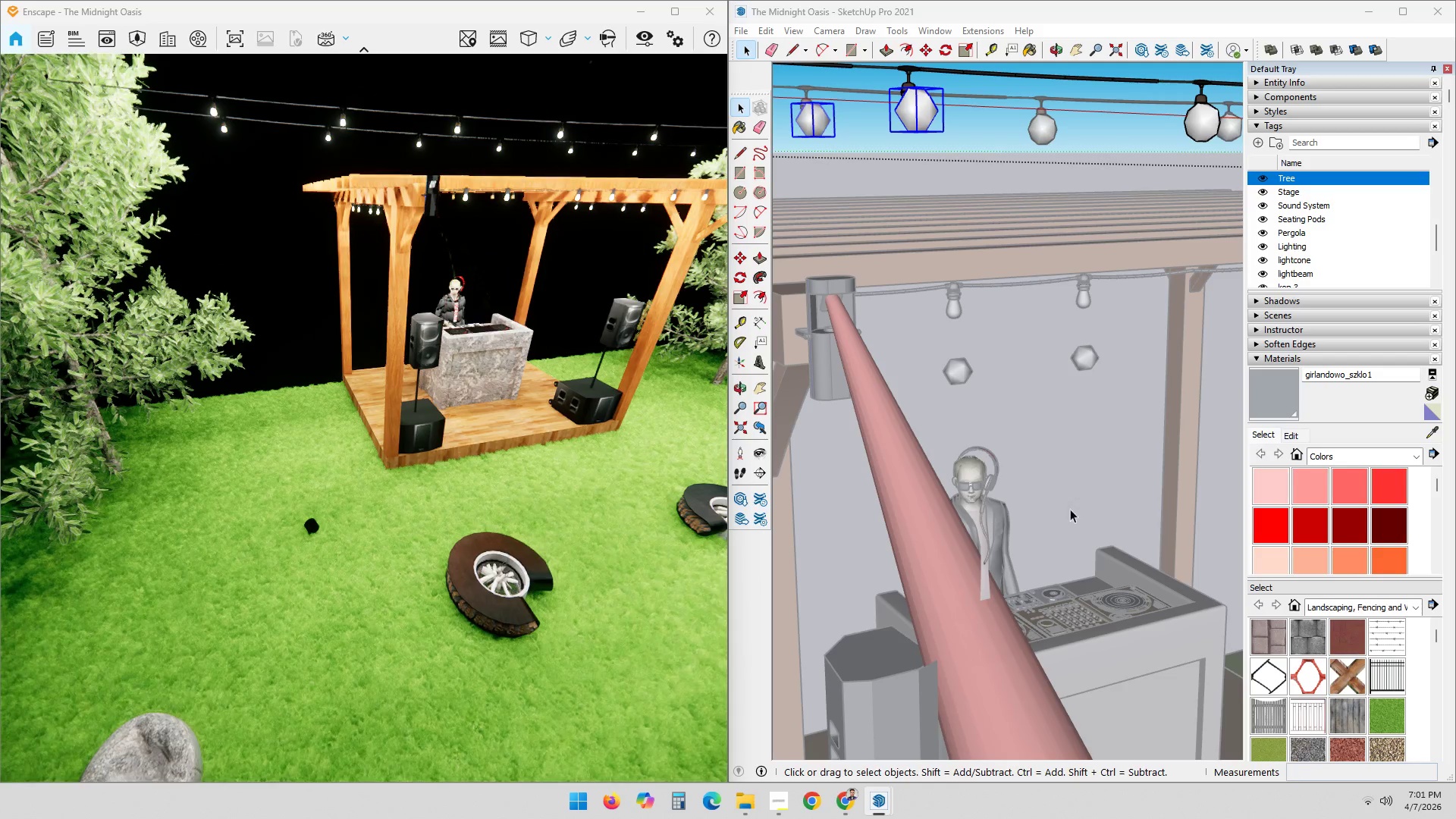 
double_click([1087, 482])
 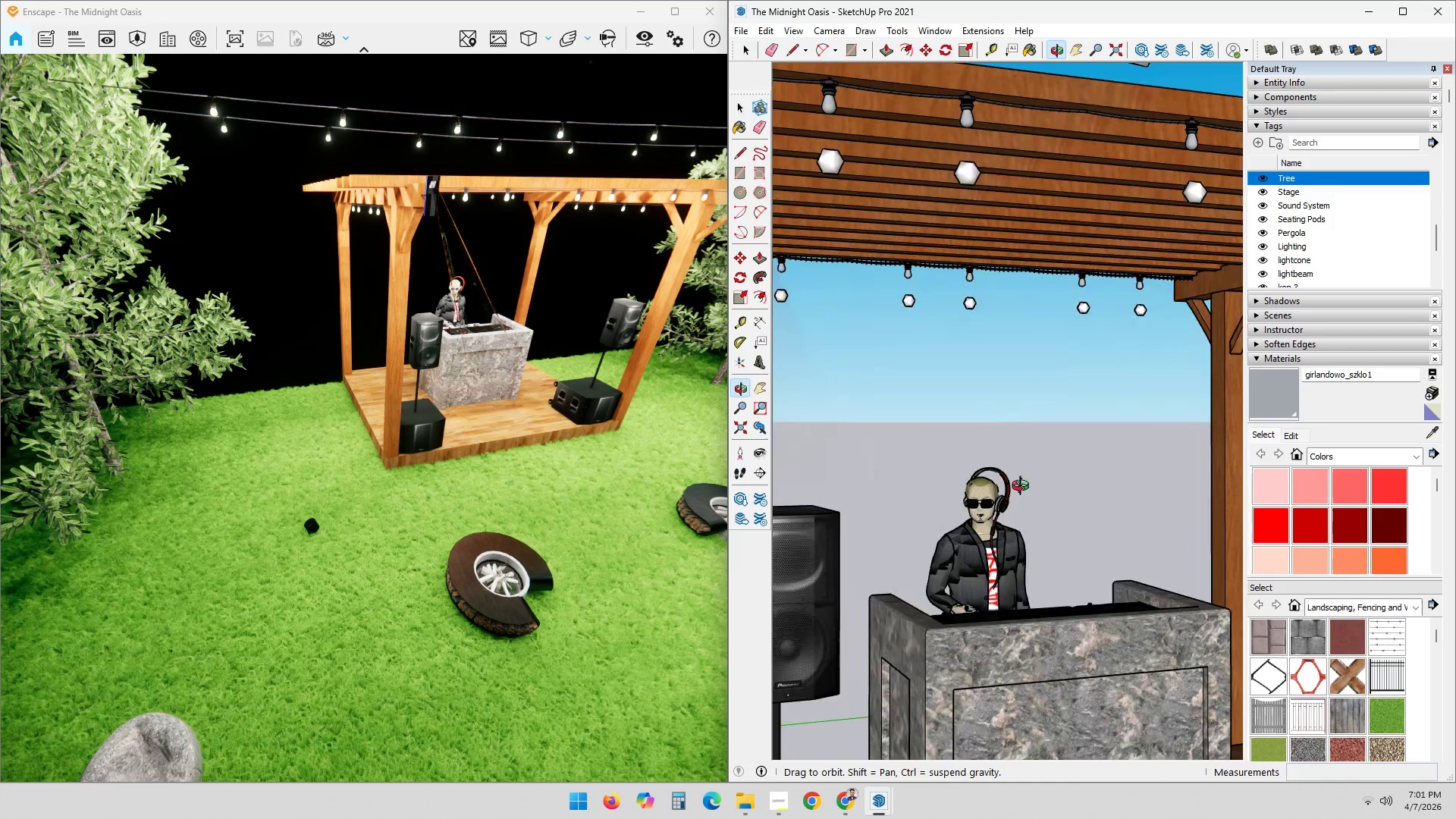 
hold_key(key=ShiftLeft, duration=0.47)
 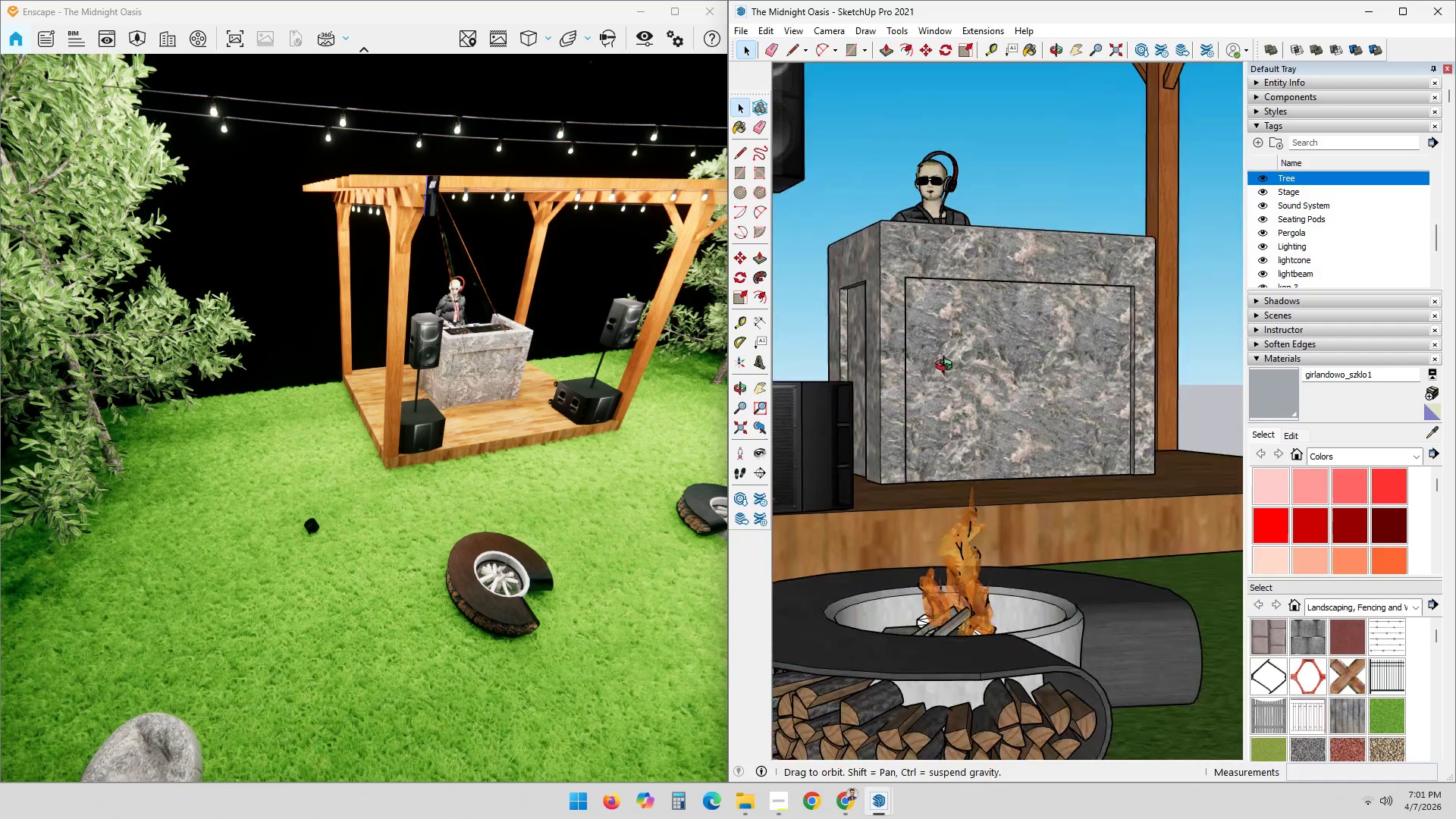 
scroll: coordinate [972, 425], scroll_direction: down, amount: 4.0
 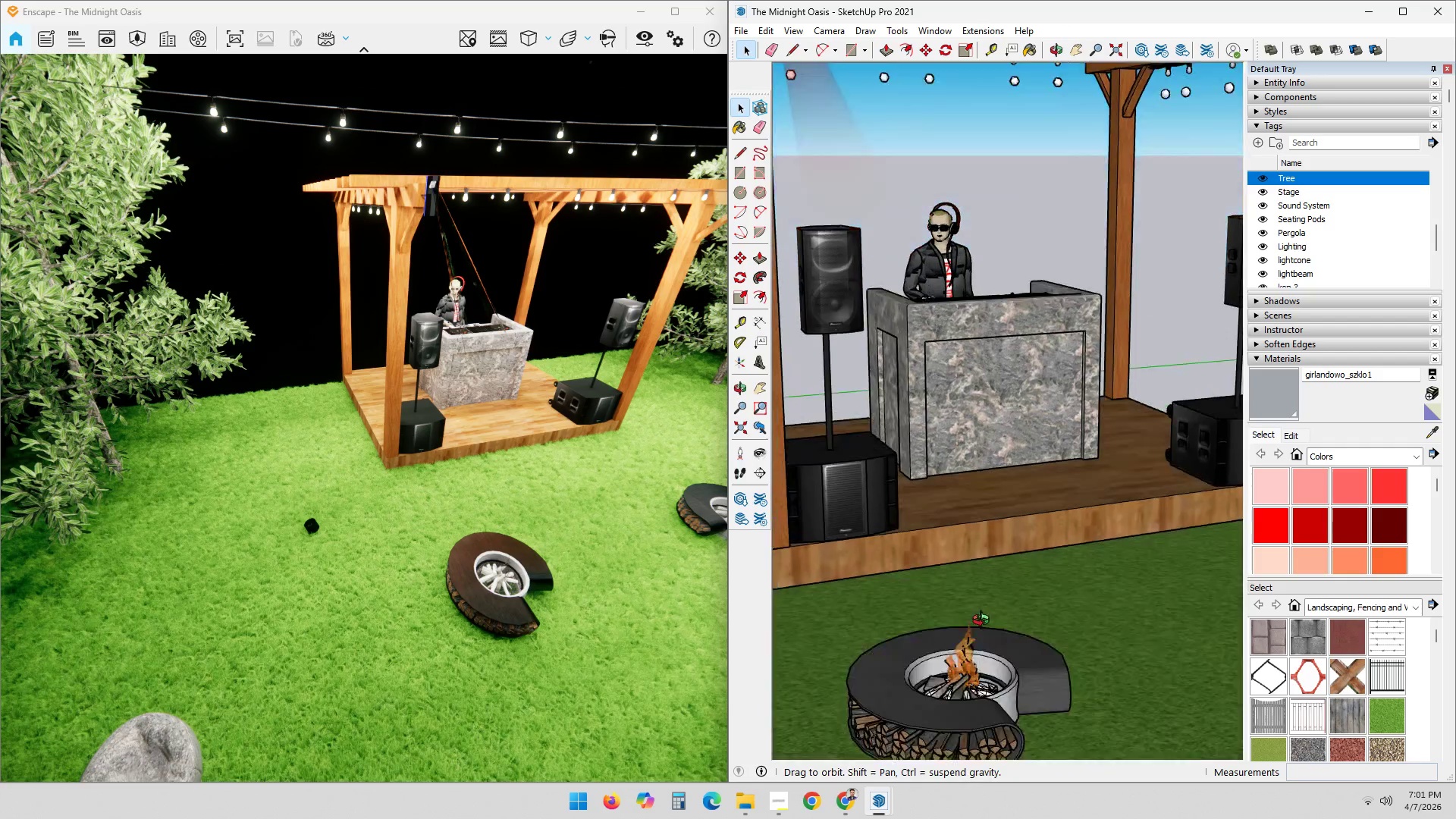 
hold_key(key=ShiftLeft, duration=0.36)
 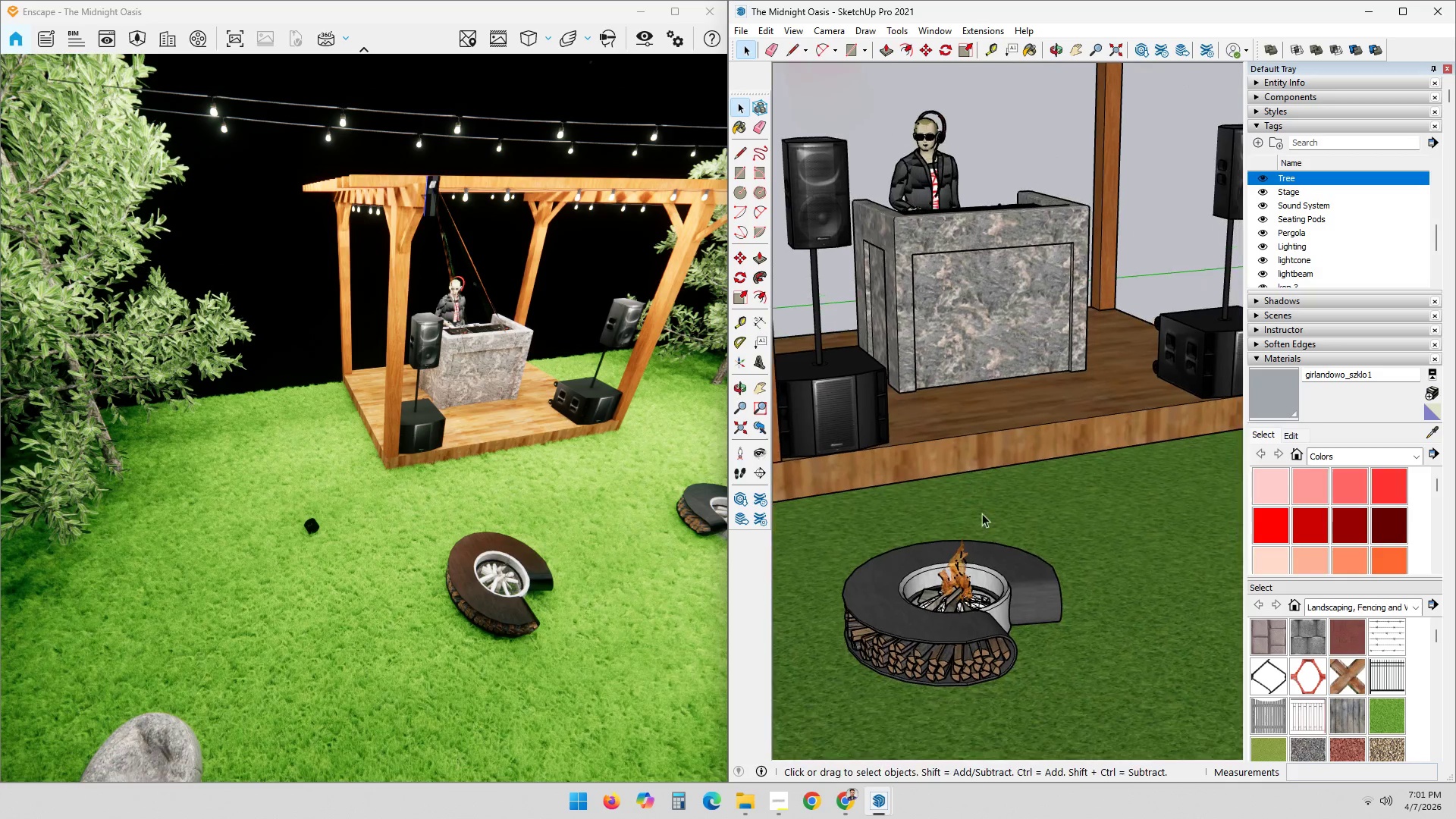 
scroll: coordinate [978, 519], scroll_direction: down, amount: 2.0
 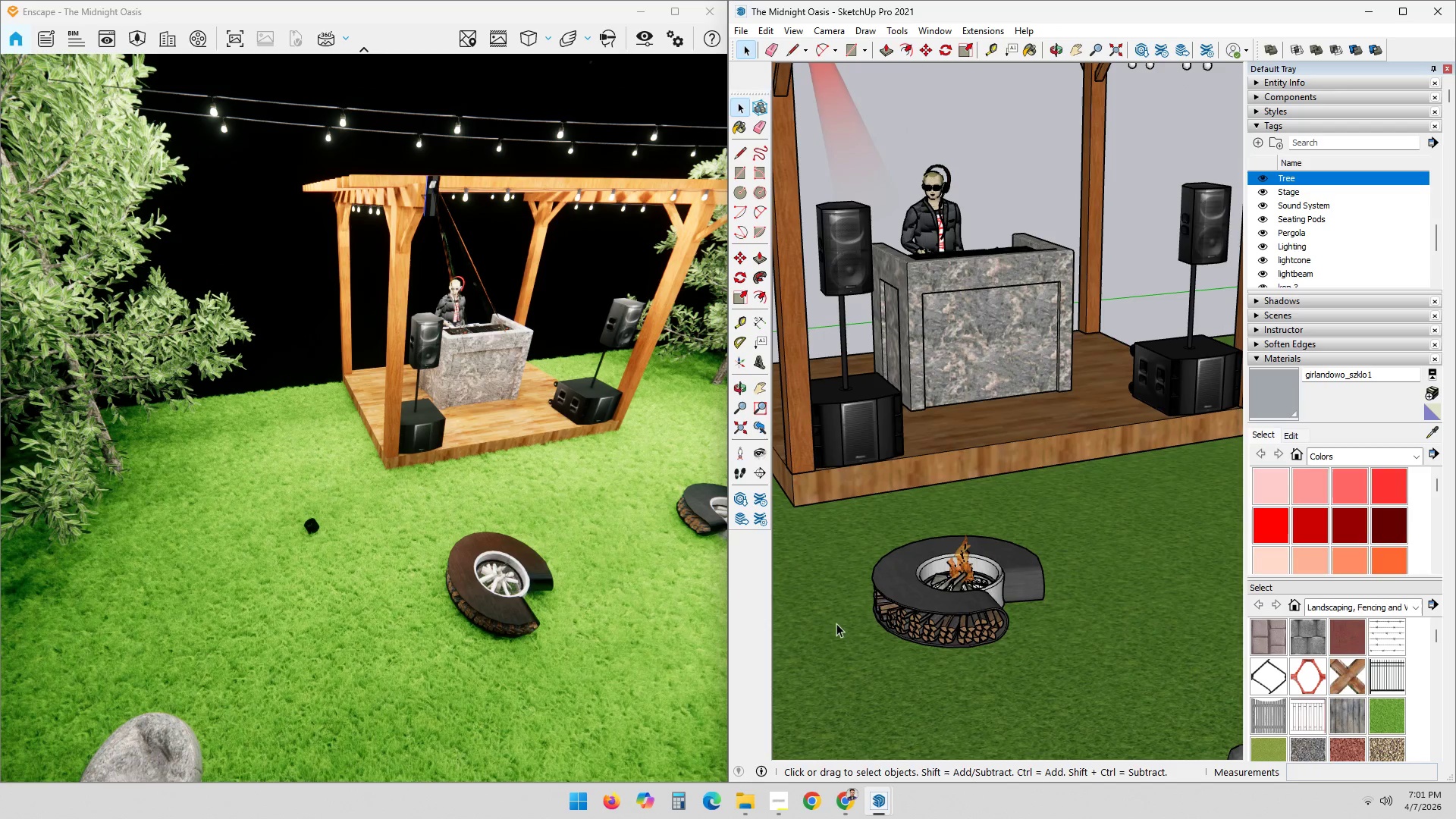 
left_click([966, 543])
 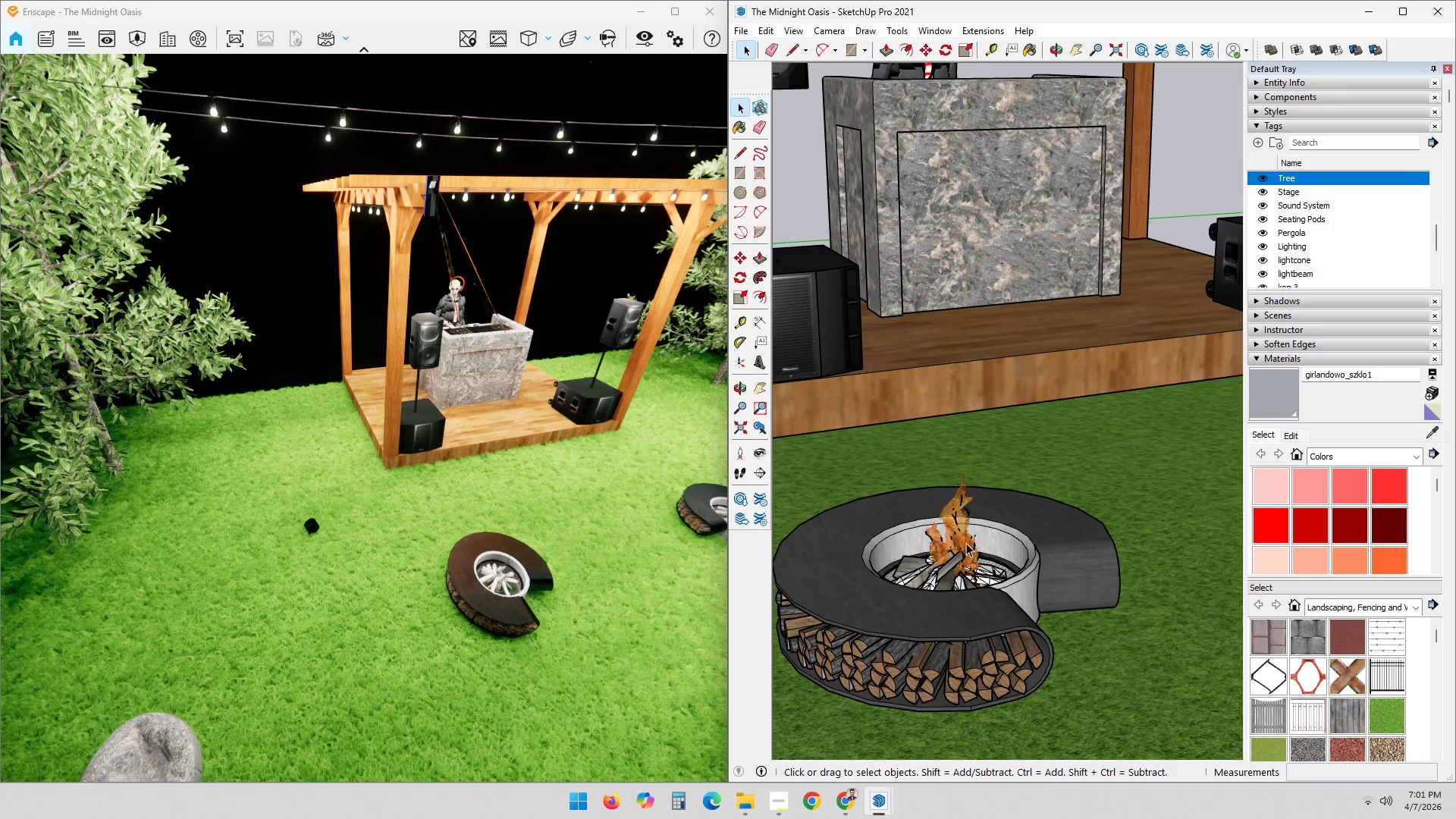 
scroll: coordinate [954, 568], scroll_direction: up, amount: 9.0
 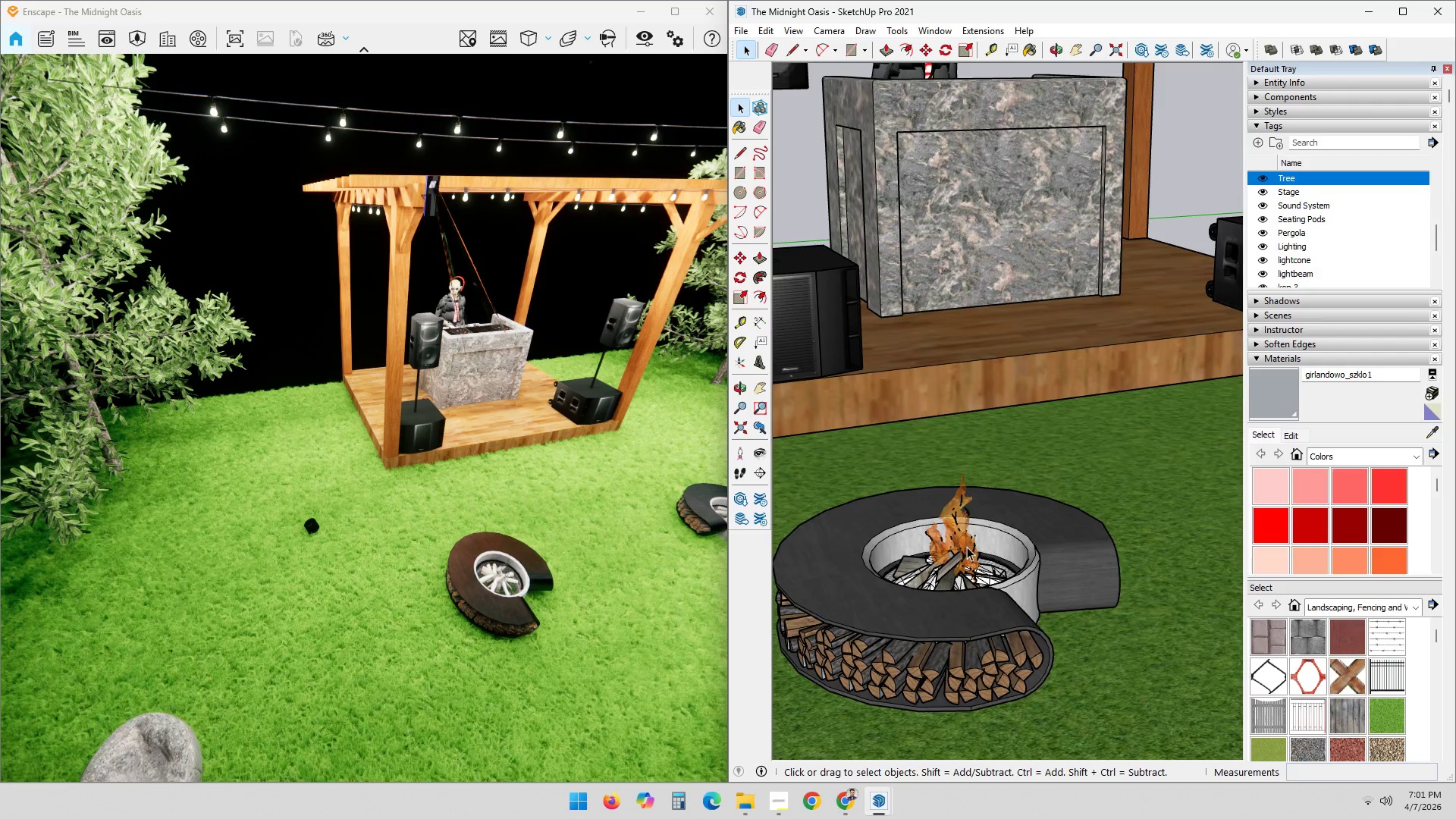 
double_click([966, 543])
 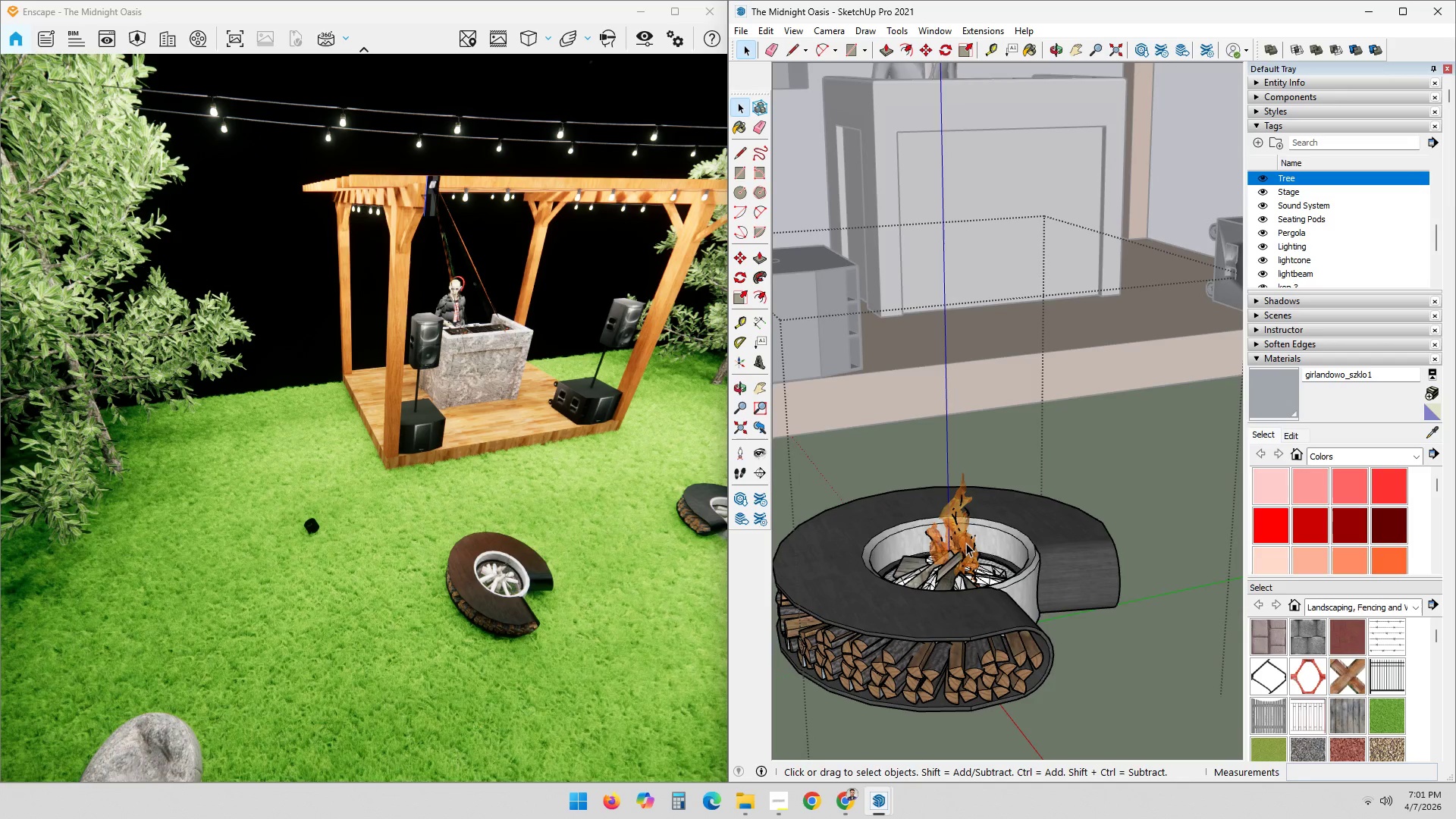 
triple_click([964, 542])
 